 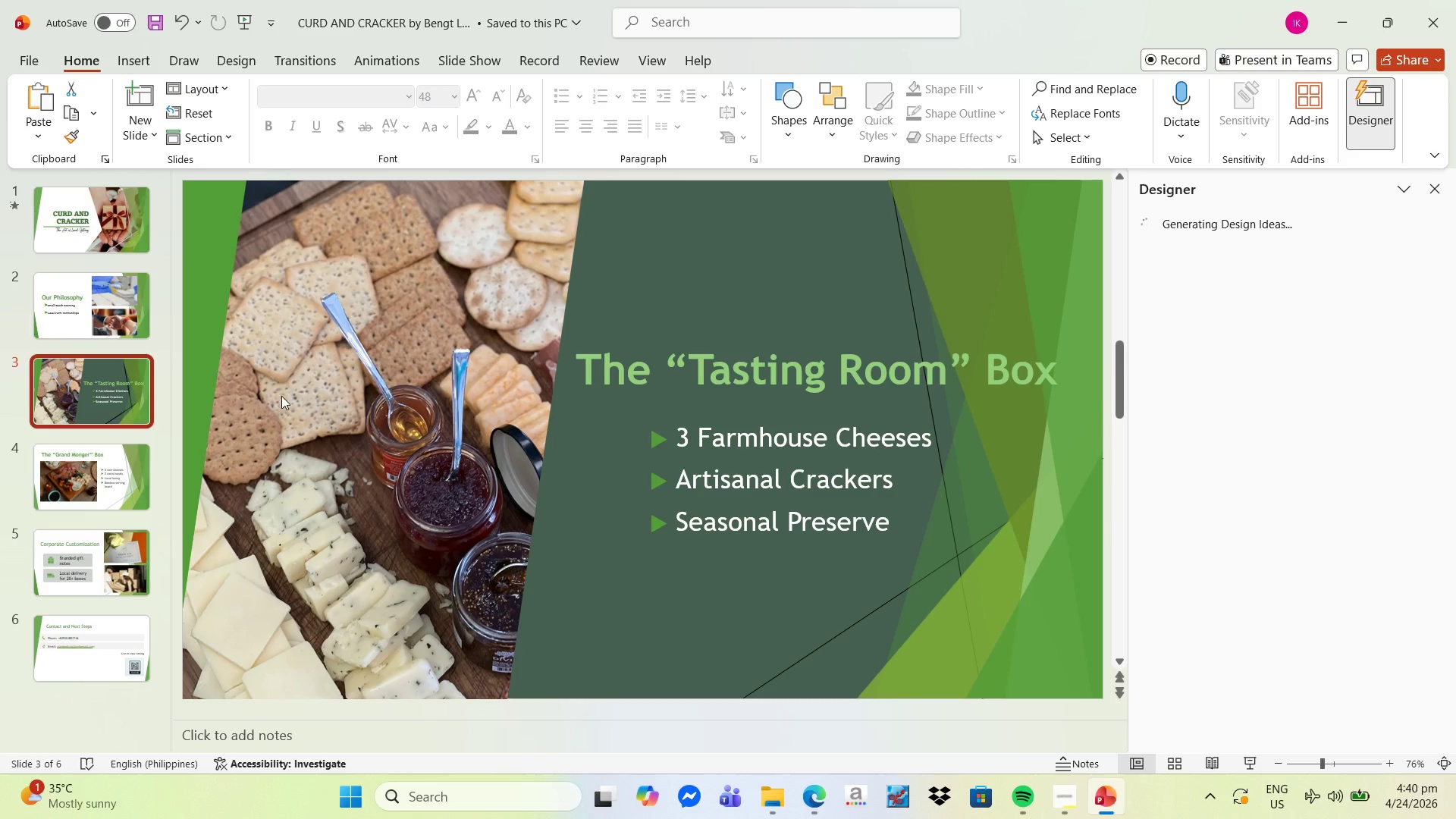 
double_click([1043, 368])
 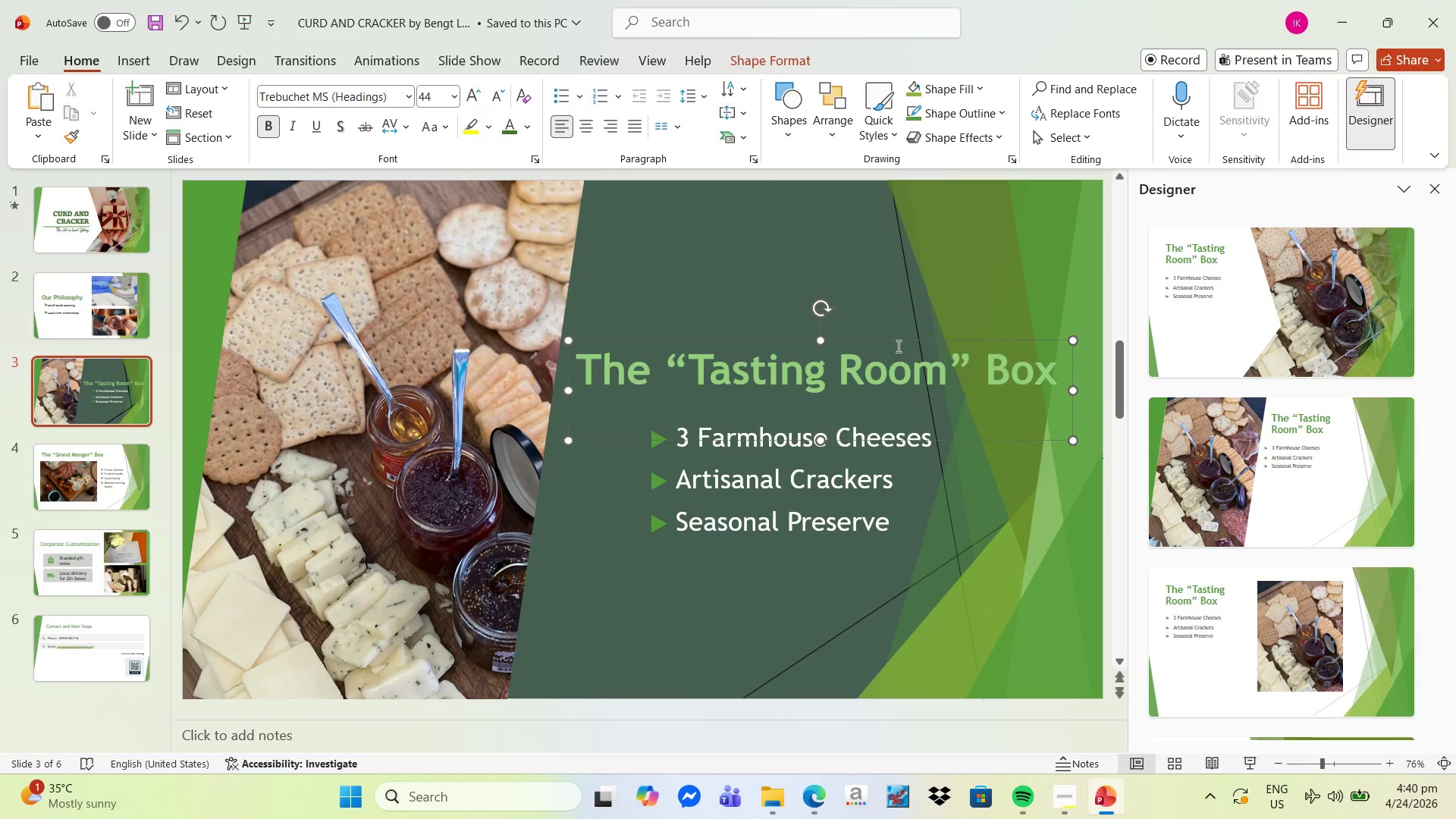 
left_click_drag(start_coordinate=[892, 340], to_coordinate=[892, 313])
 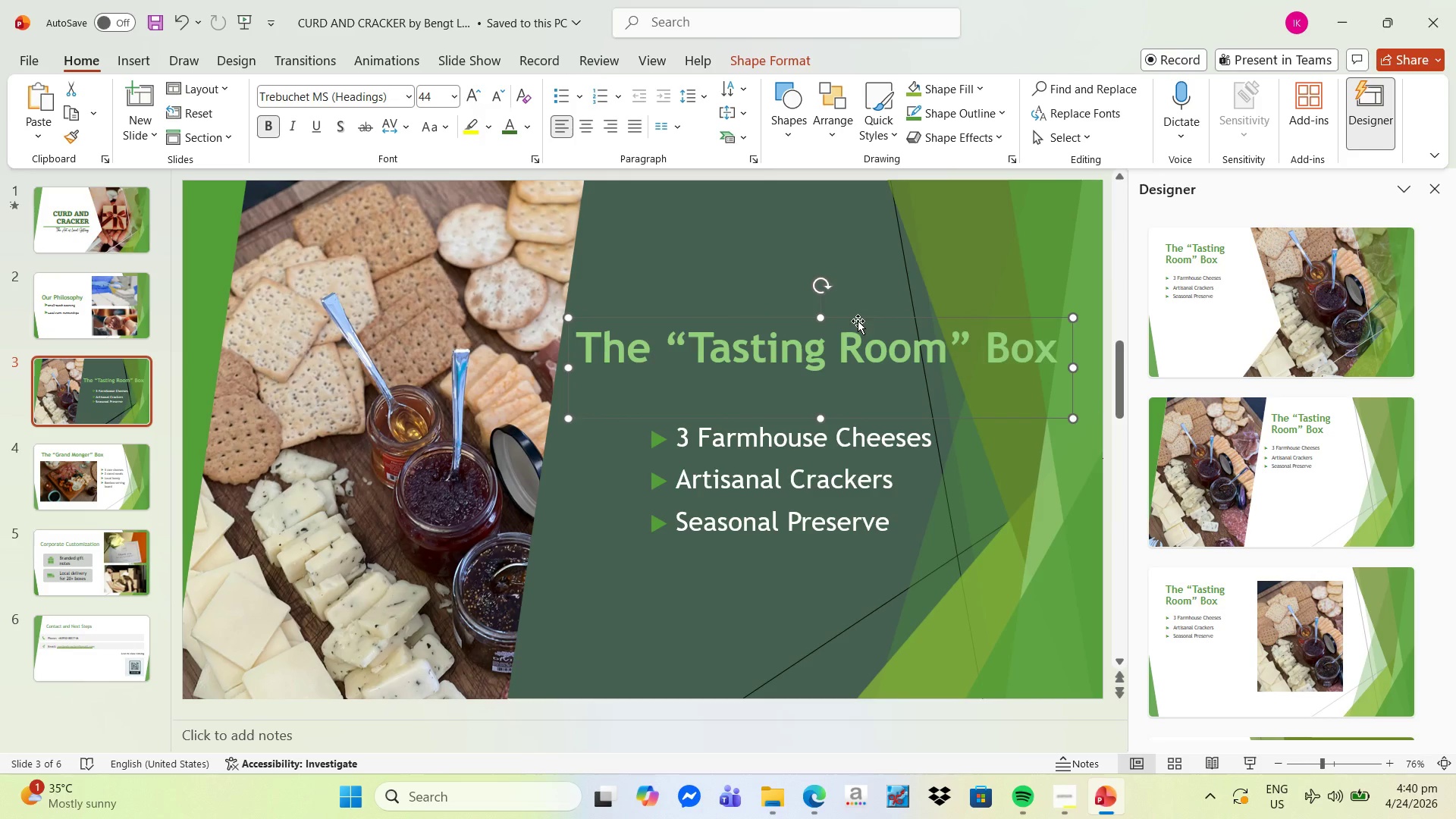 
right_click([861, 318])
 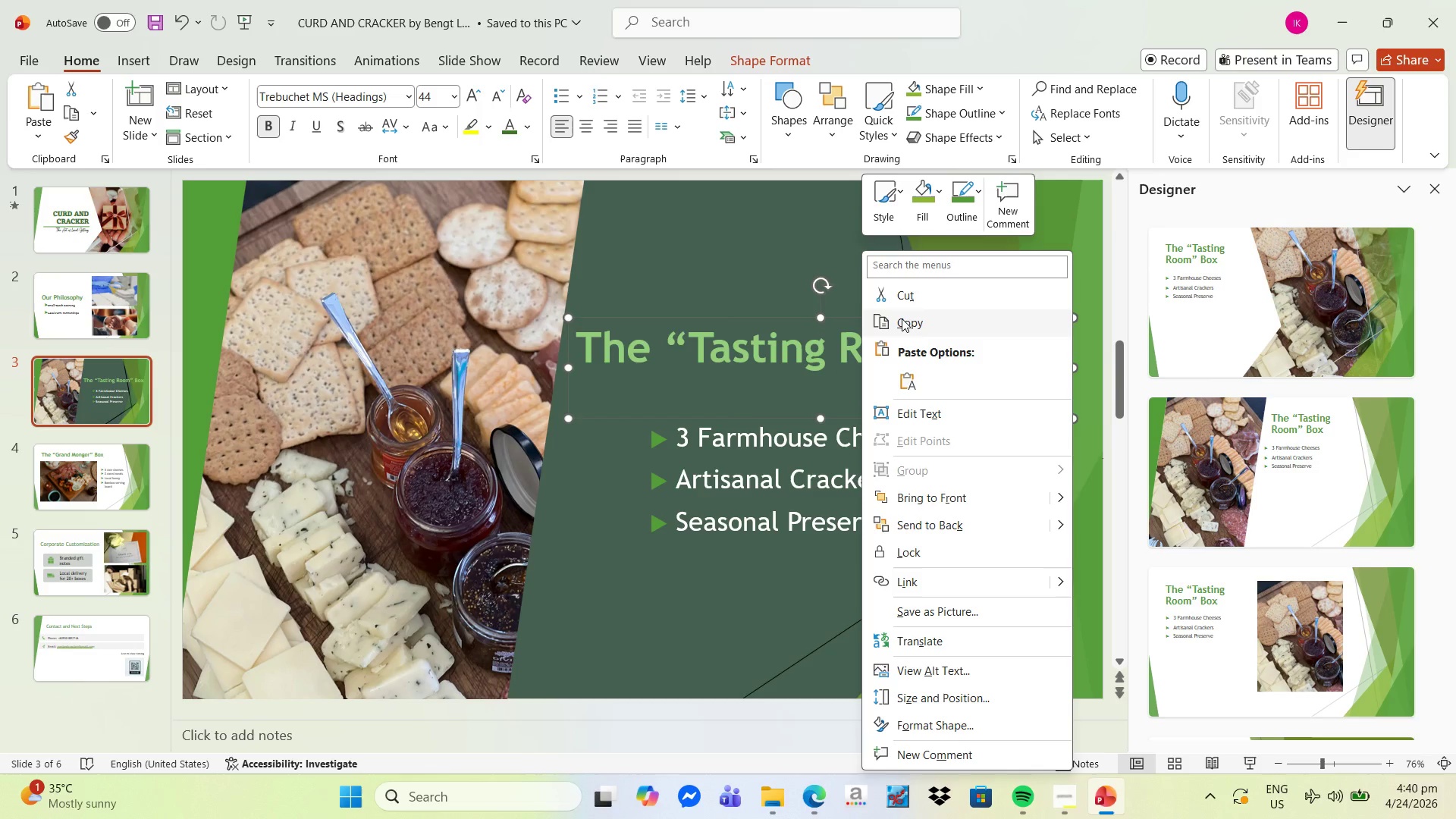 
left_click([902, 318])
 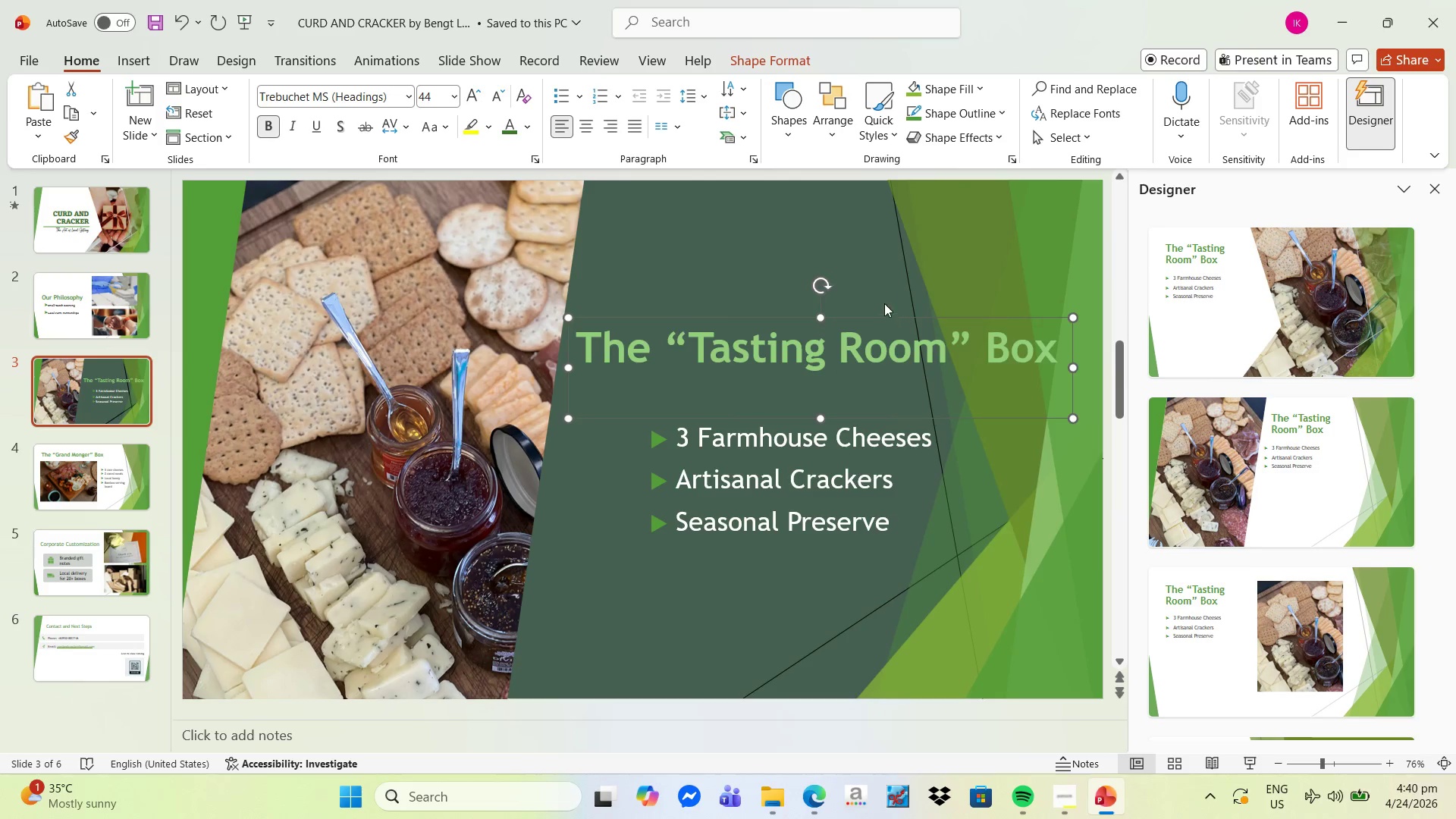 
right_click([884, 303])
 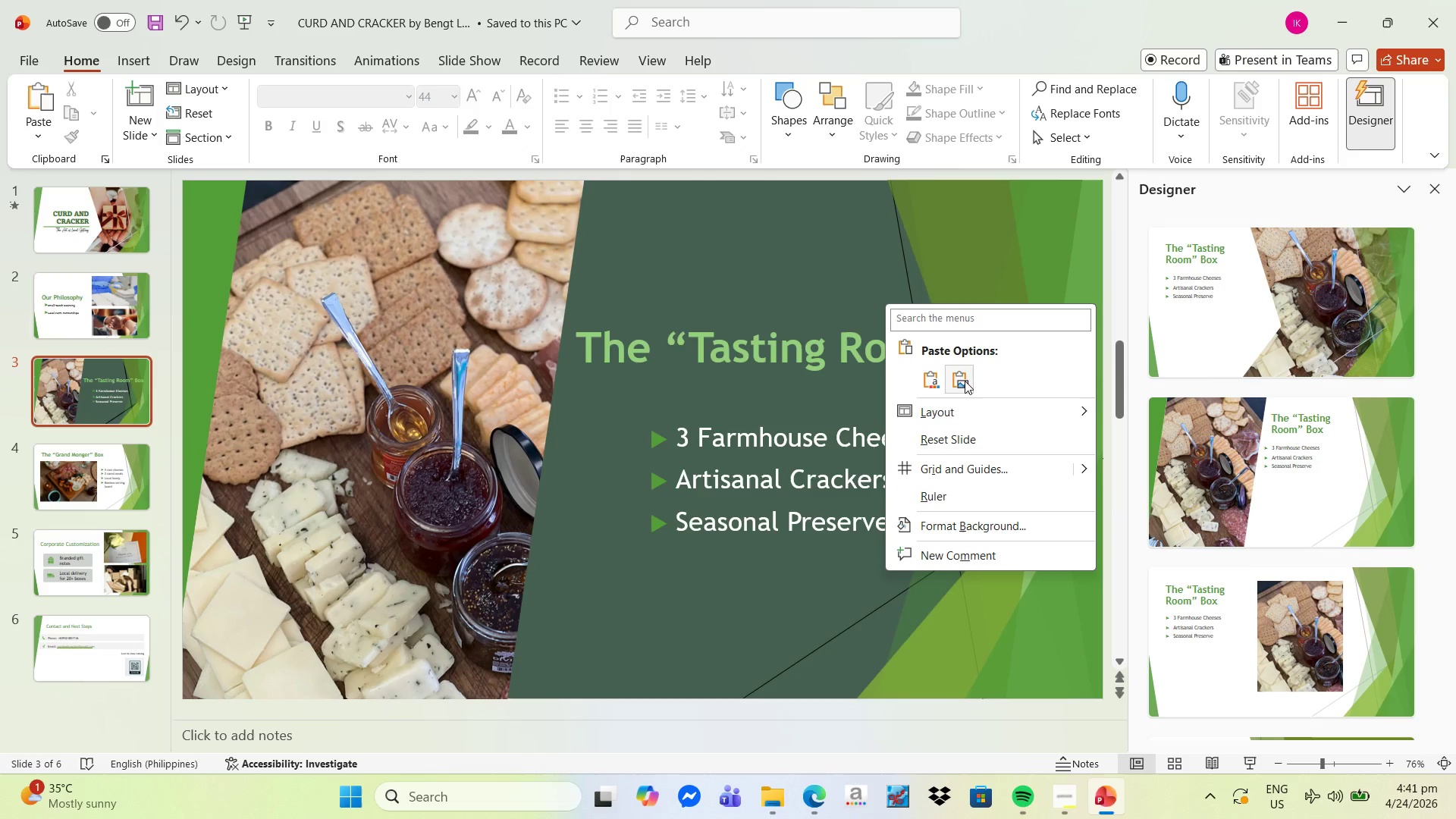 
left_click([965, 381])
 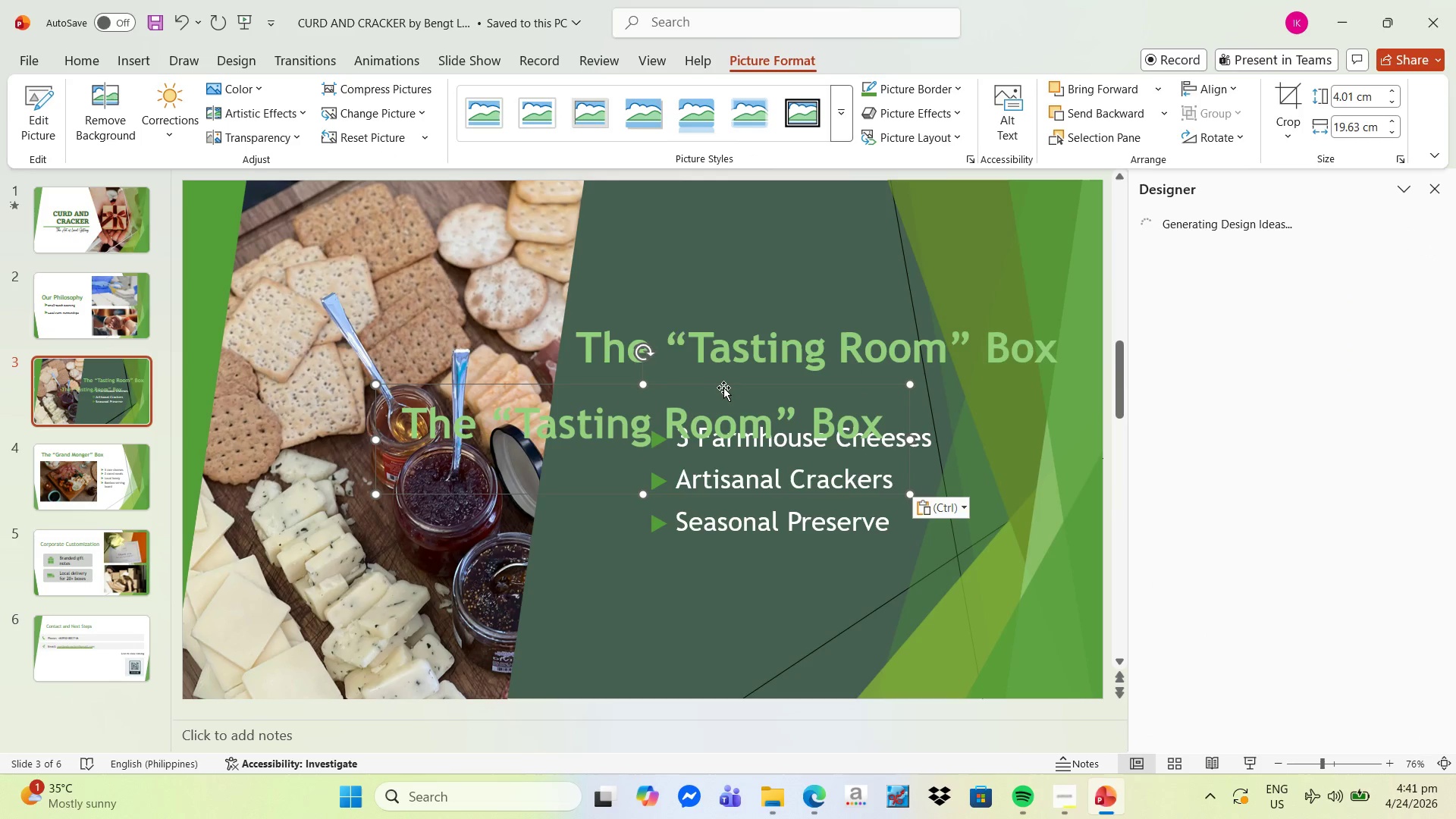 
left_click_drag(start_coordinate=[726, 384], to_coordinate=[902, 359])
 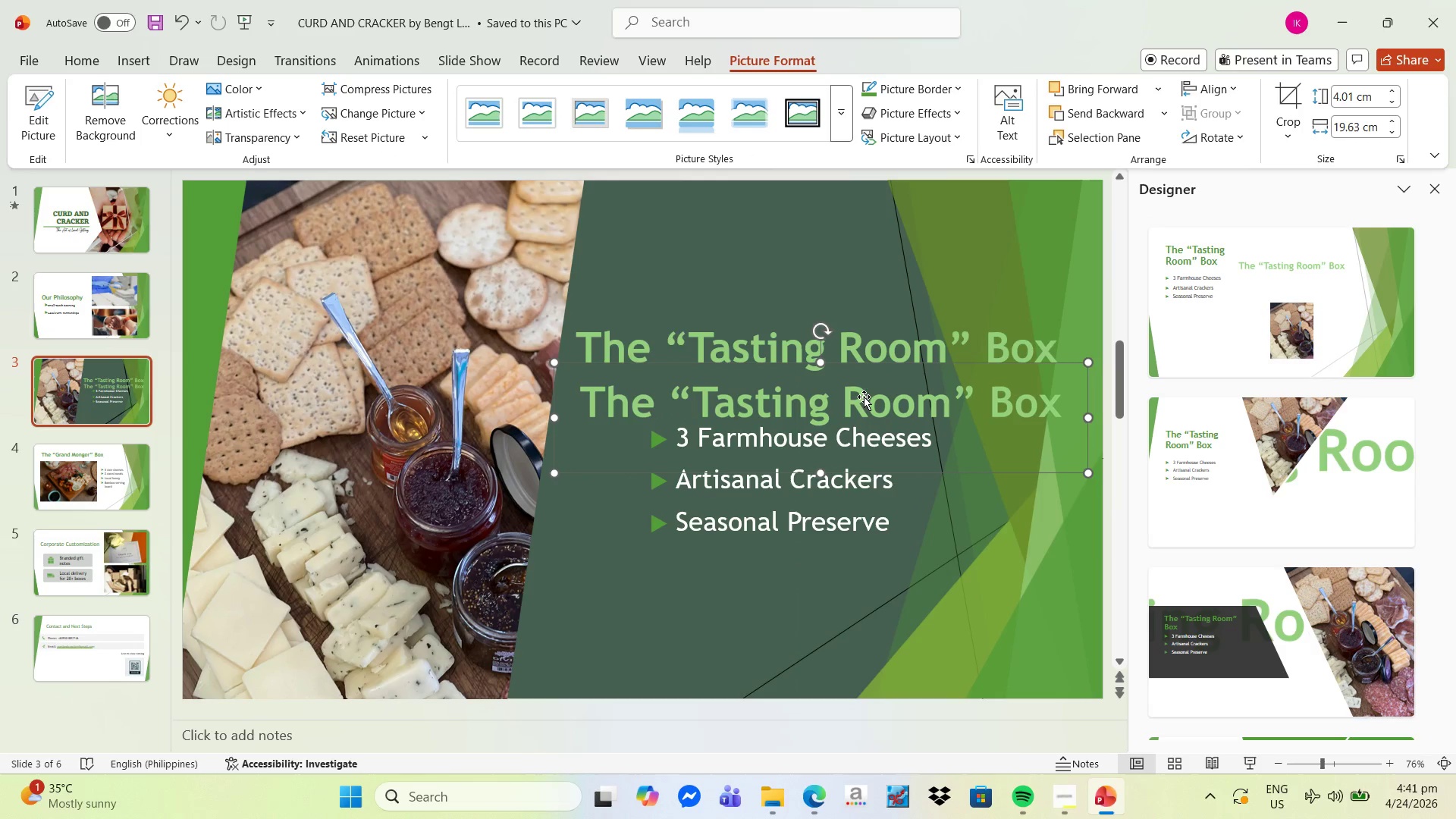 
double_click([864, 397])
 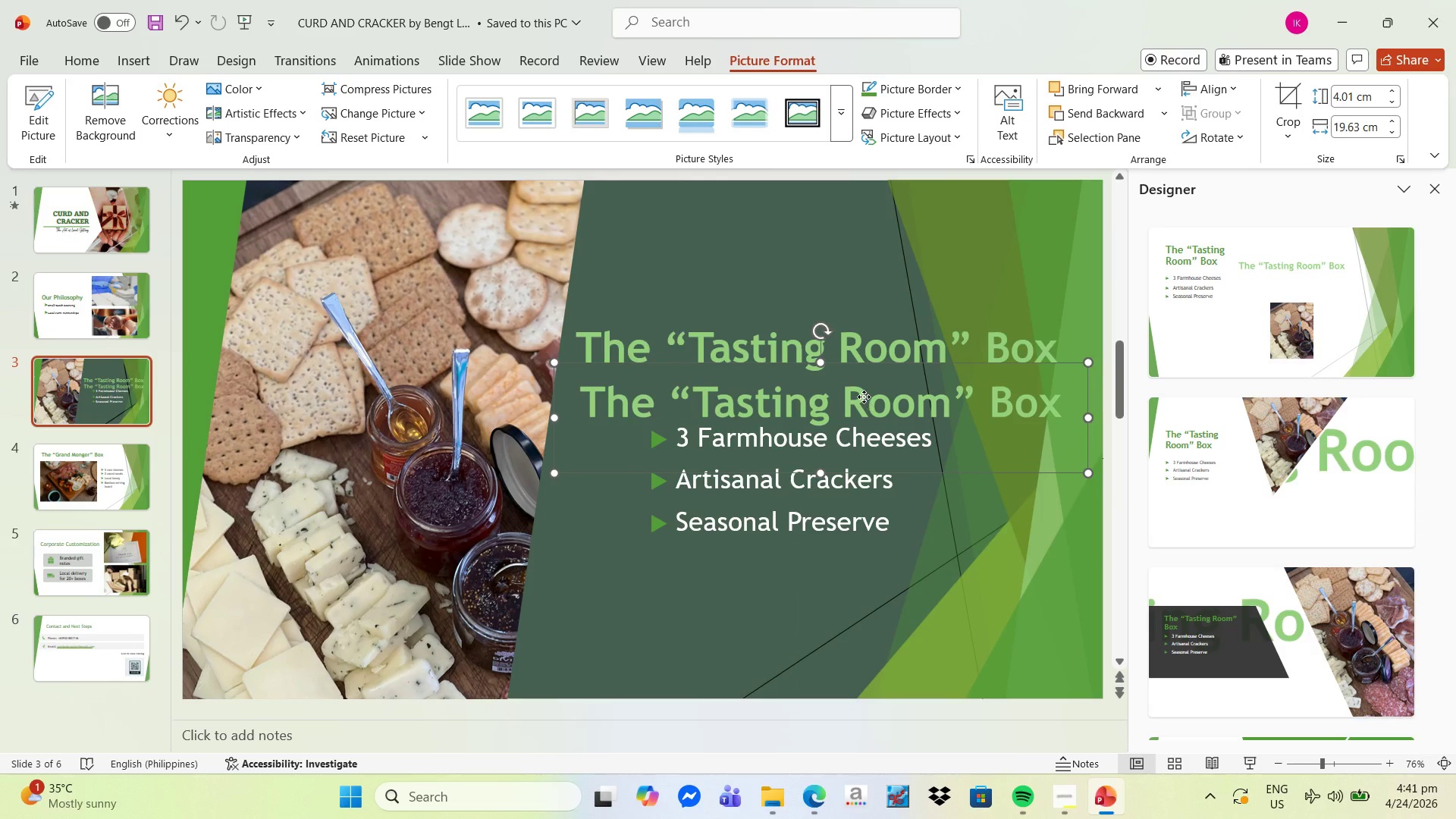 
triple_click([864, 397])
 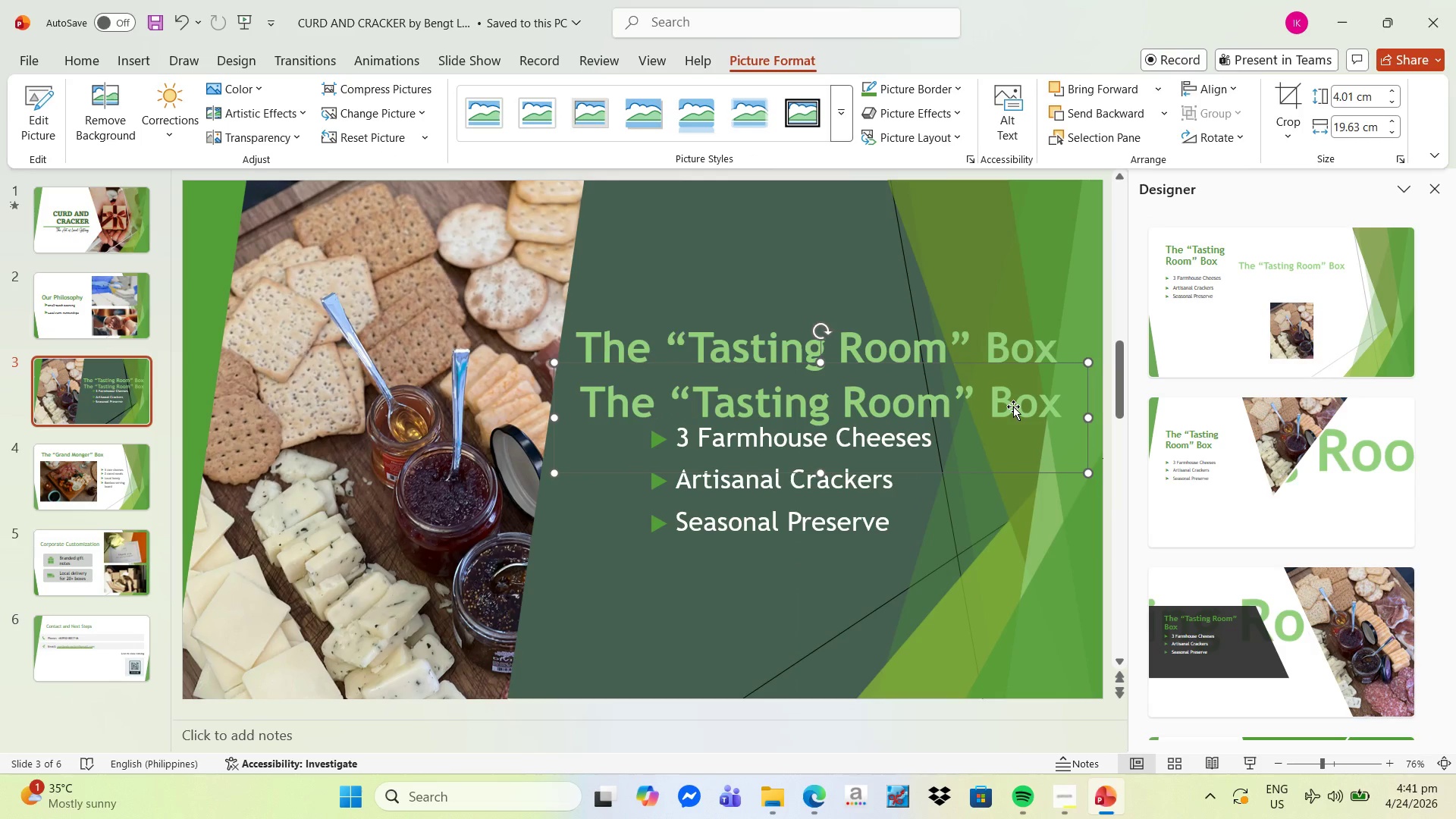 
double_click([1014, 406])
 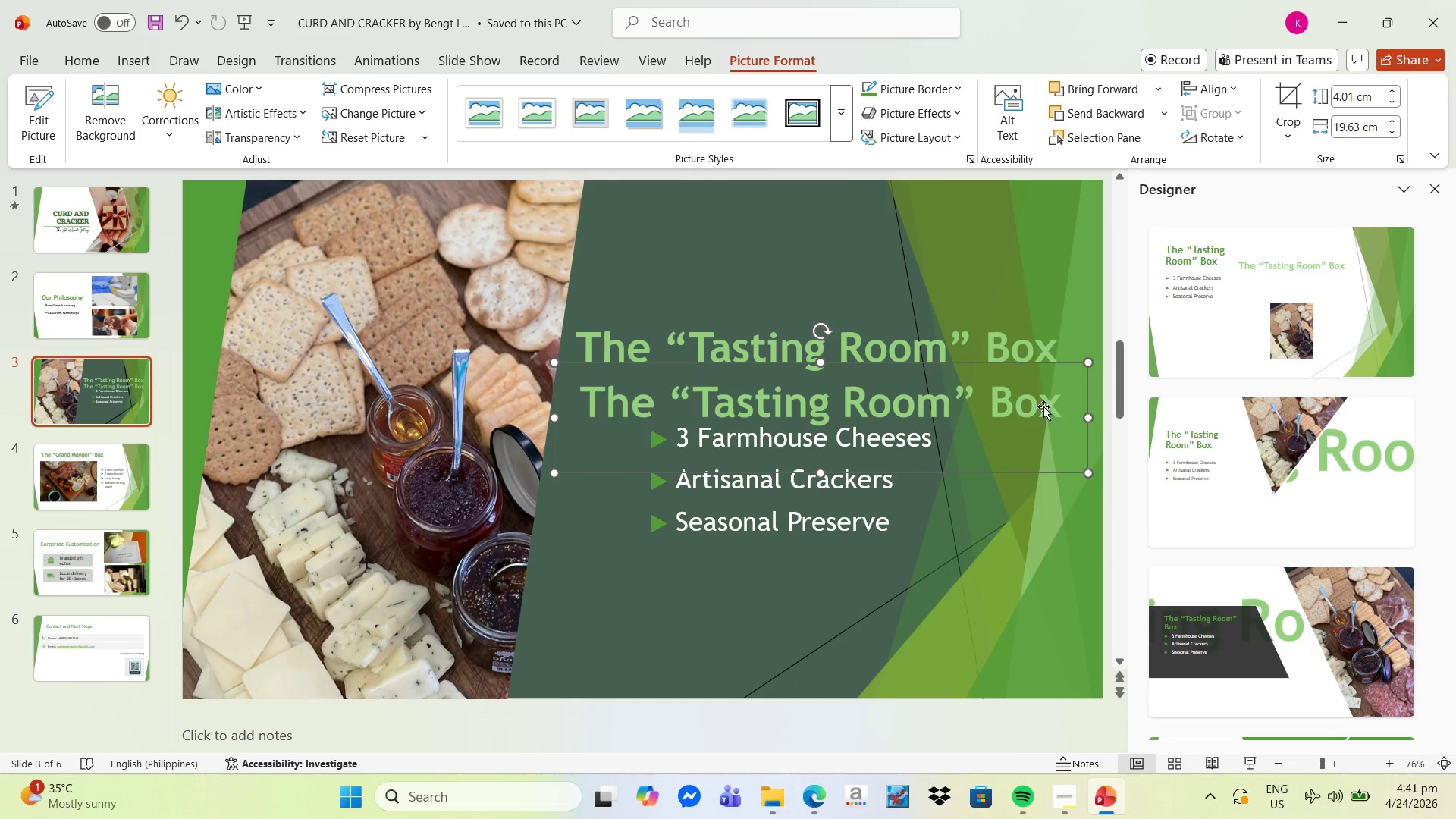 
double_click([1042, 407])
 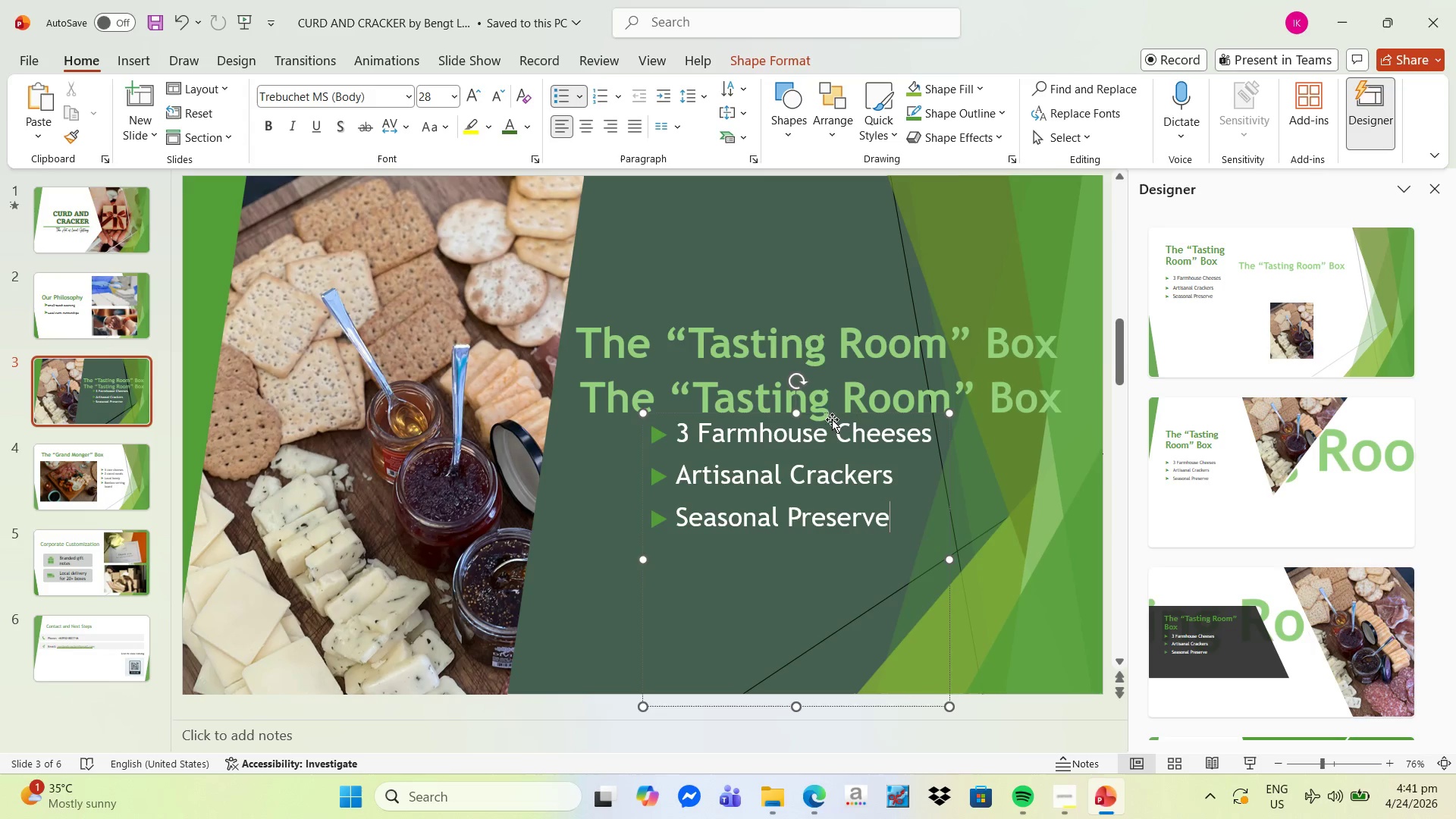 
double_click([814, 396])
 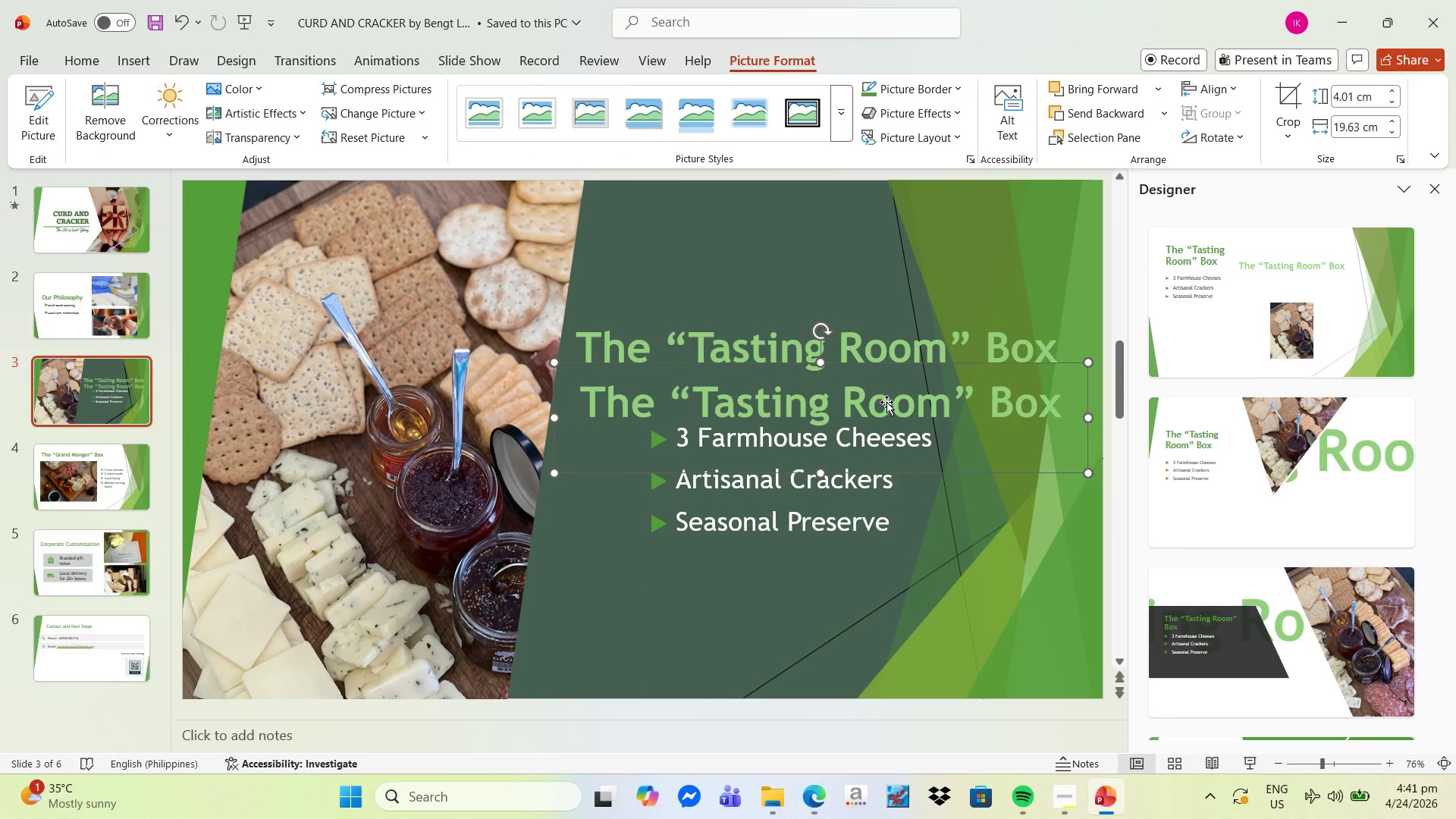 
key(Control+Z)
 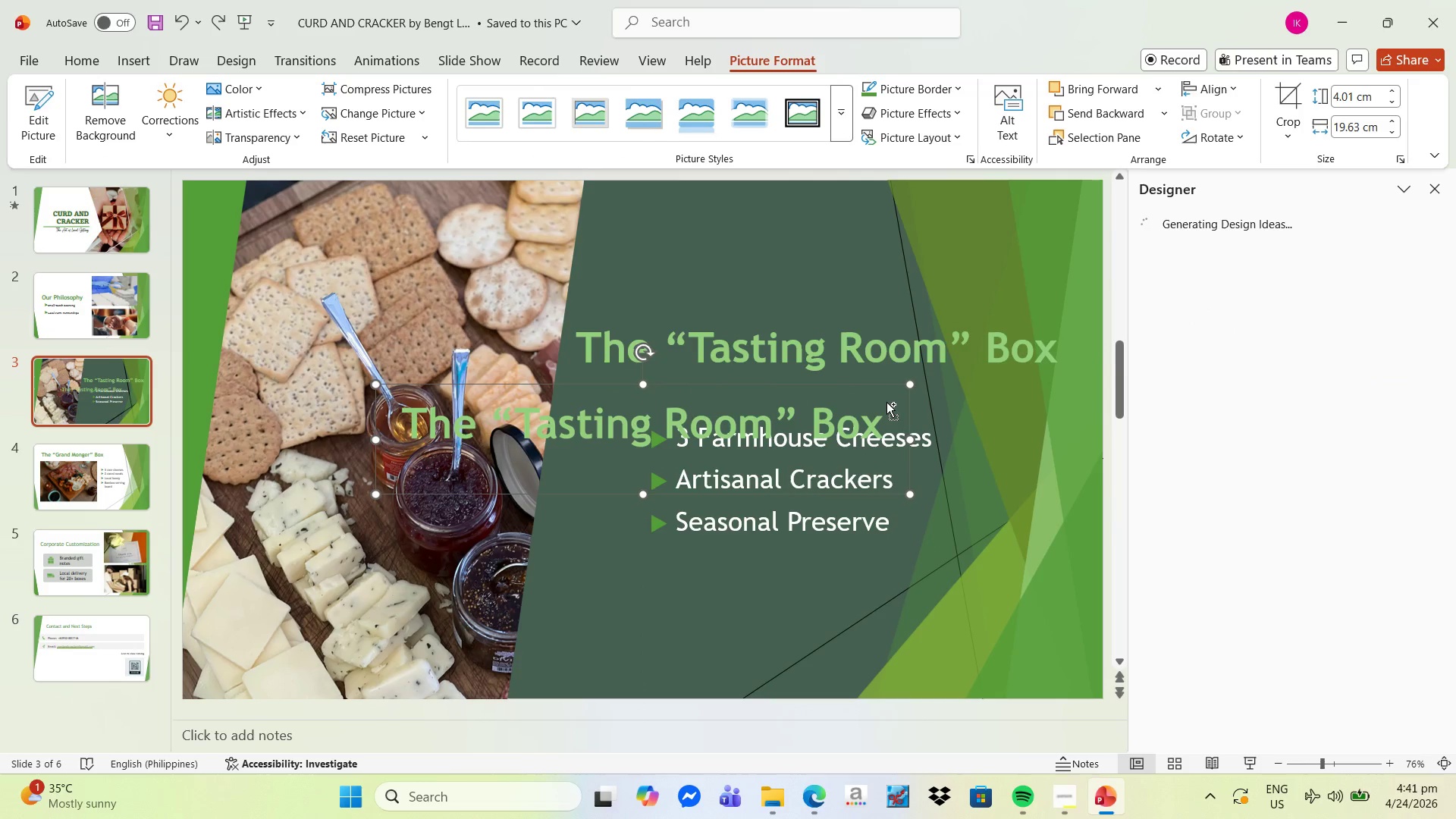 
key(Control+Z)
 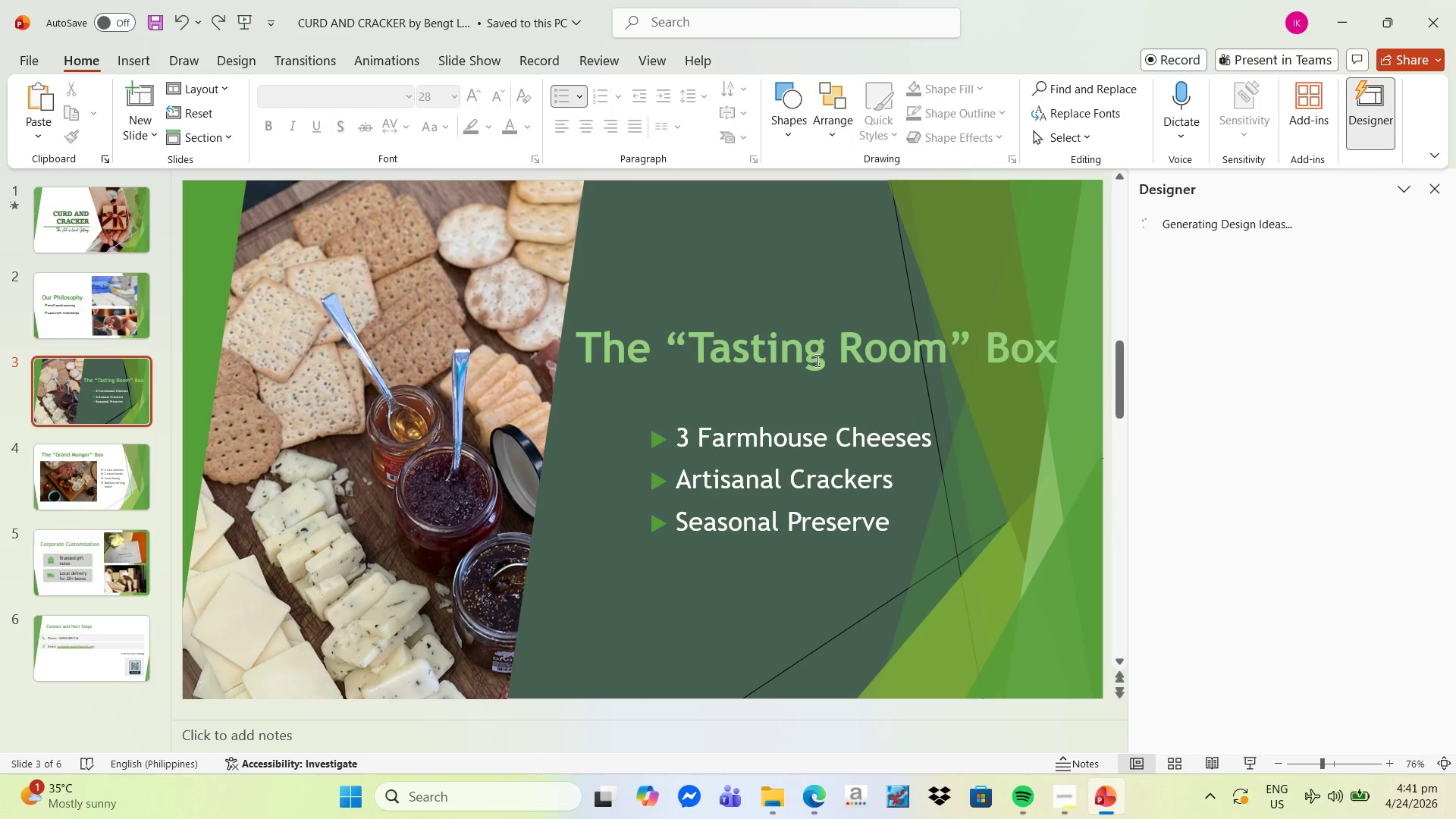 
left_click([817, 353])
 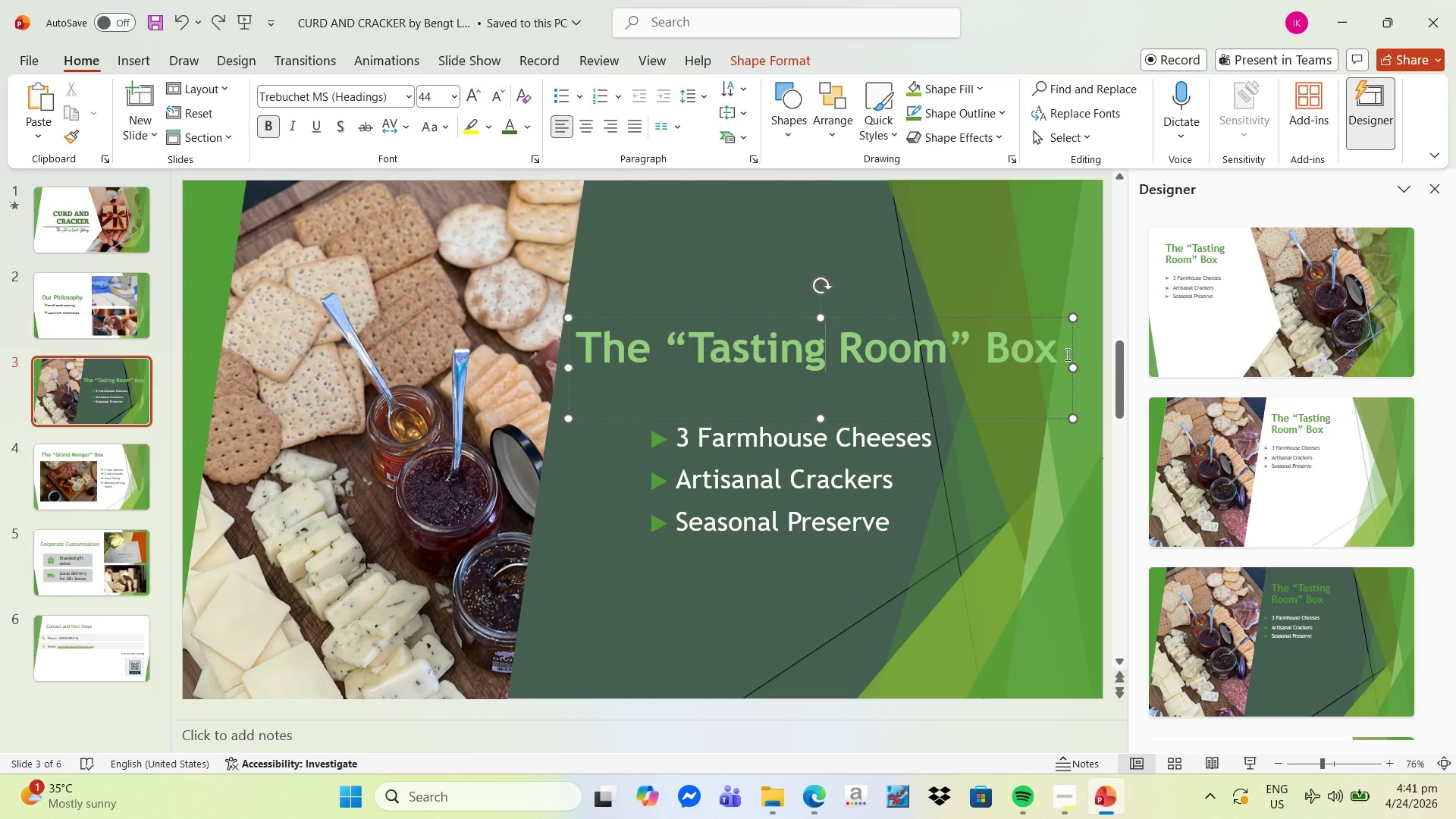 
wait(6.5)
 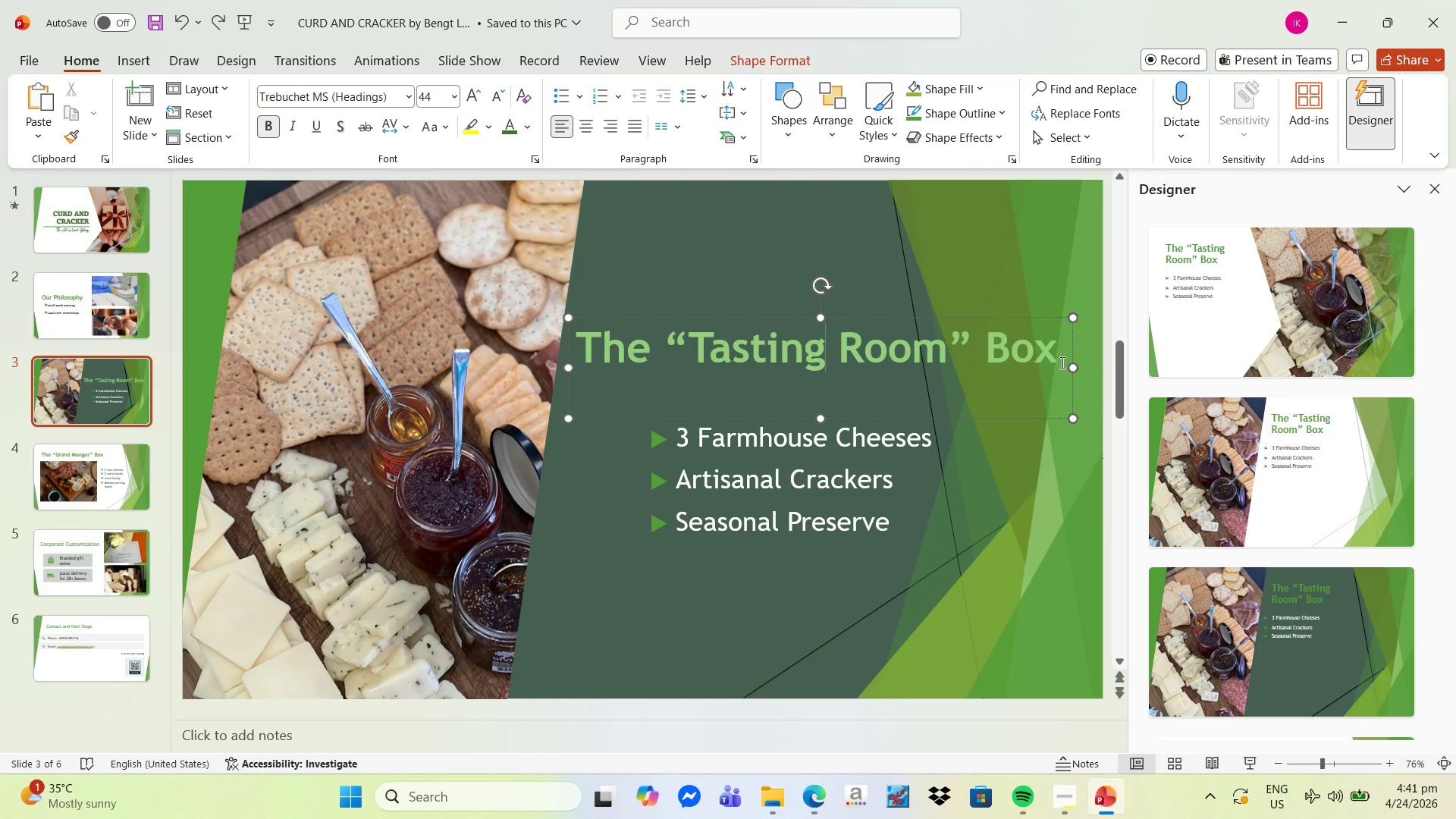 
left_click_drag(start_coordinate=[1066, 354], to_coordinate=[519, 376])
 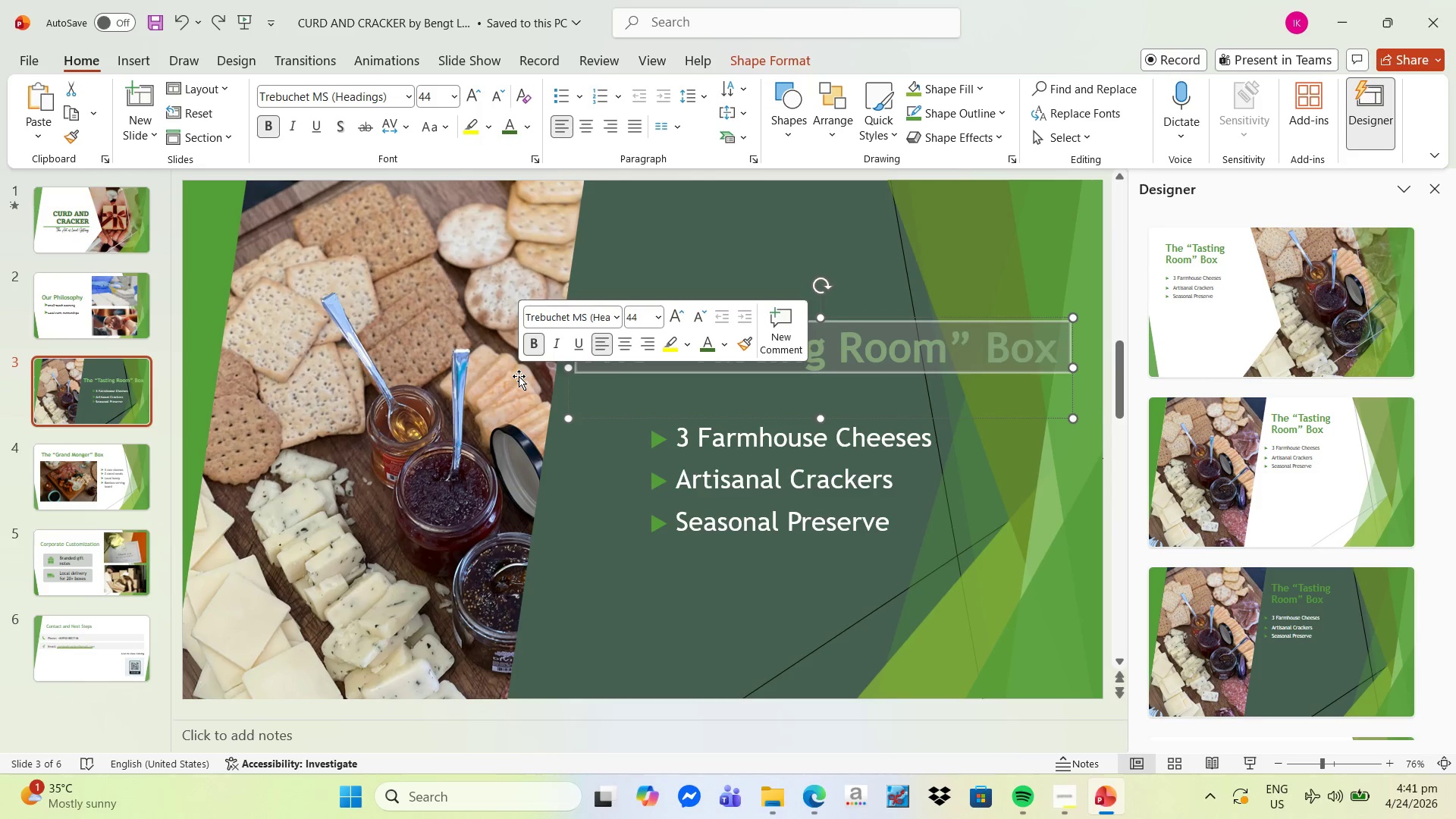 
key(Control+C)
 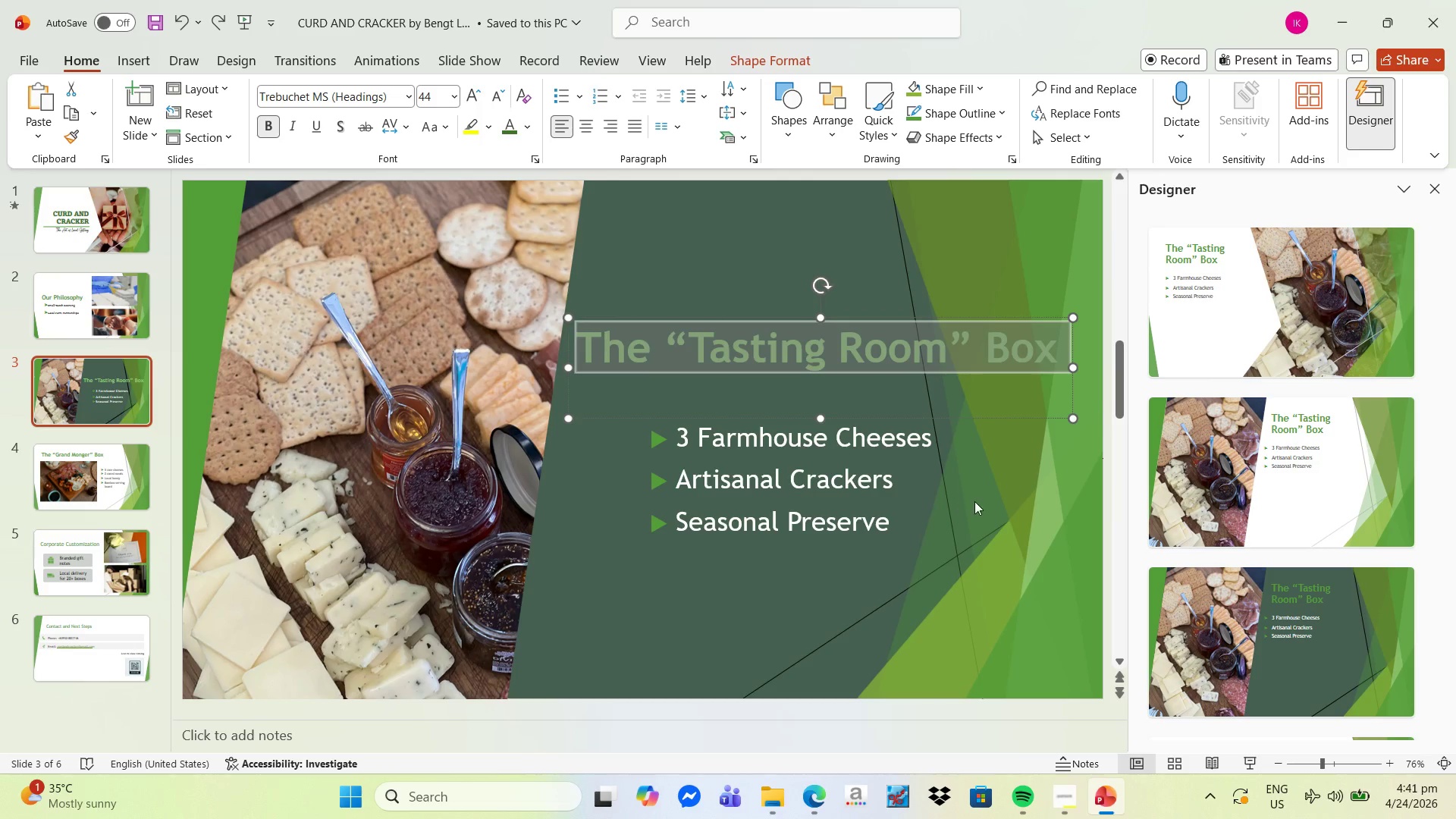 
left_click([975, 500])
 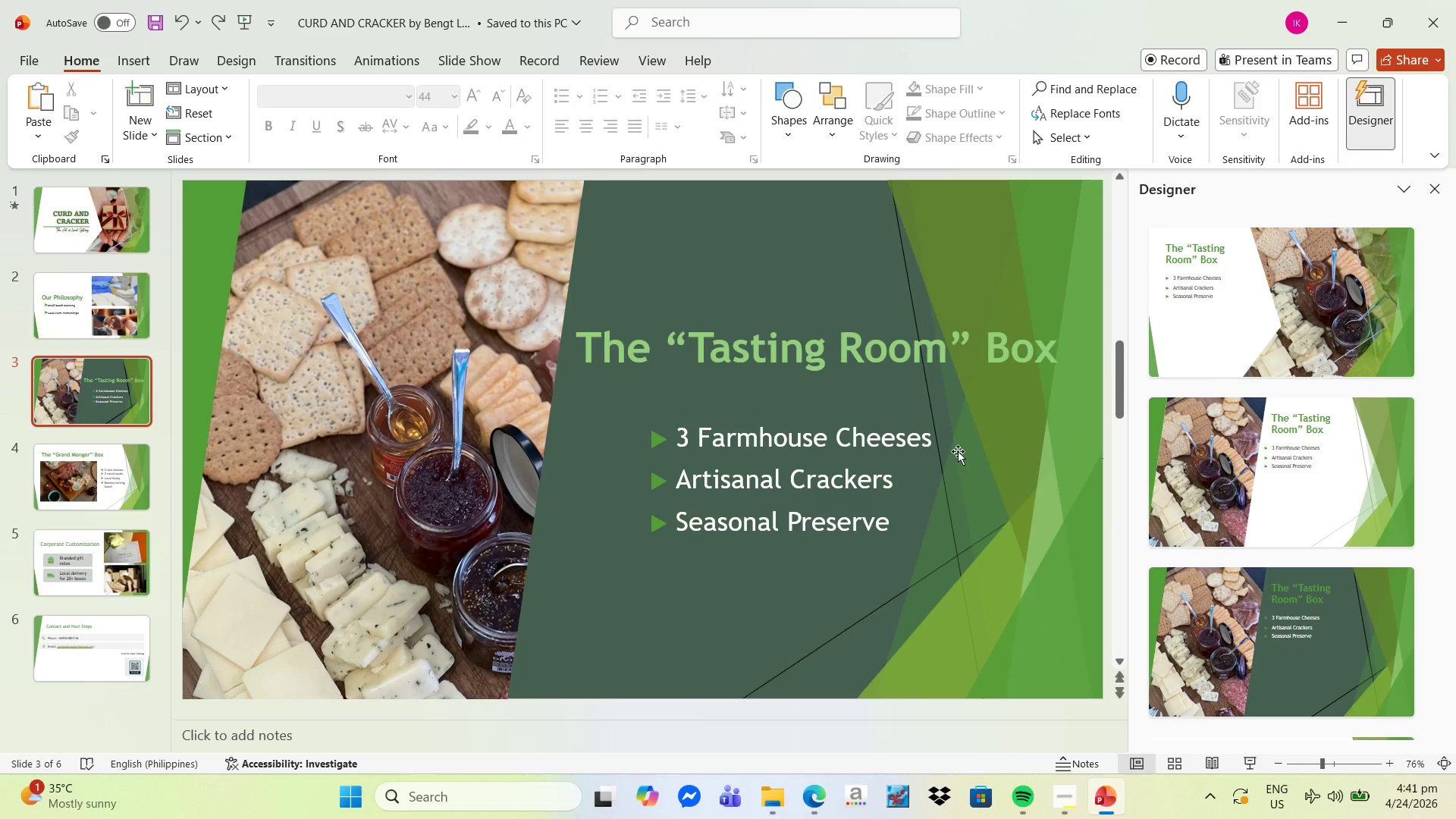 
right_click([958, 451])
 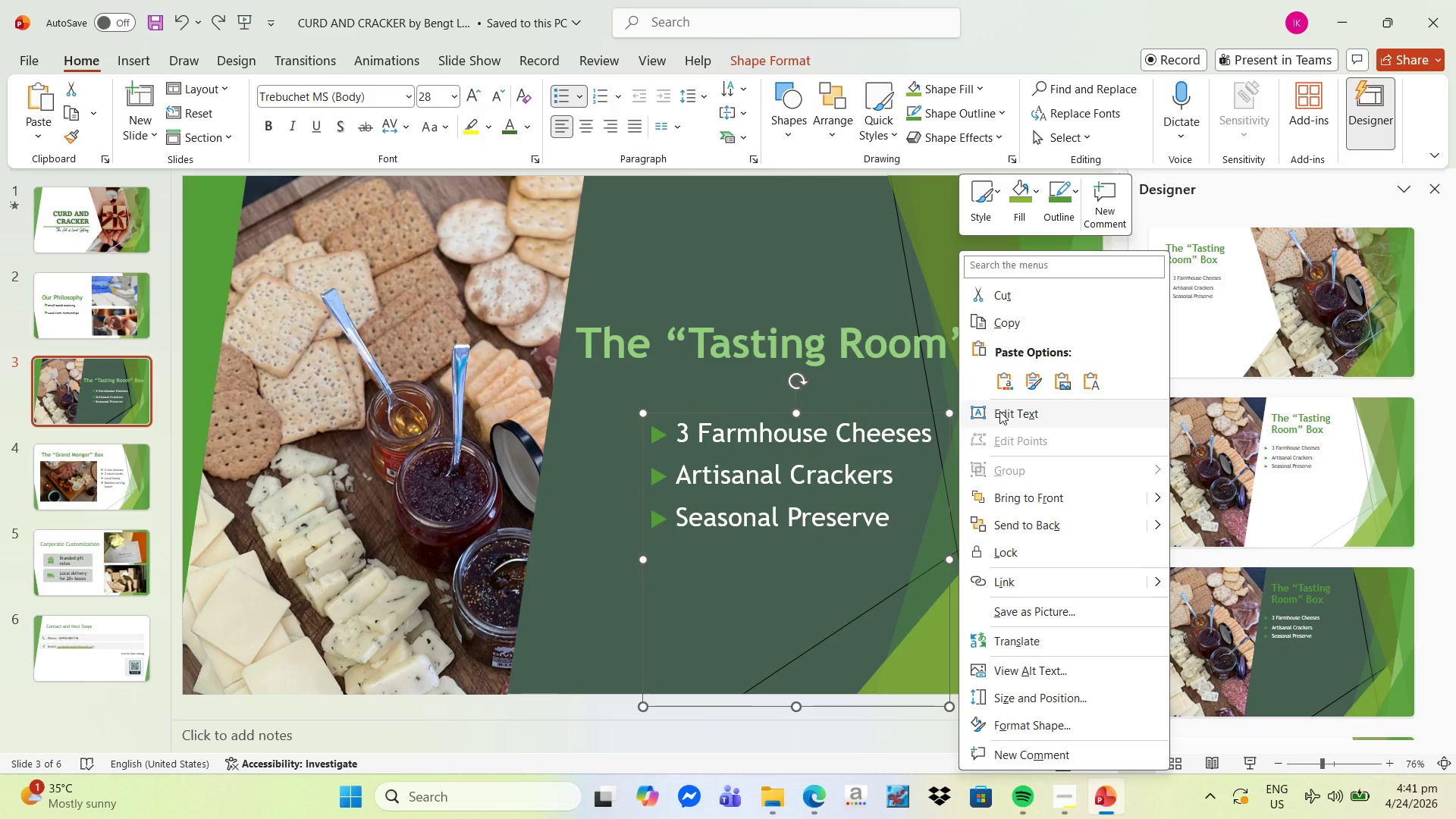 
wait(5.52)
 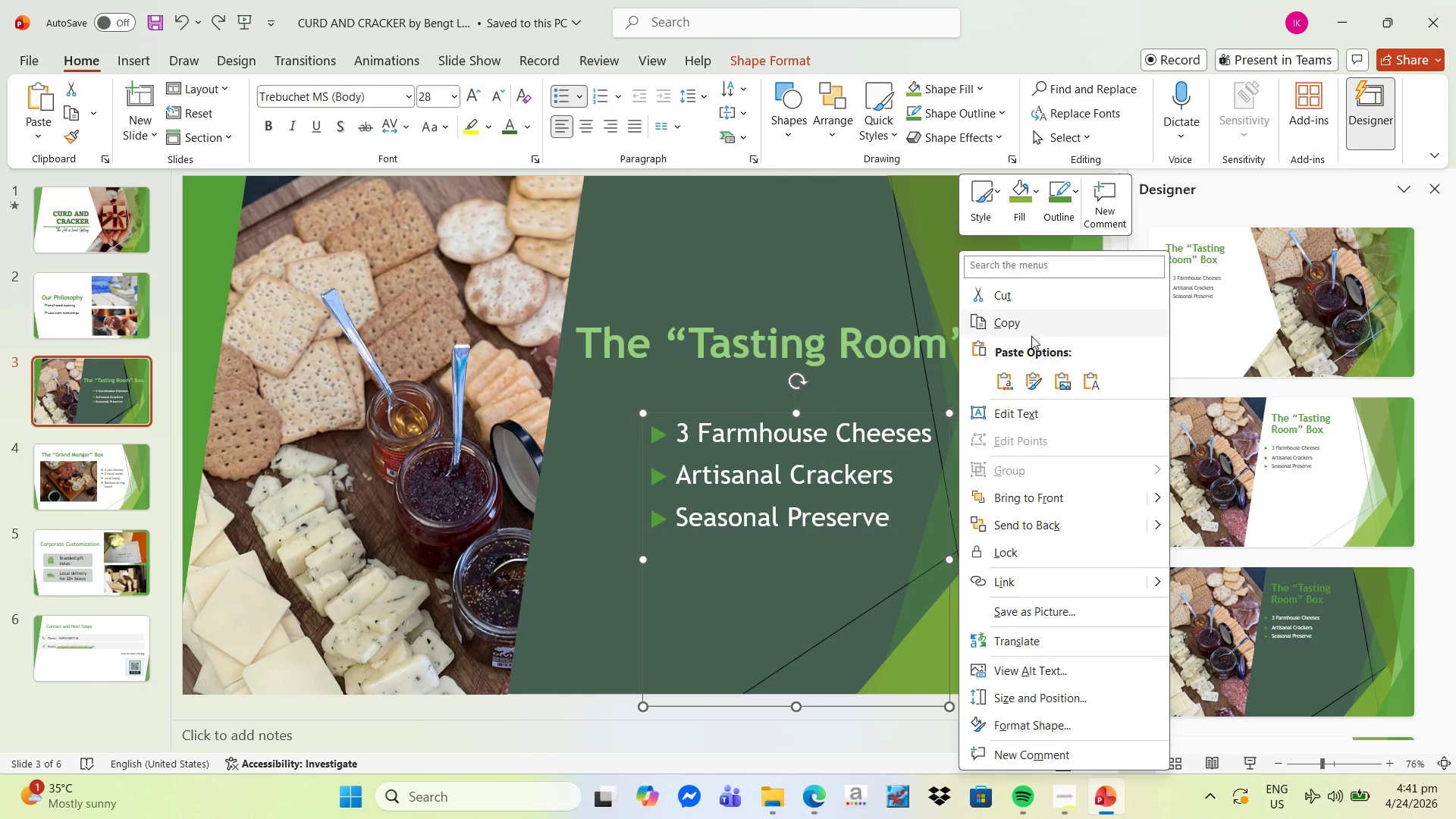 
left_click([821, 349])
 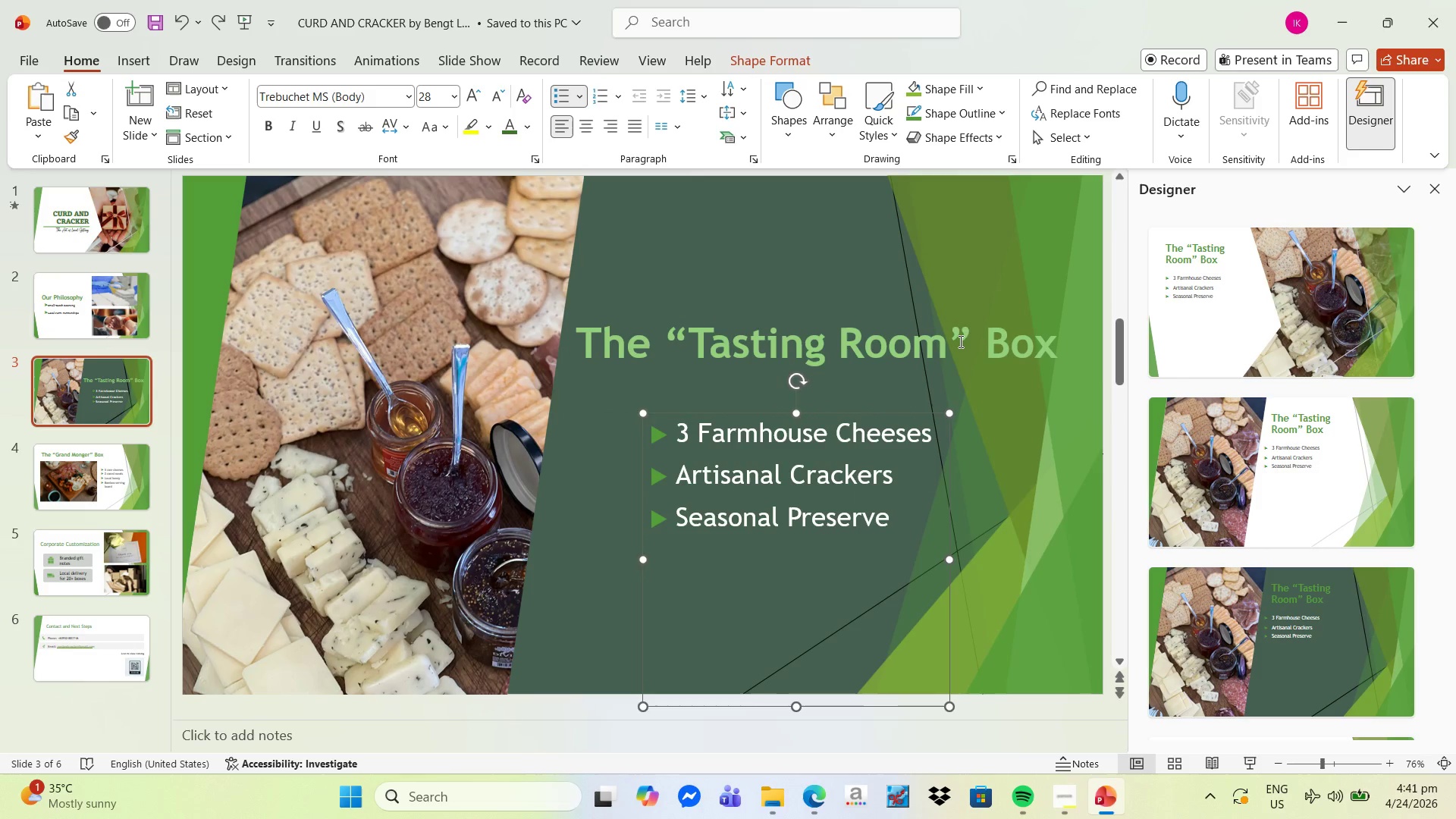 
left_click([959, 341])
 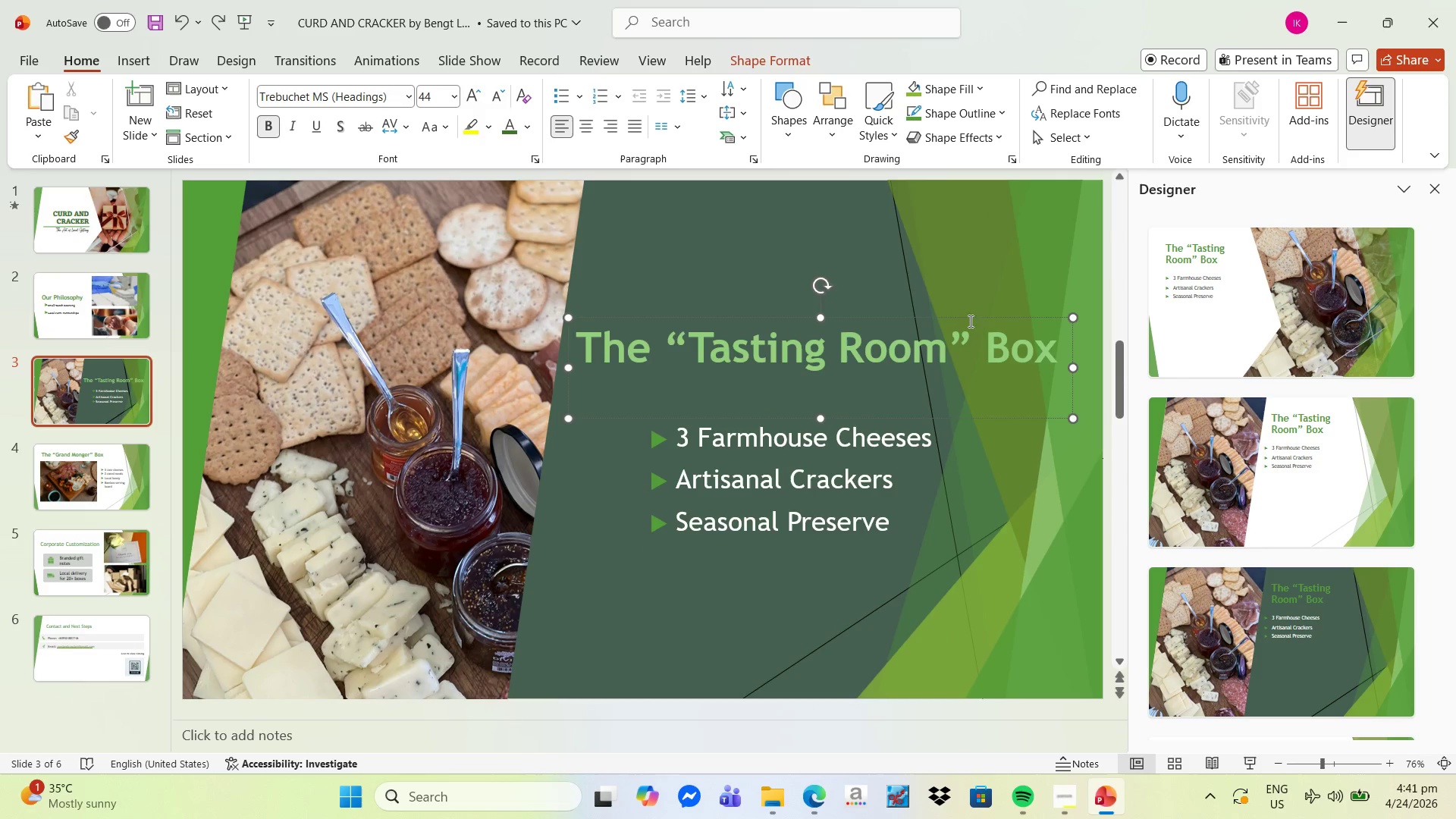 
key(Control+ControlLeft)
 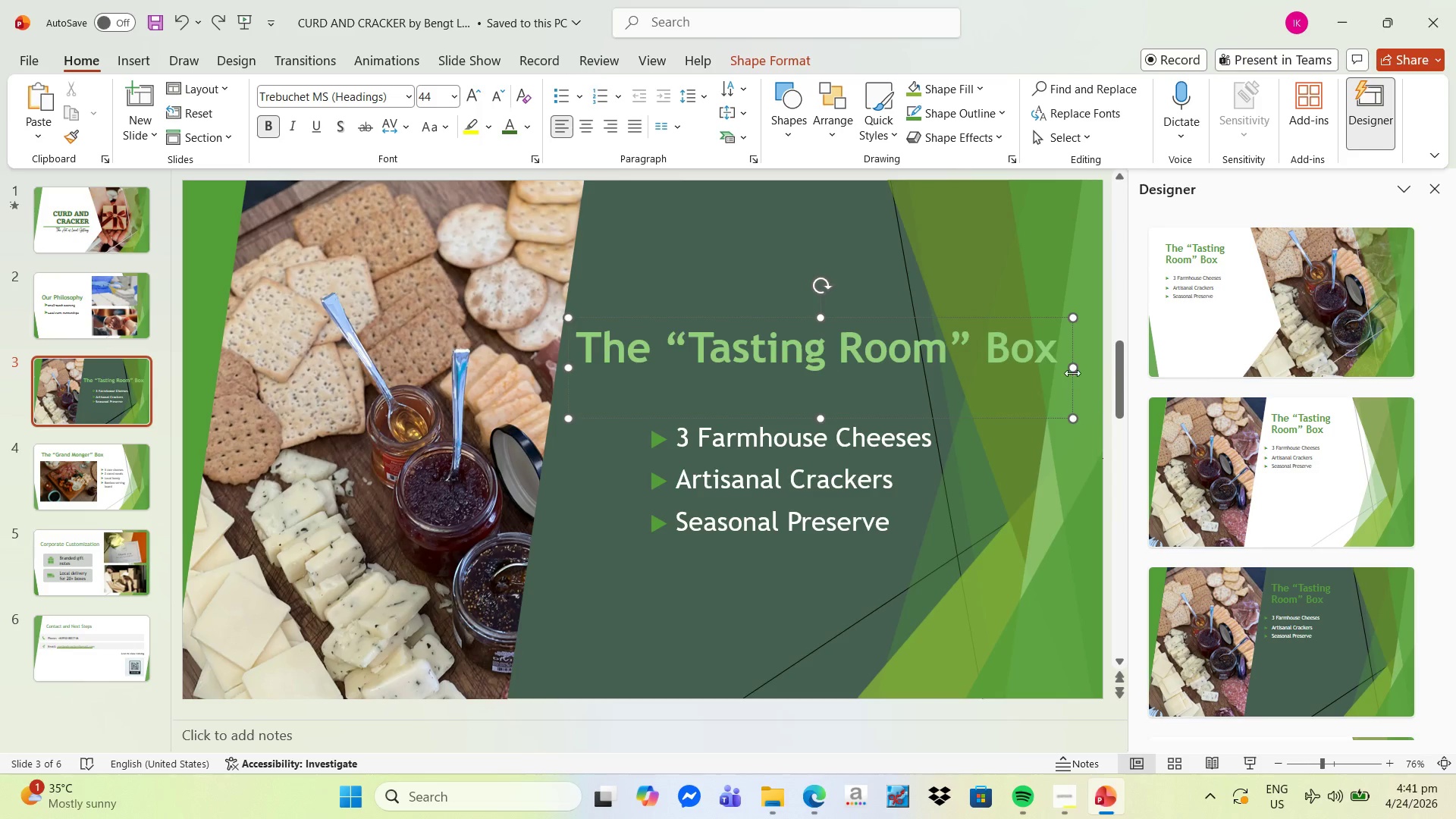 
right_click([1072, 370])
 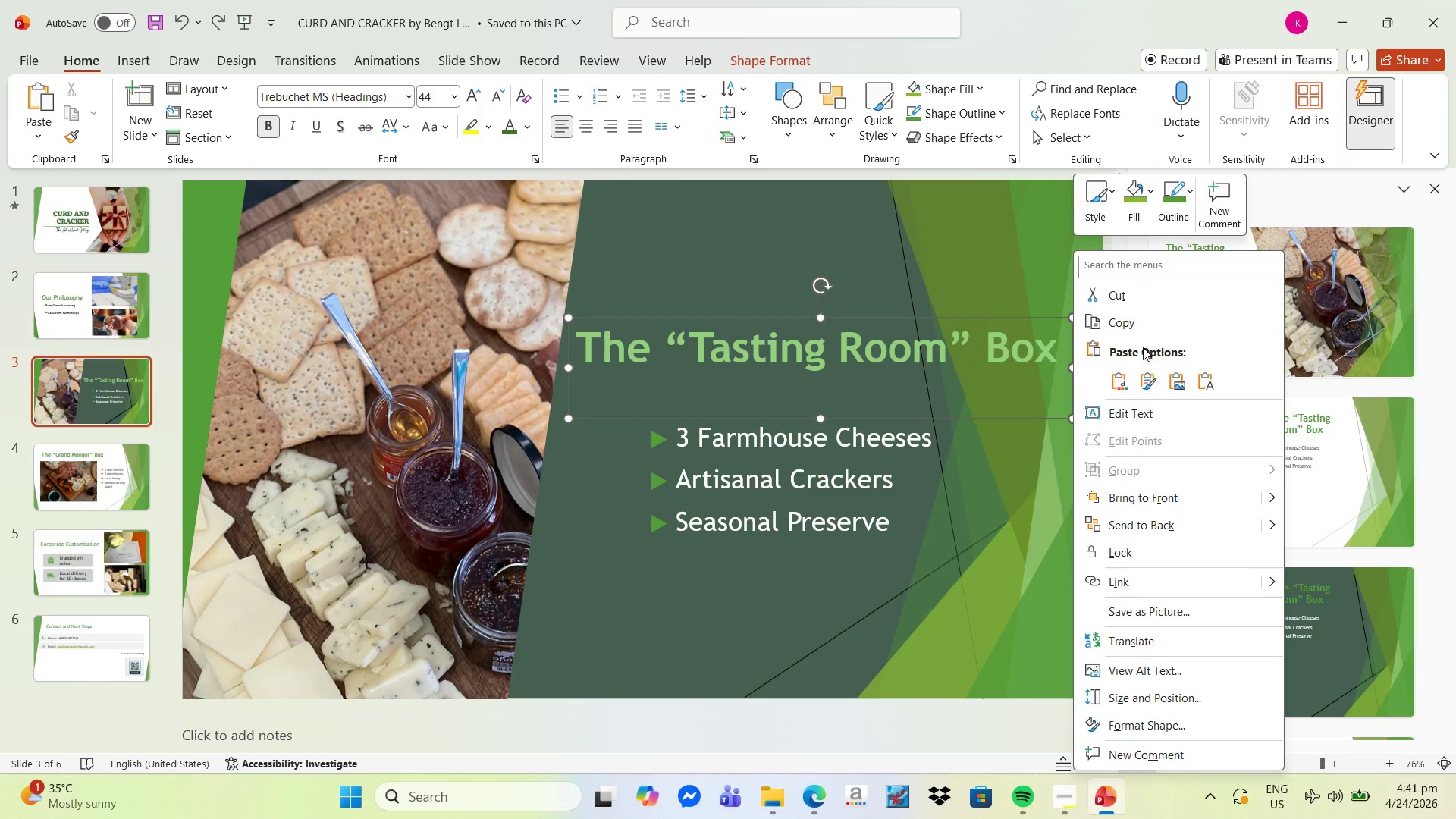 
left_click([1129, 323])
 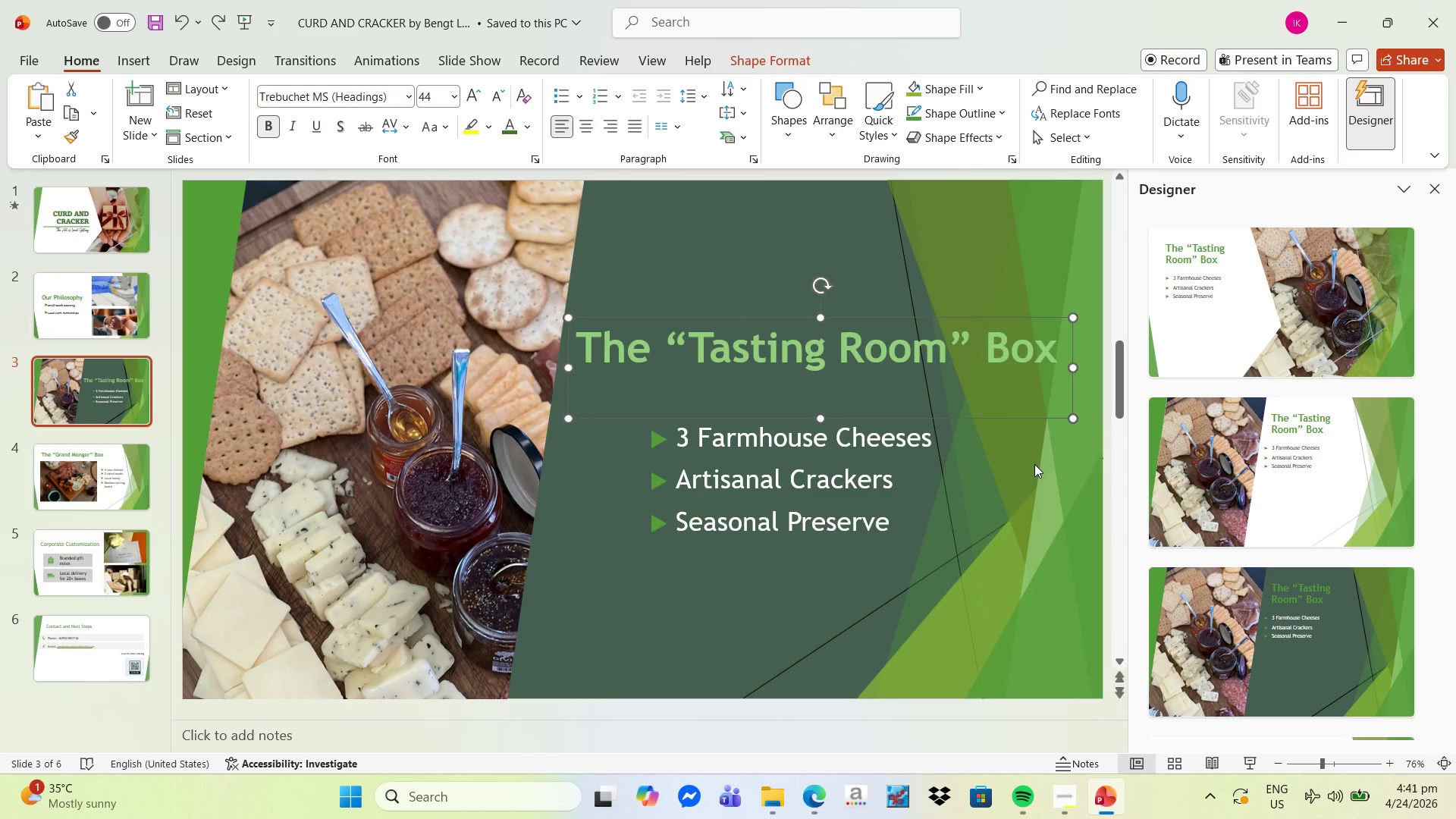 
right_click([1034, 464])
 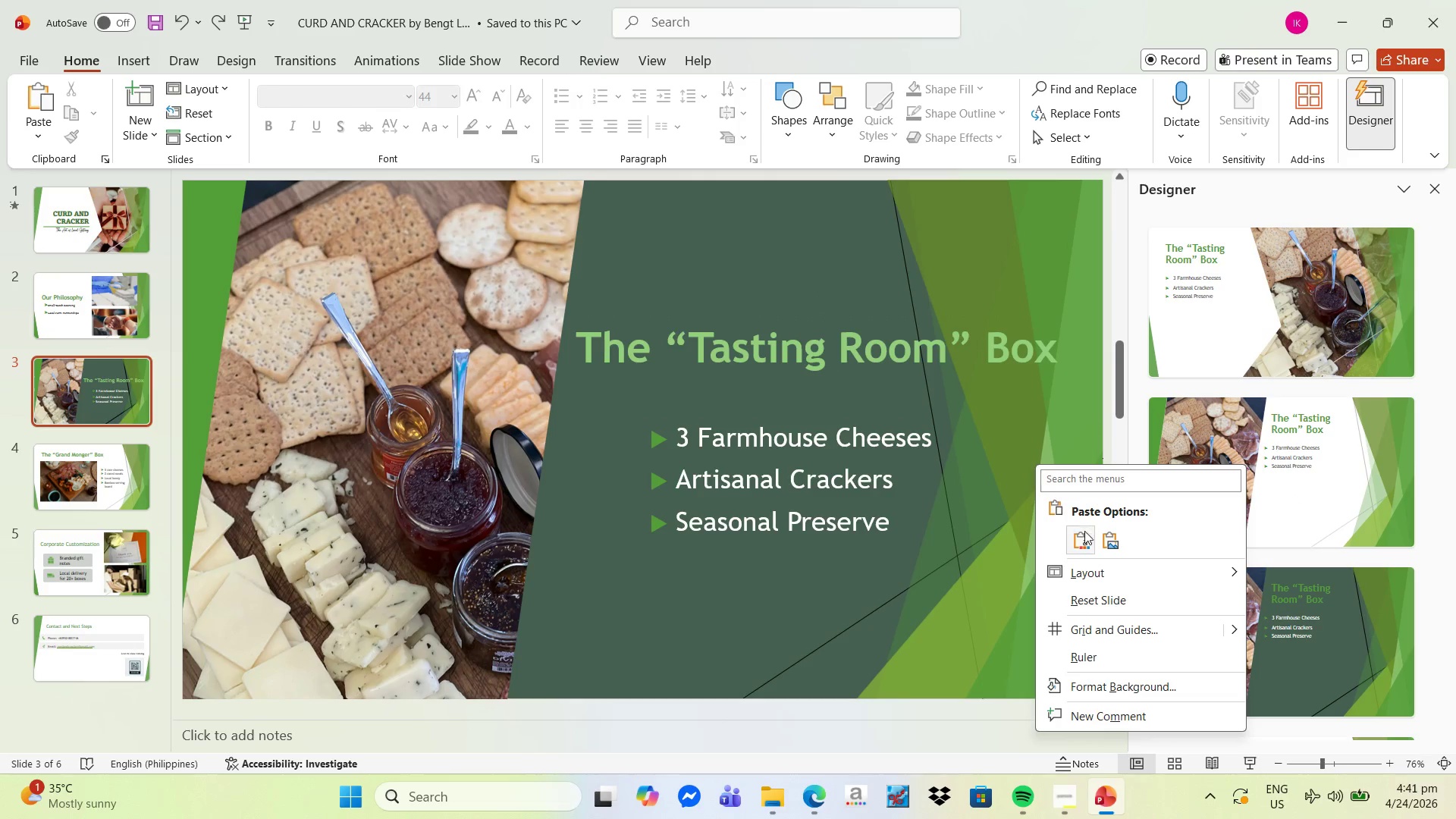 
left_click([1083, 532])
 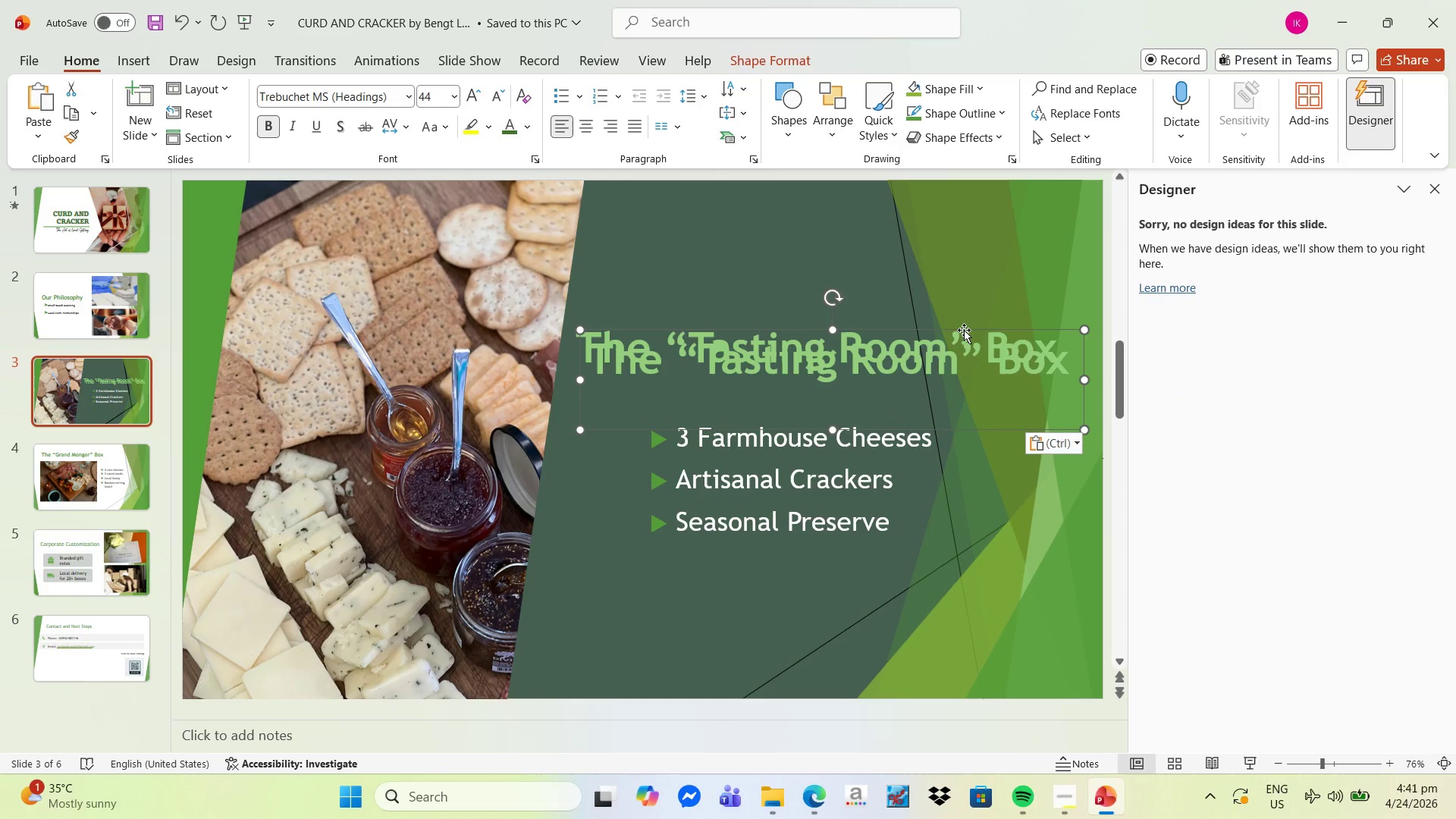 
left_click_drag(start_coordinate=[853, 331], to_coordinate=[842, 360])
 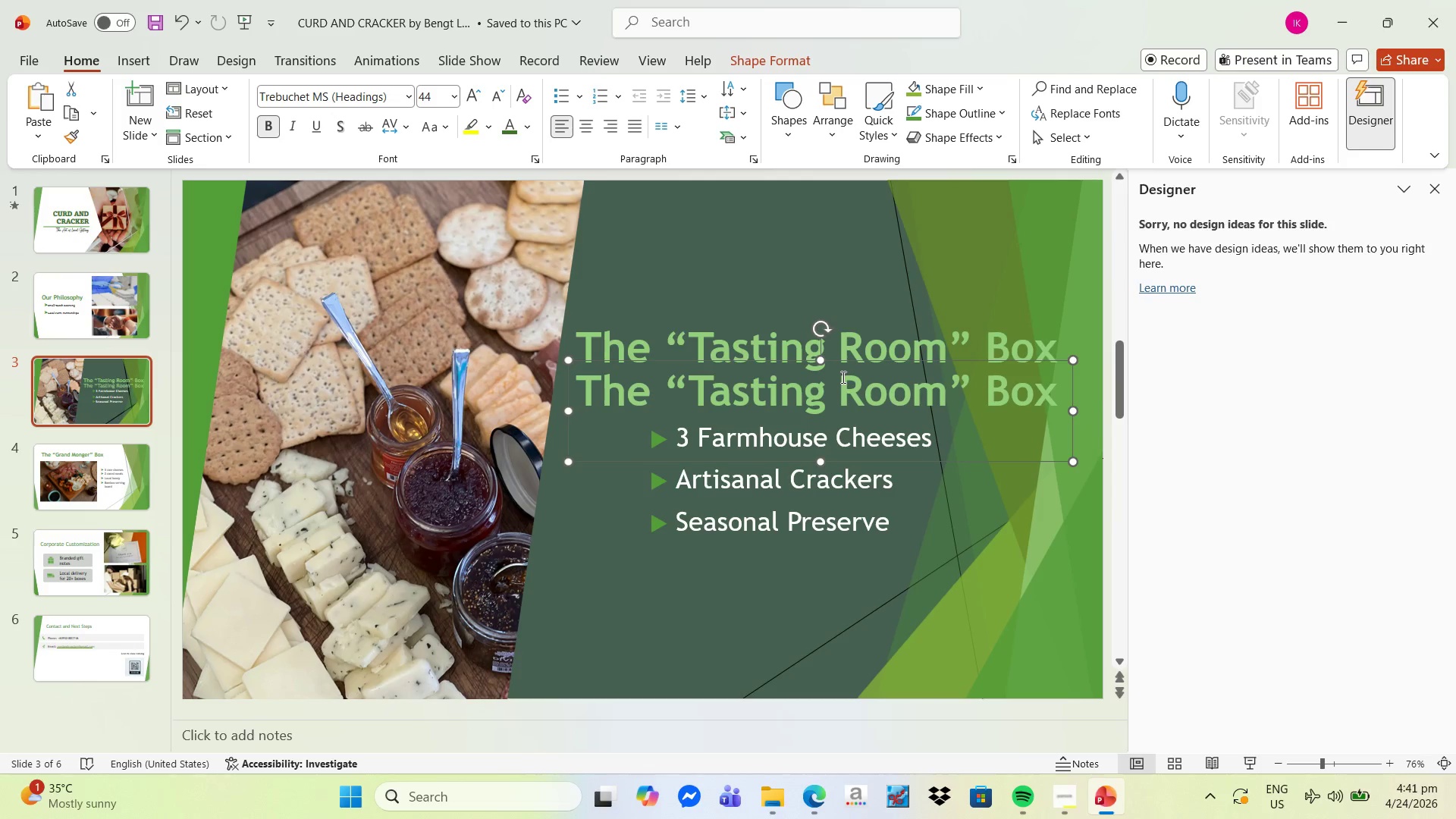 
double_click([842, 377])
 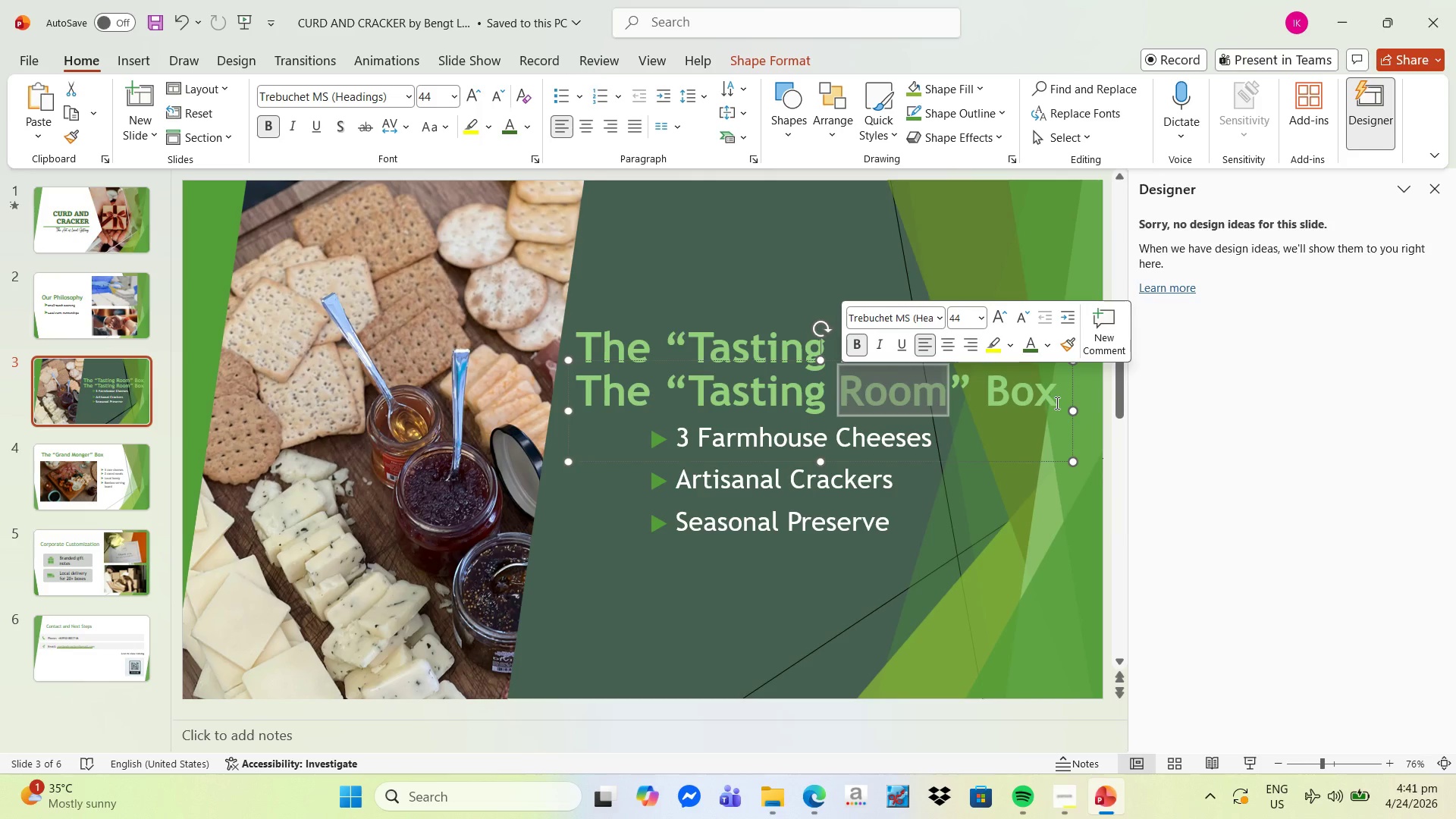 
left_click_drag(start_coordinate=[1059, 398], to_coordinate=[603, 366])
 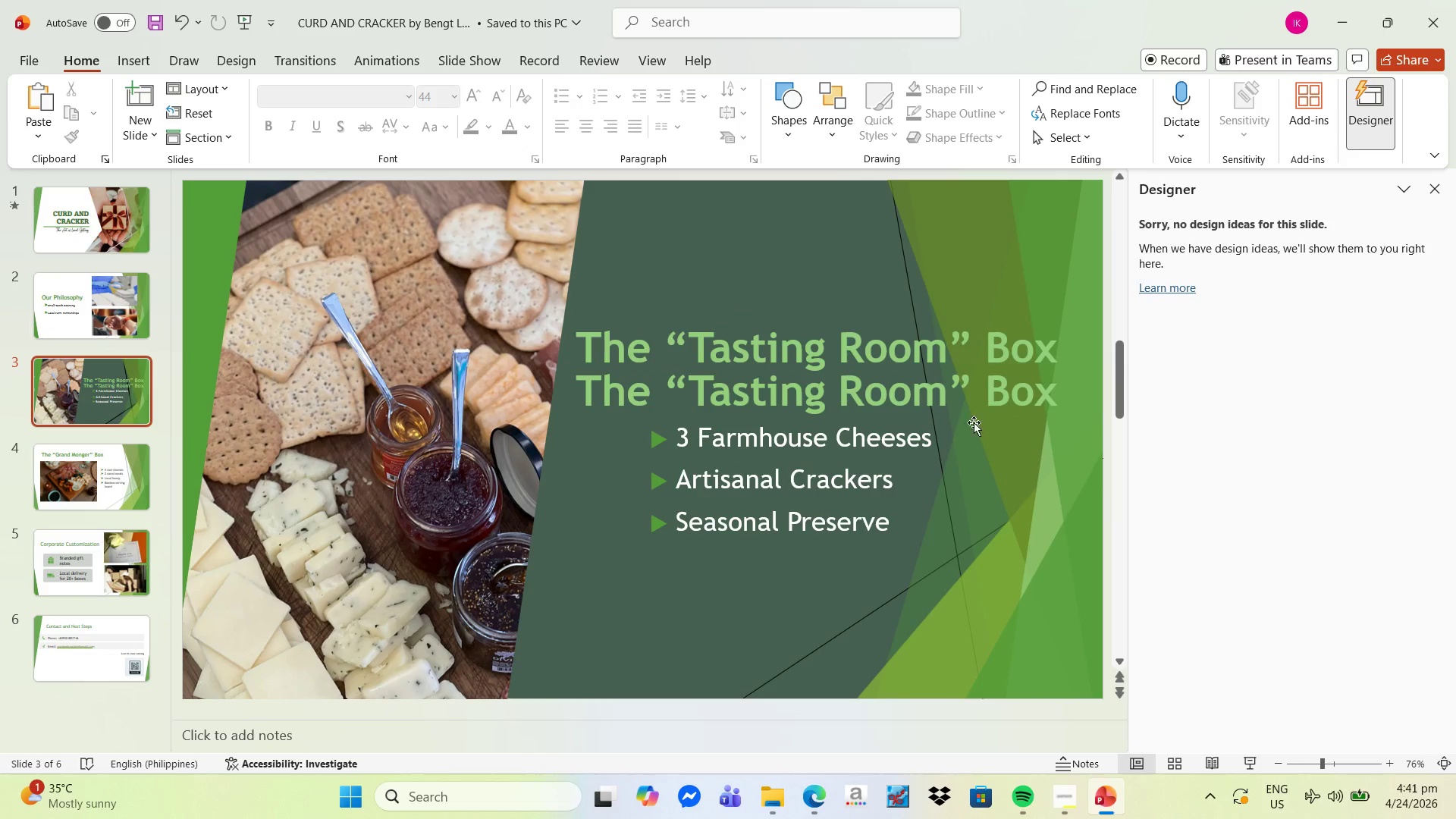 
double_click([970, 408])
 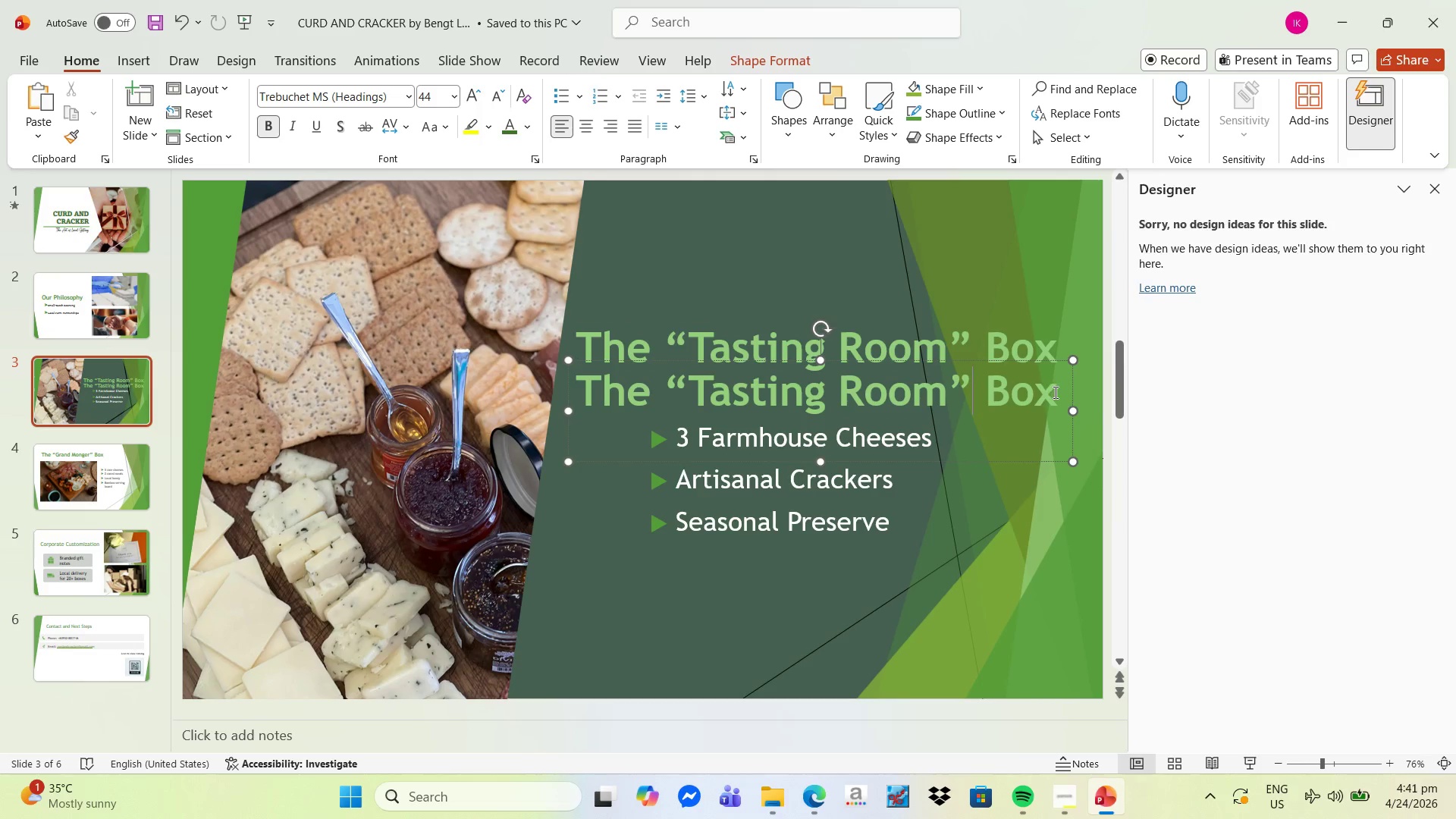 
left_click_drag(start_coordinate=[1056, 392], to_coordinate=[591, 379])
 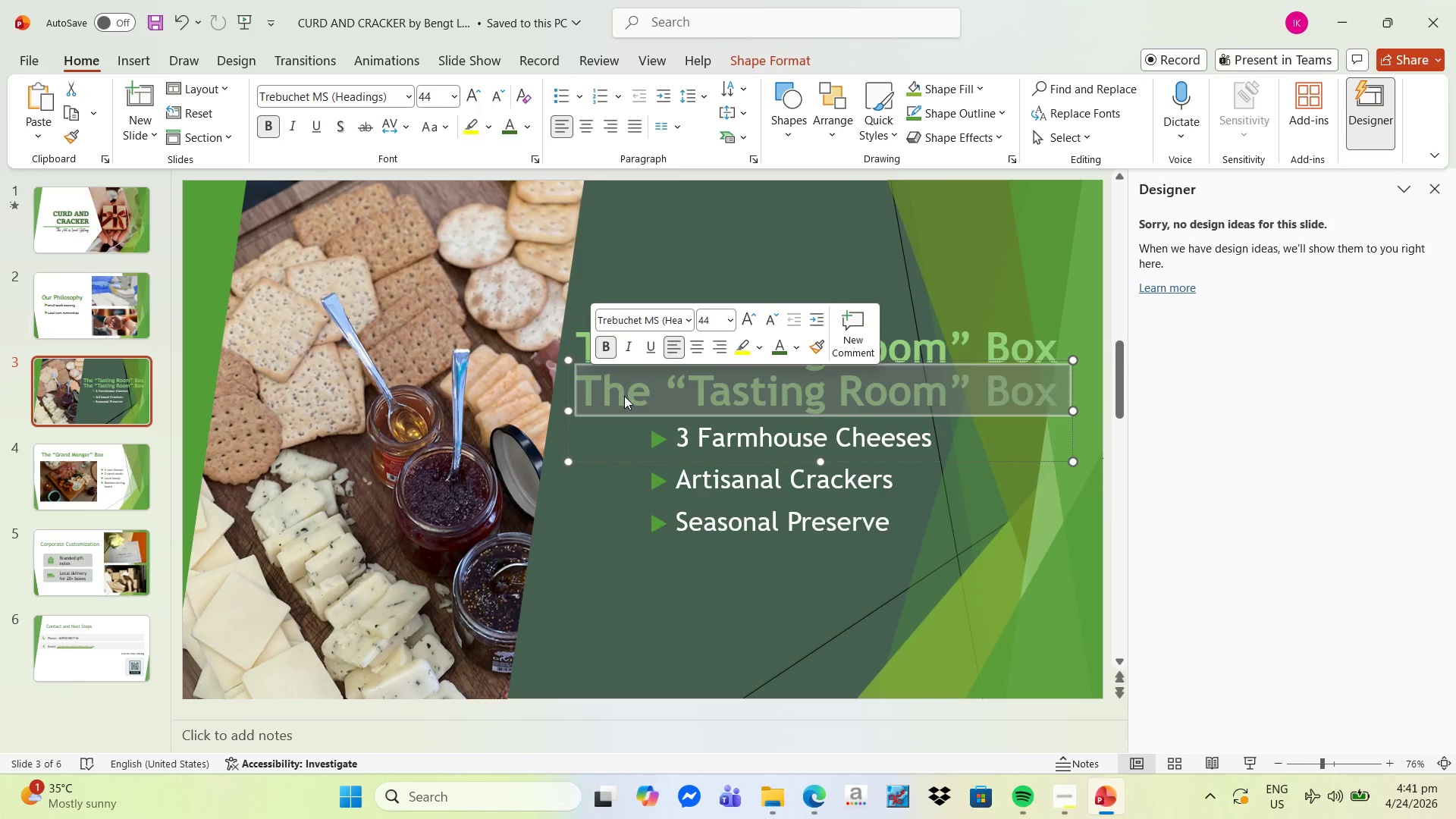 
type(Entry Tier)
 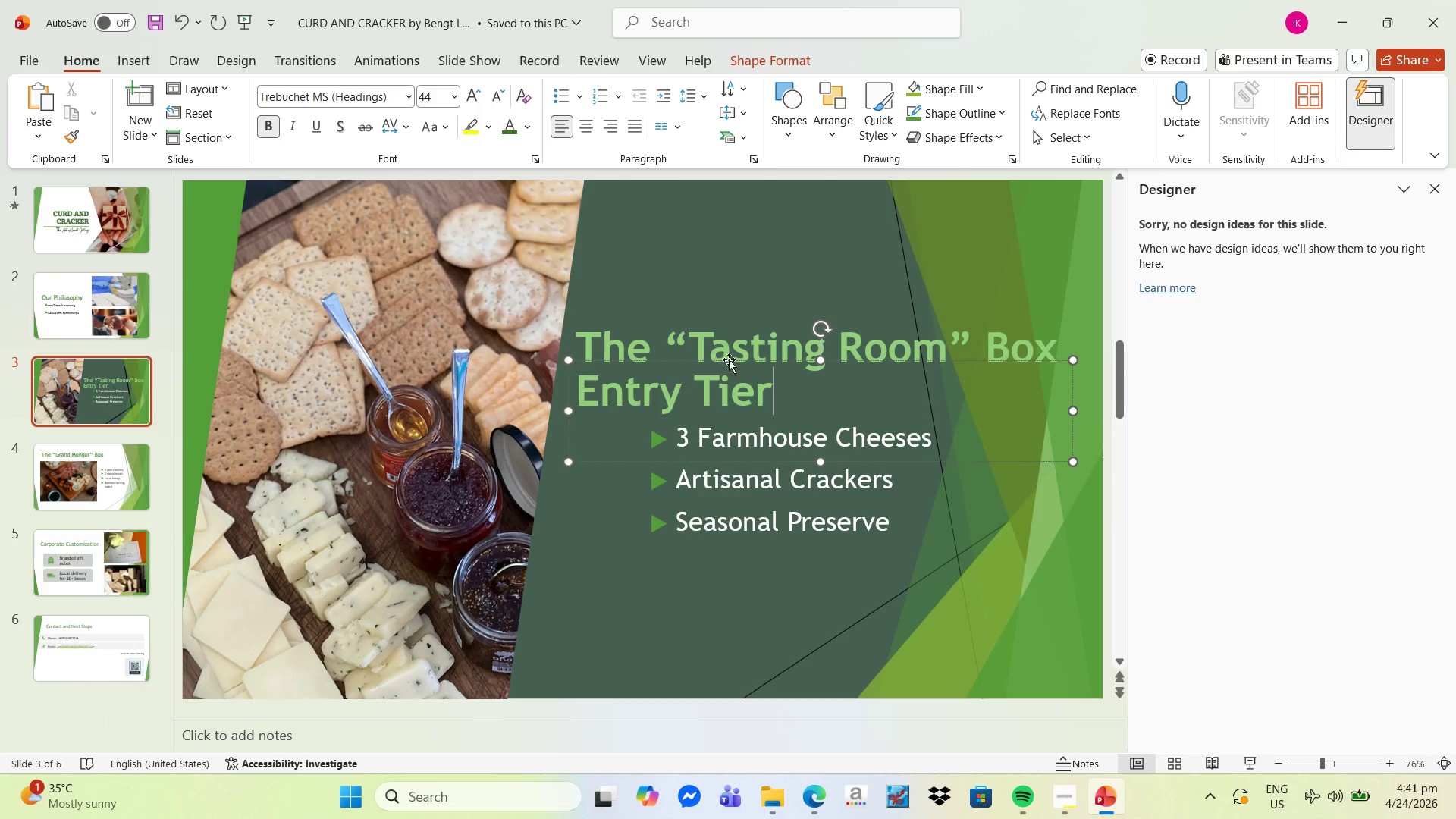 
left_click_drag(start_coordinate=[796, 393], to_coordinate=[585, 391])
 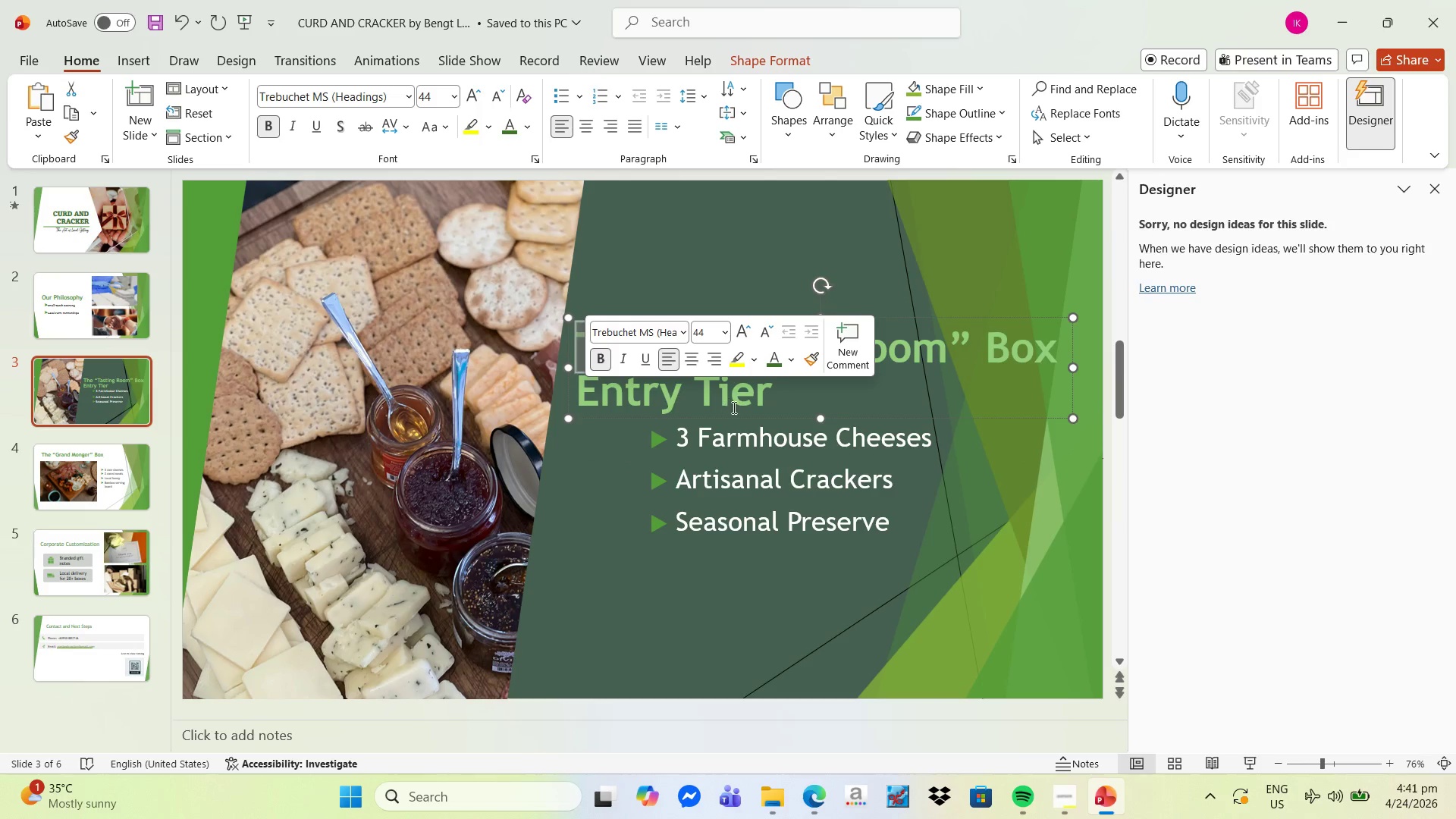 
left_click([739, 411])
 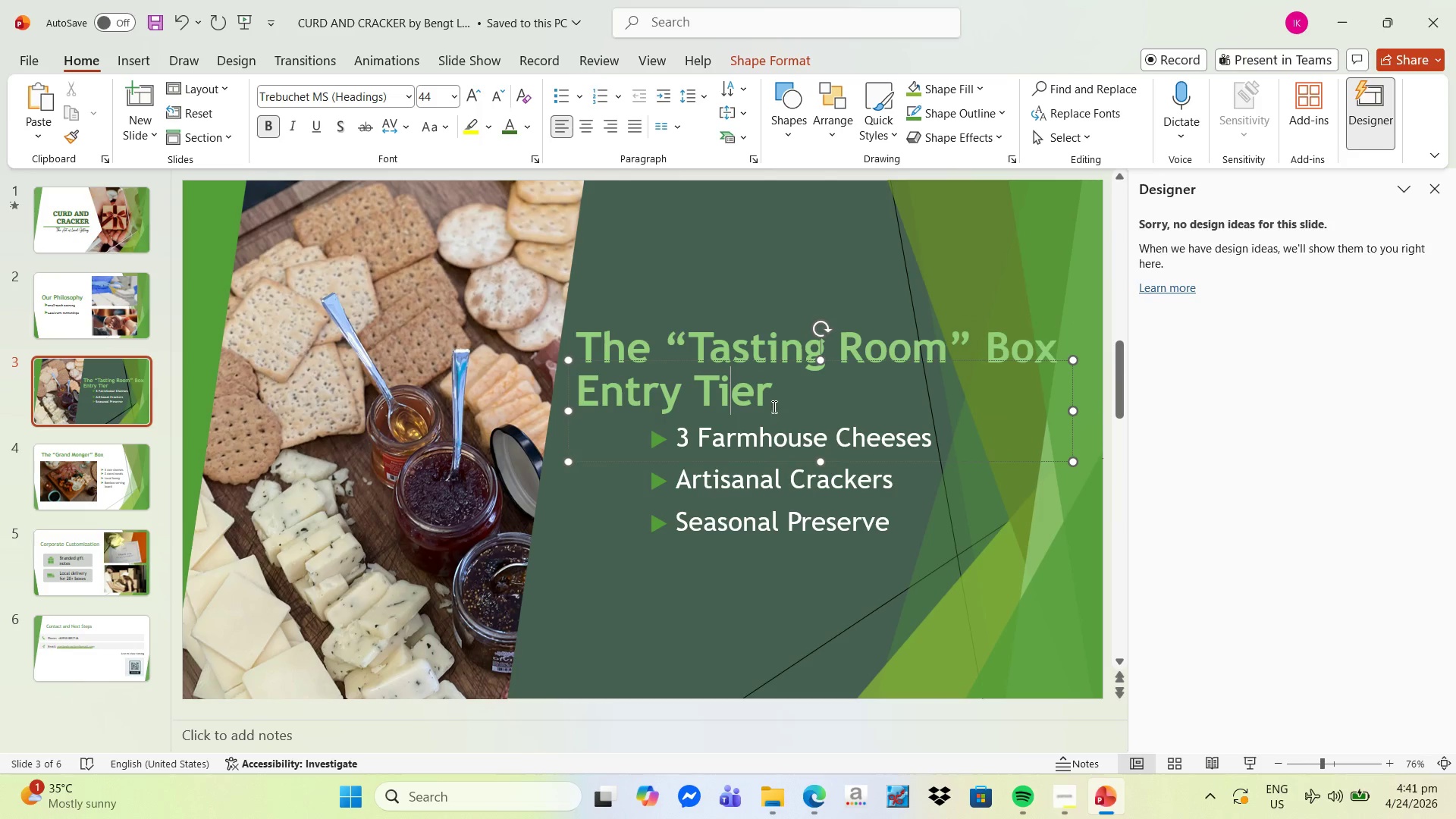 
left_click_drag(start_coordinate=[774, 404], to_coordinate=[602, 397])
 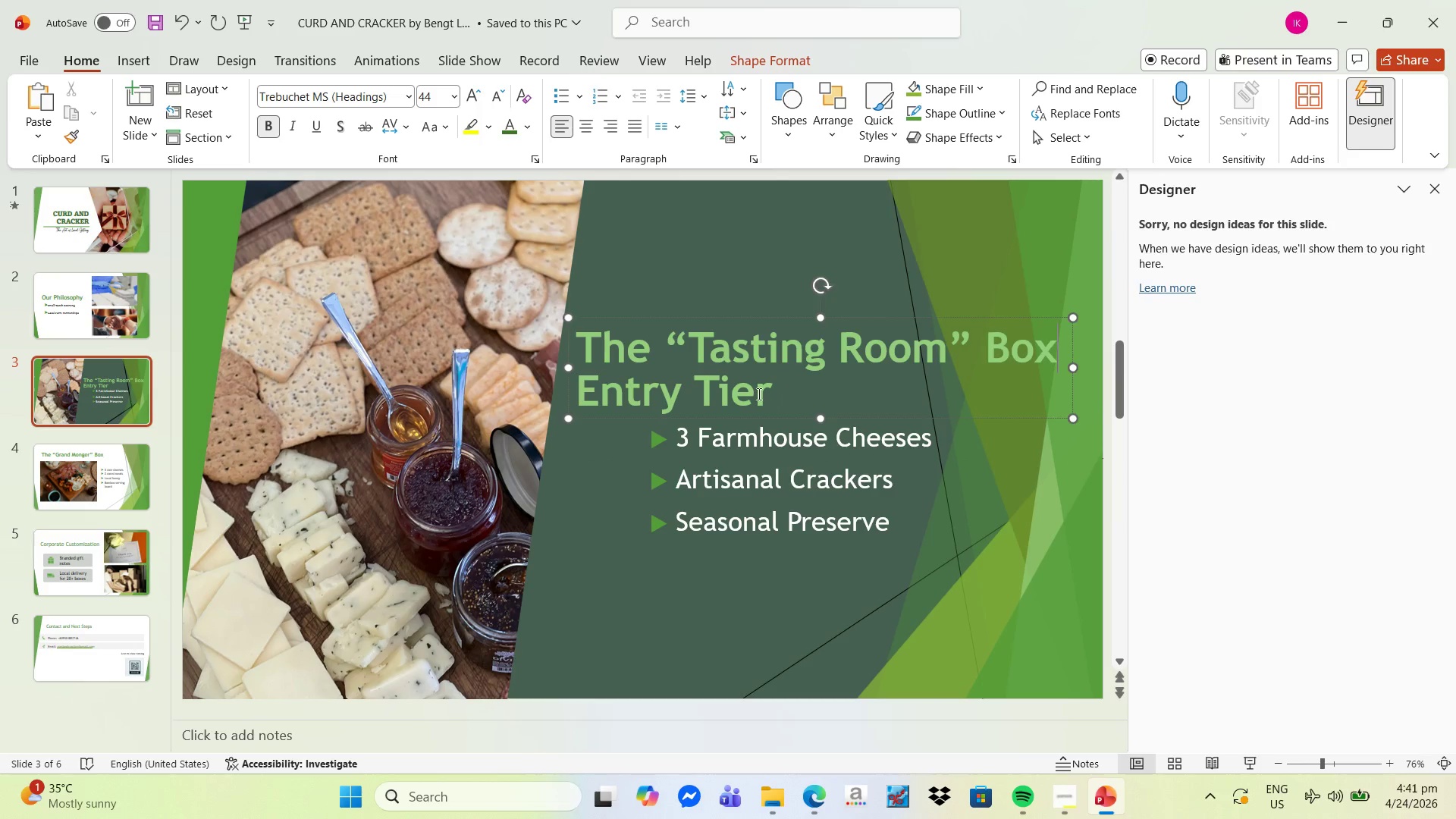 
double_click([758, 394])
 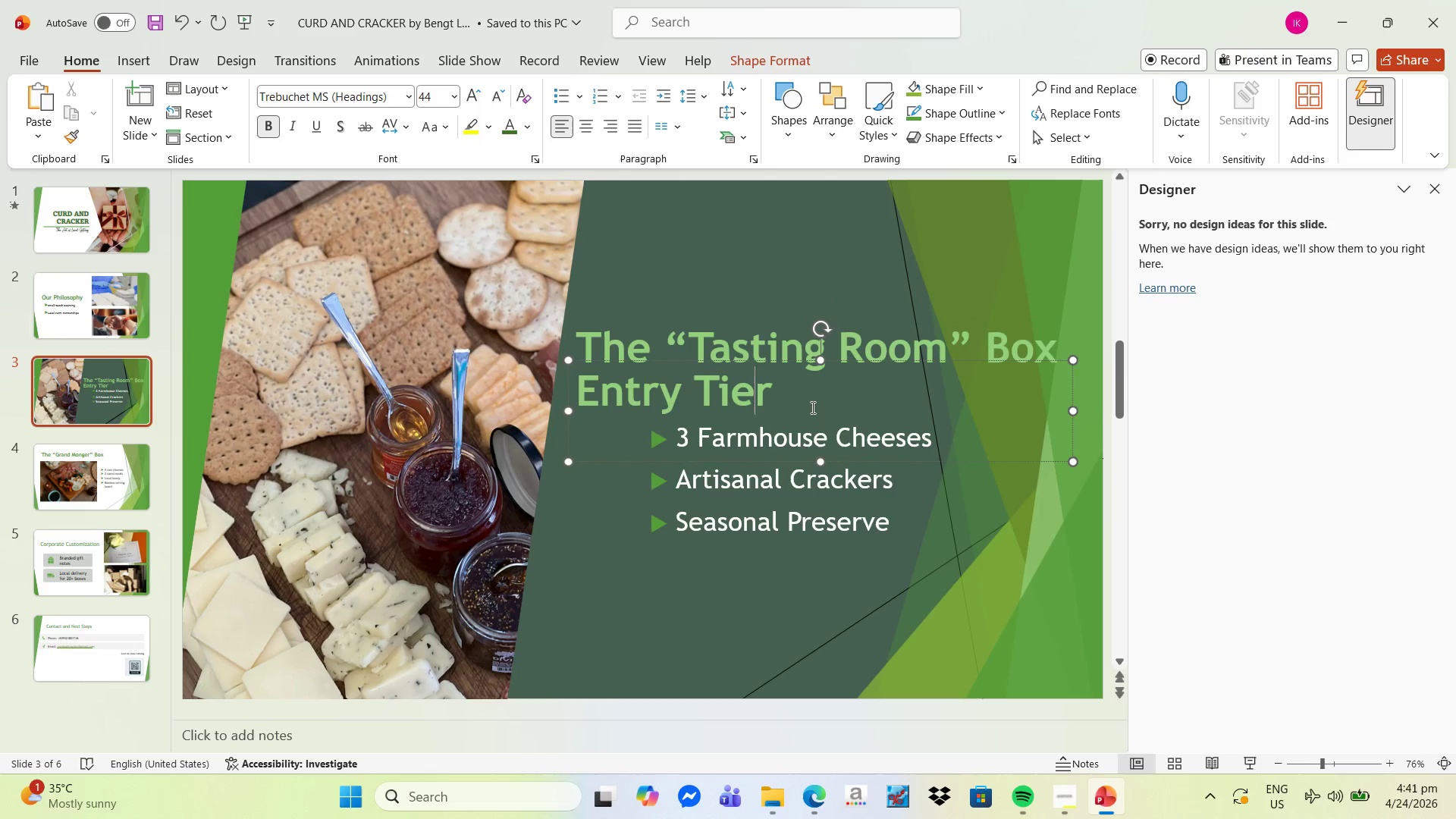 
key(ArrowRight)
 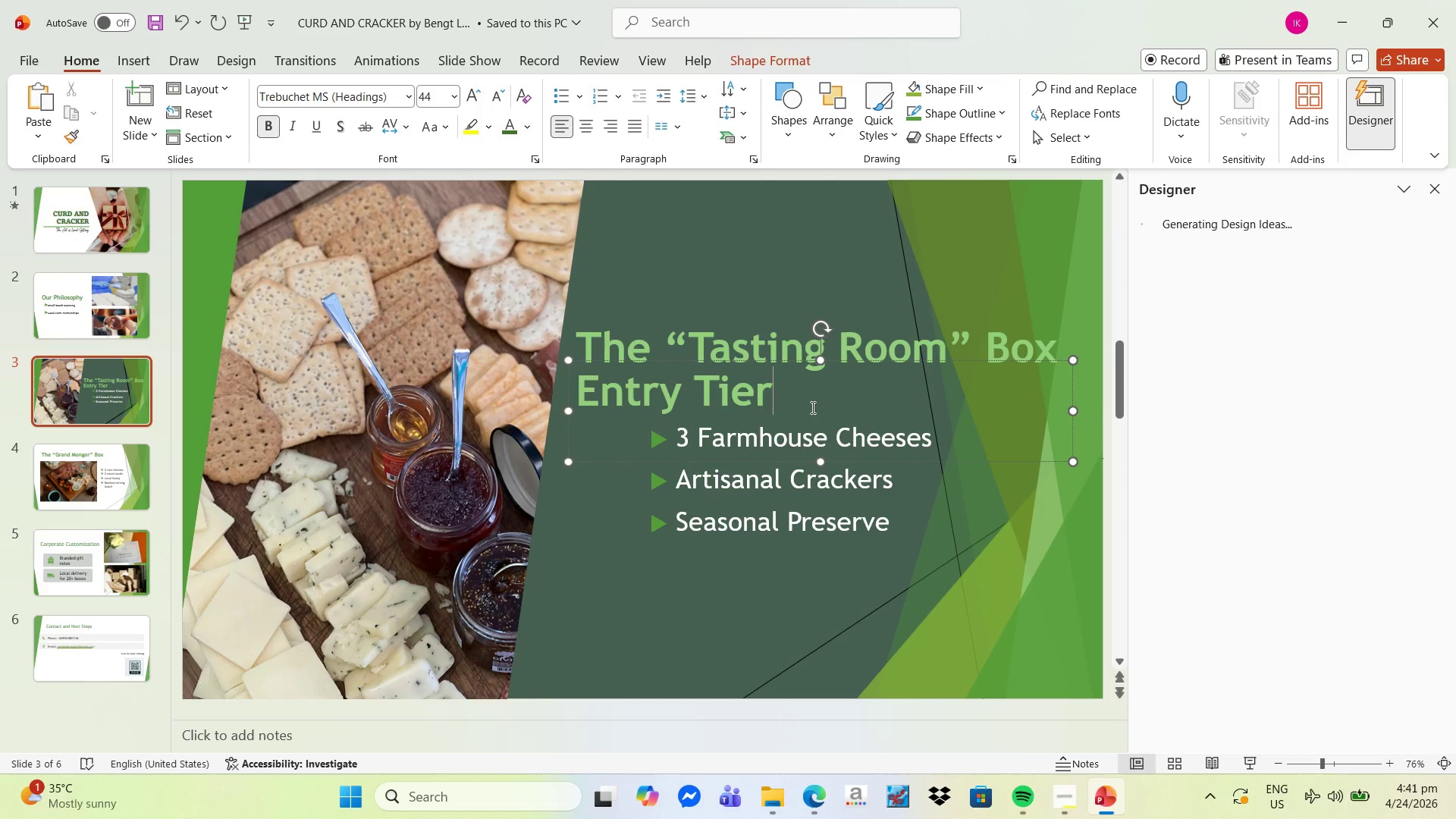 
hold_key(key=ArrowLeft, duration=0.62)
 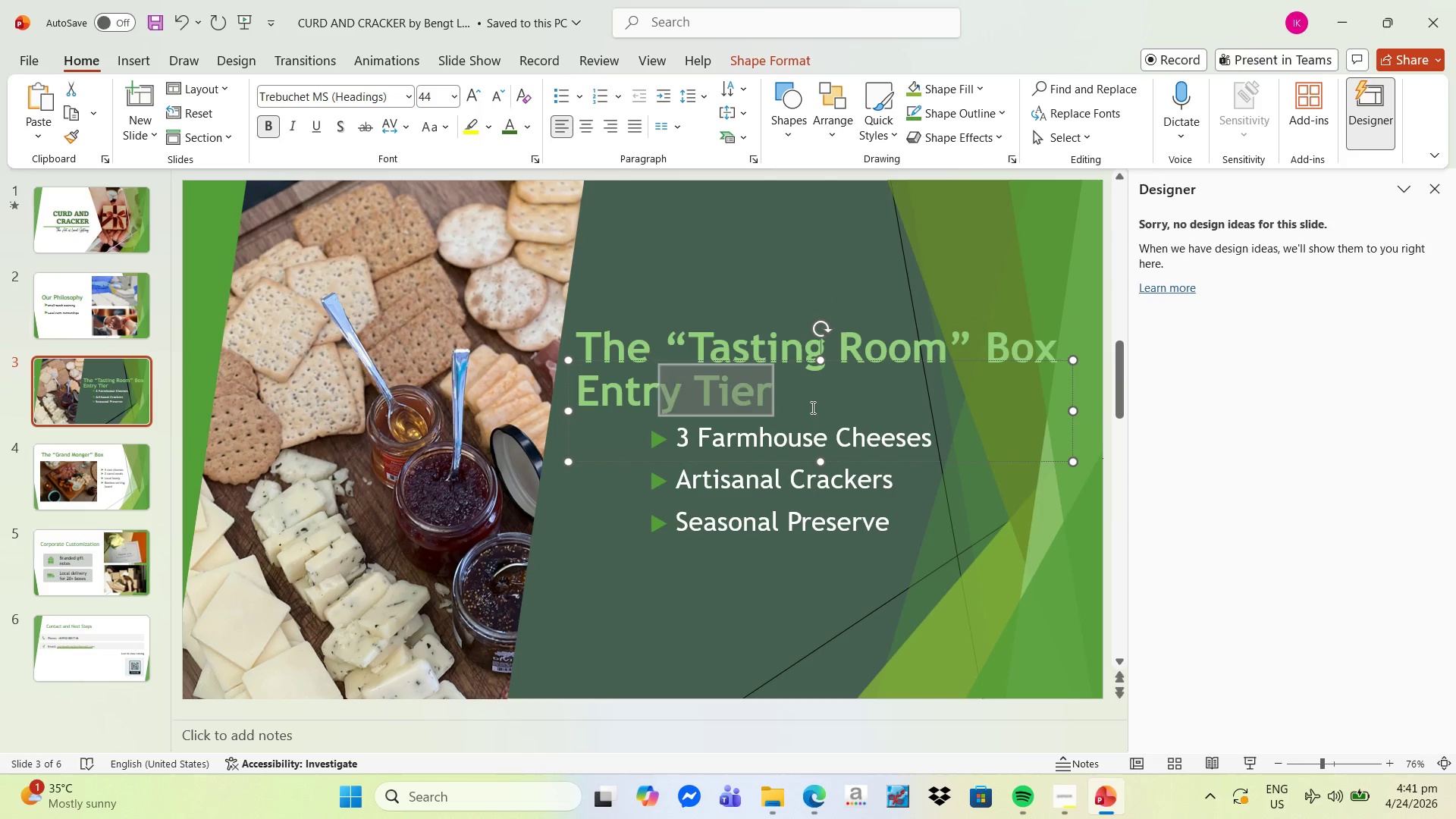 
key(Shift+ArrowLeft)
 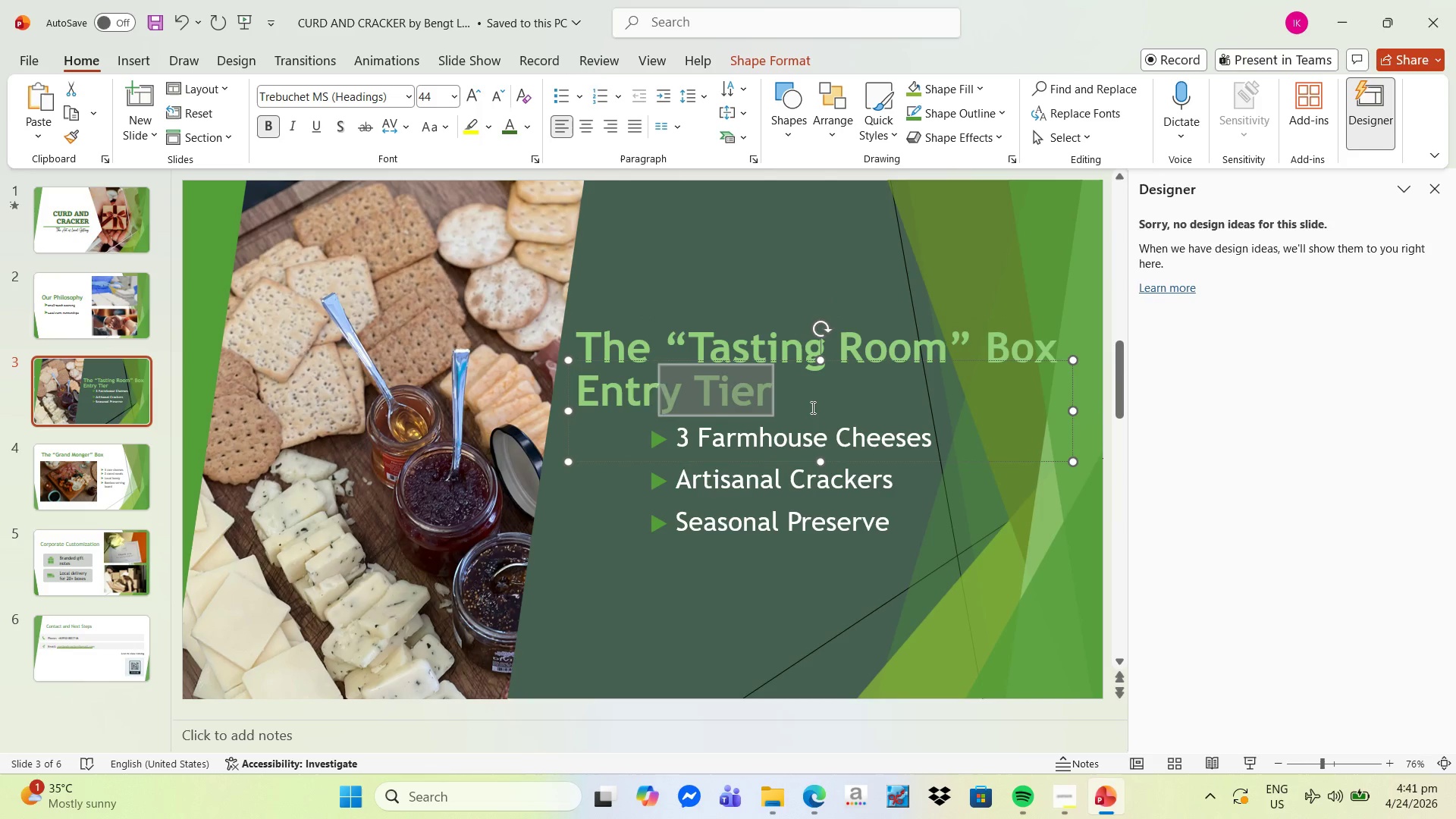 
key(Shift+ArrowLeft)
 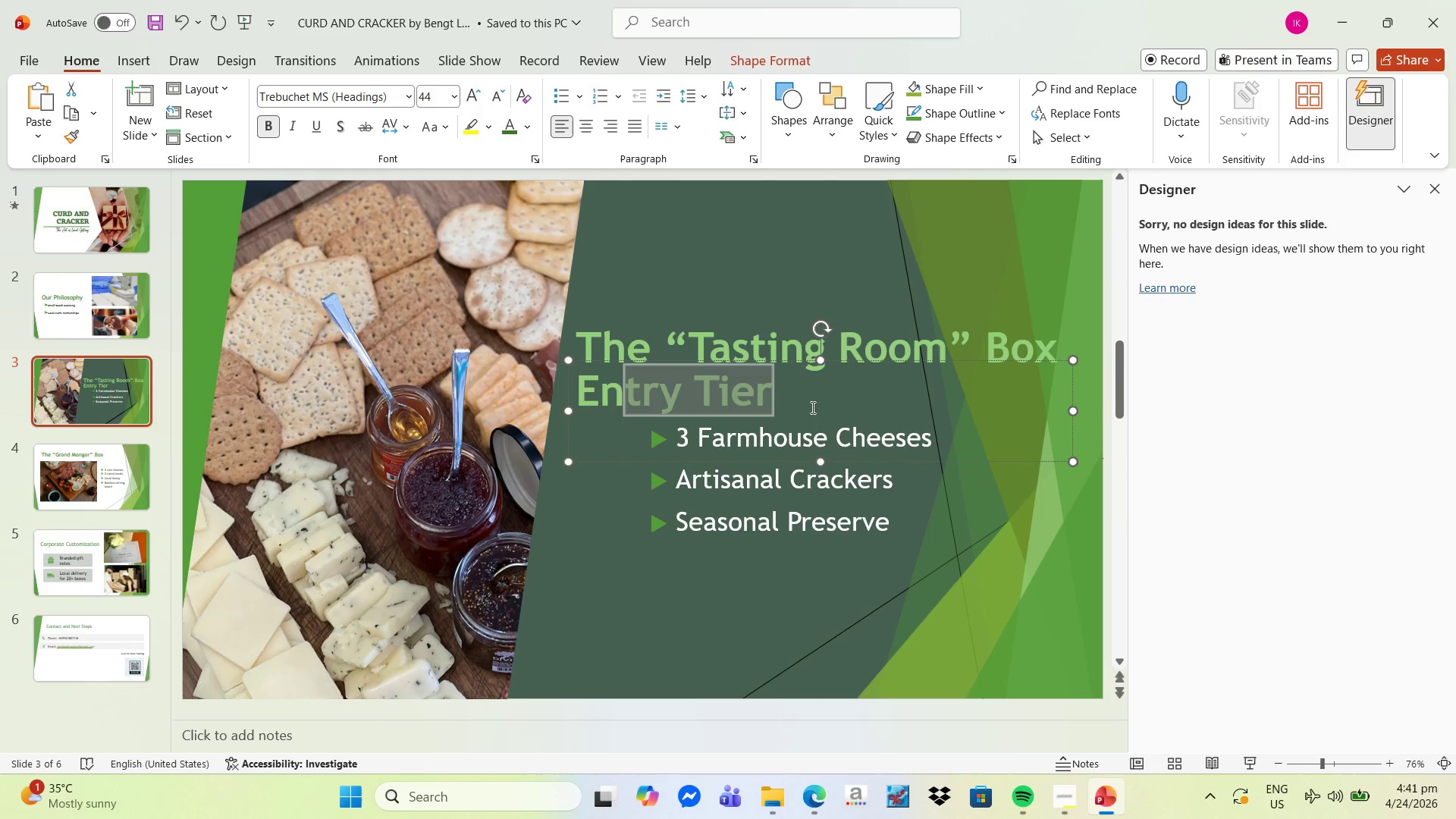 
key(Shift+ArrowLeft)
 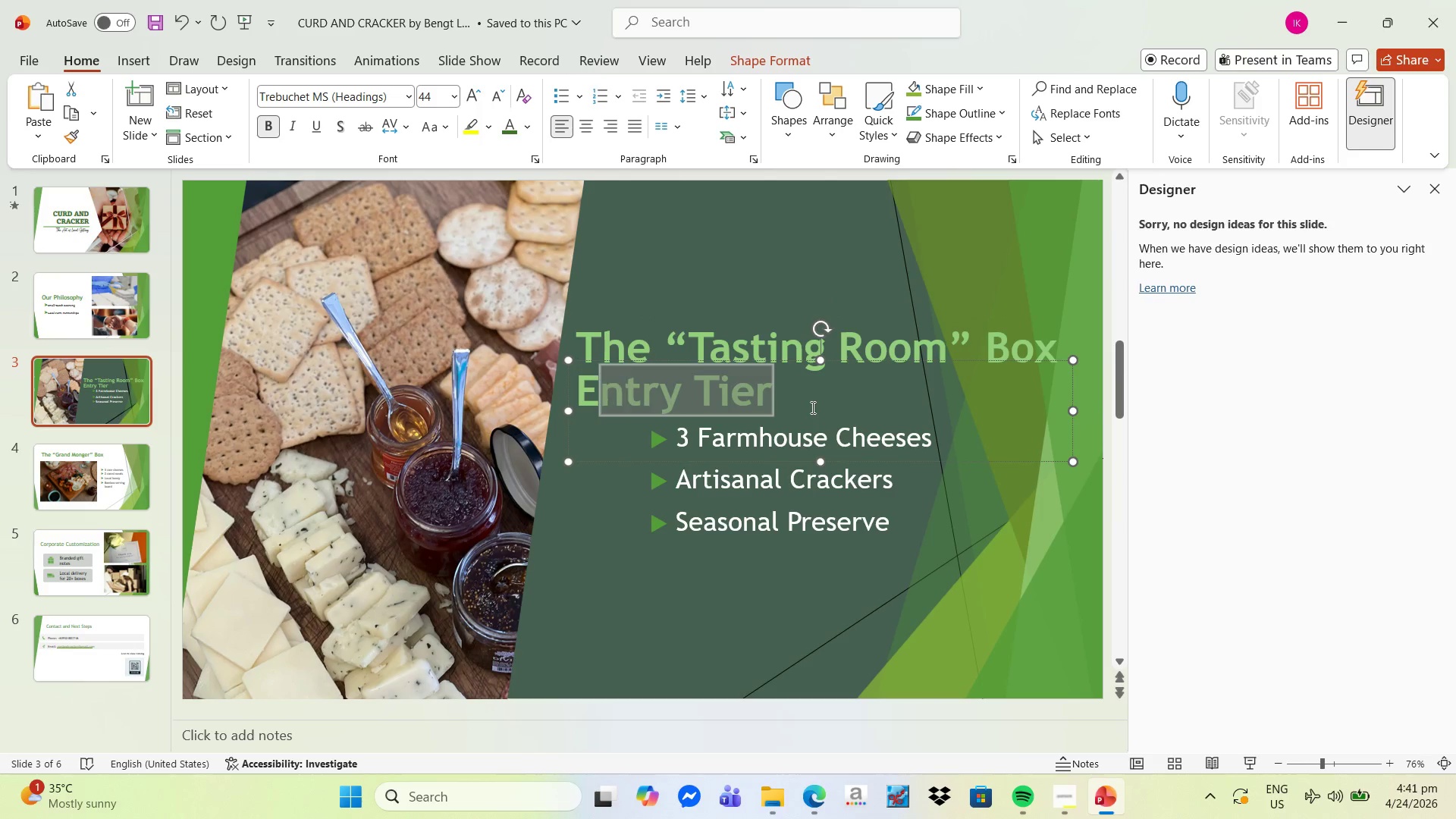 
key(Shift+ArrowLeft)
 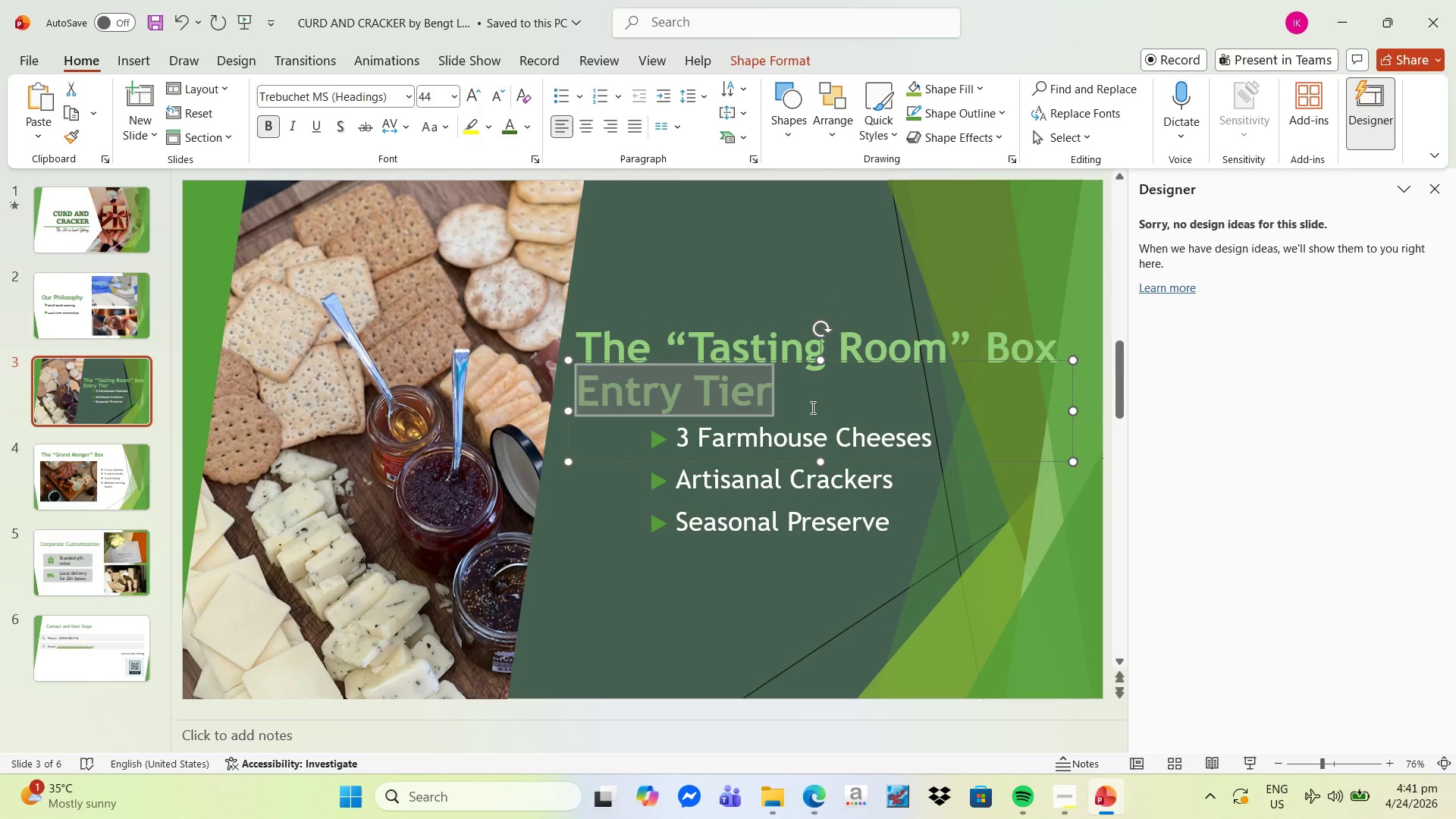 
key(Shift+ArrowLeft)
 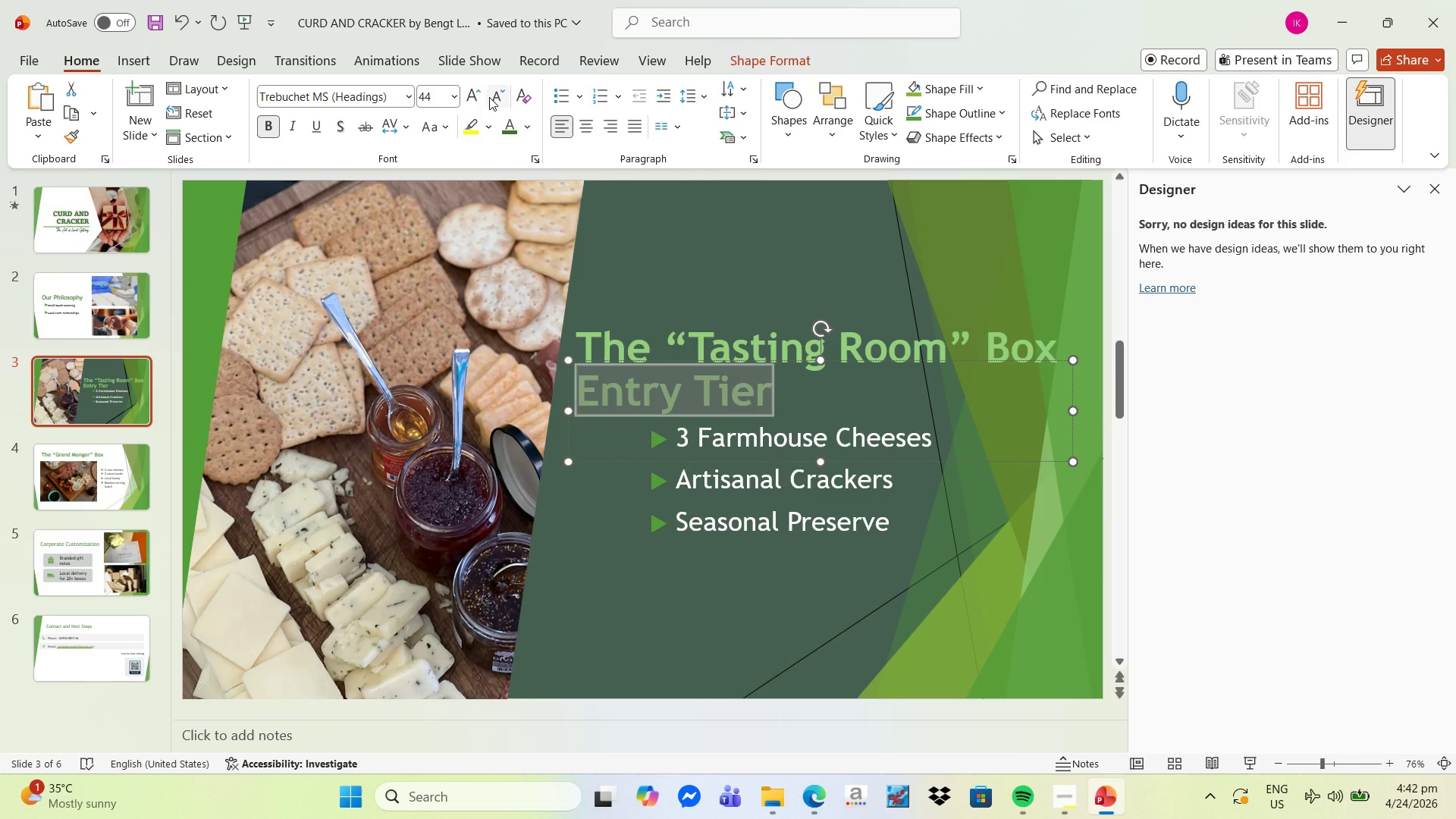 
double_click([494, 97])
 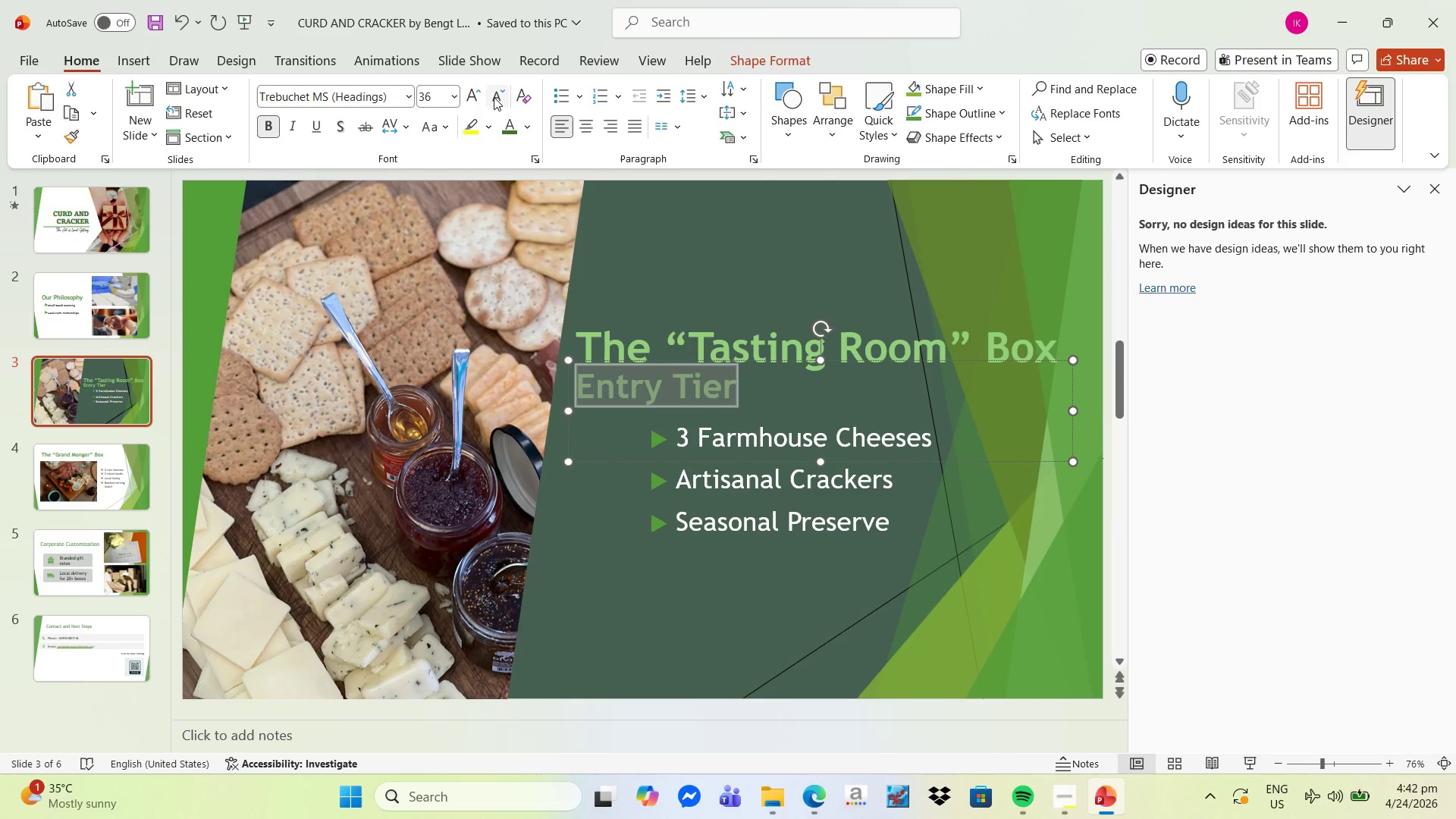 
triple_click([494, 97])
 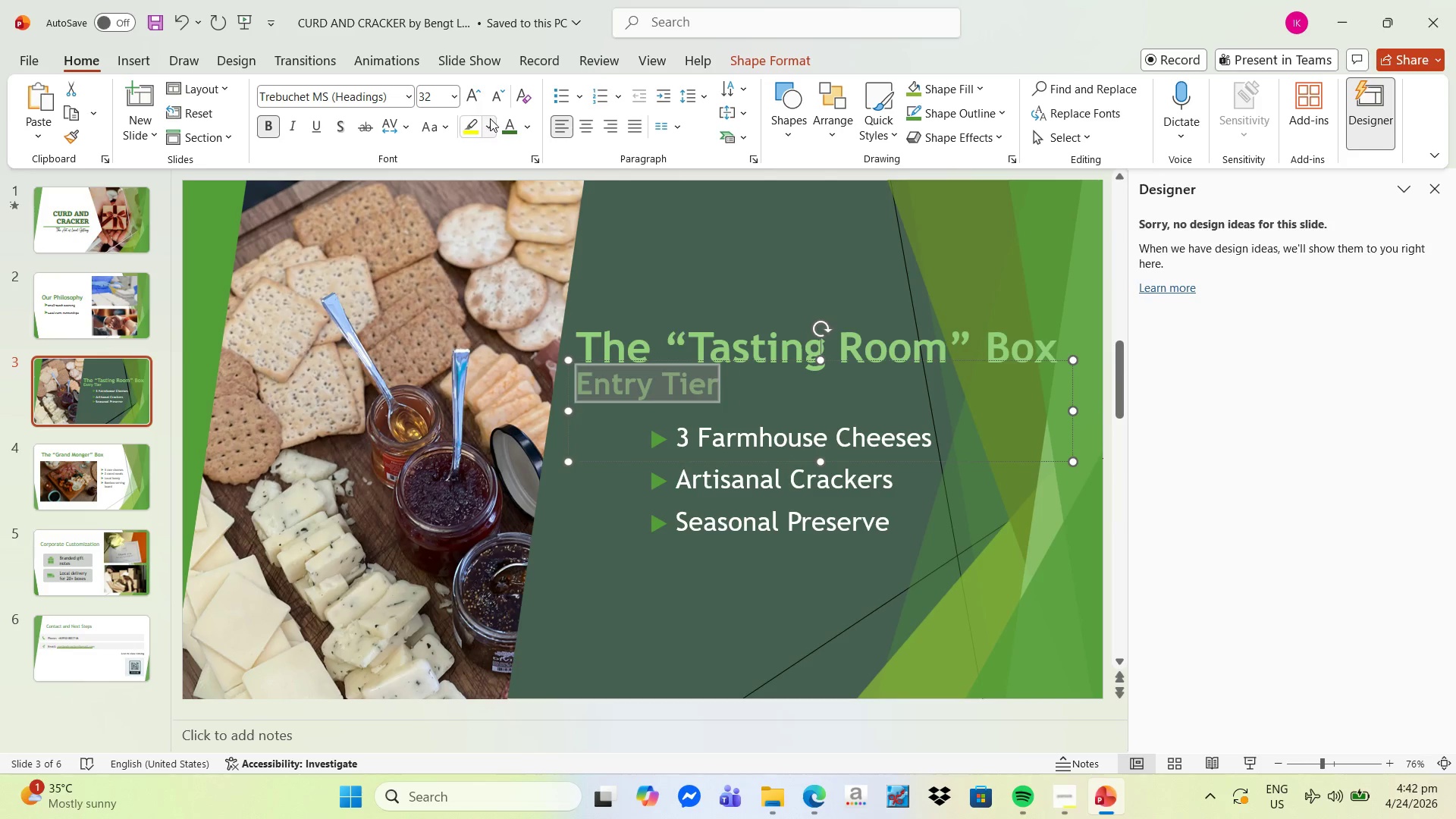 
left_click([525, 126])
 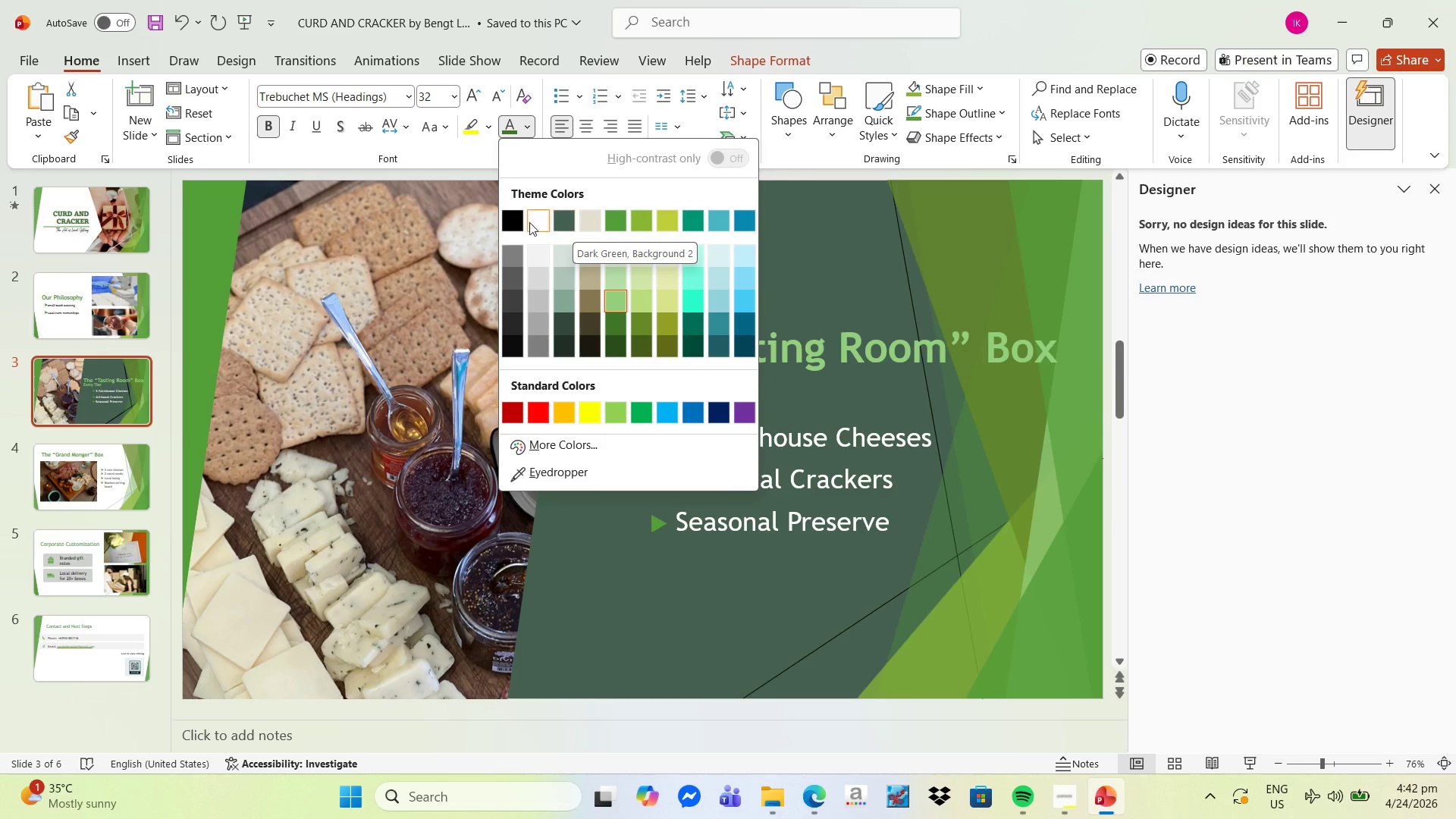 
left_click([541, 218])
 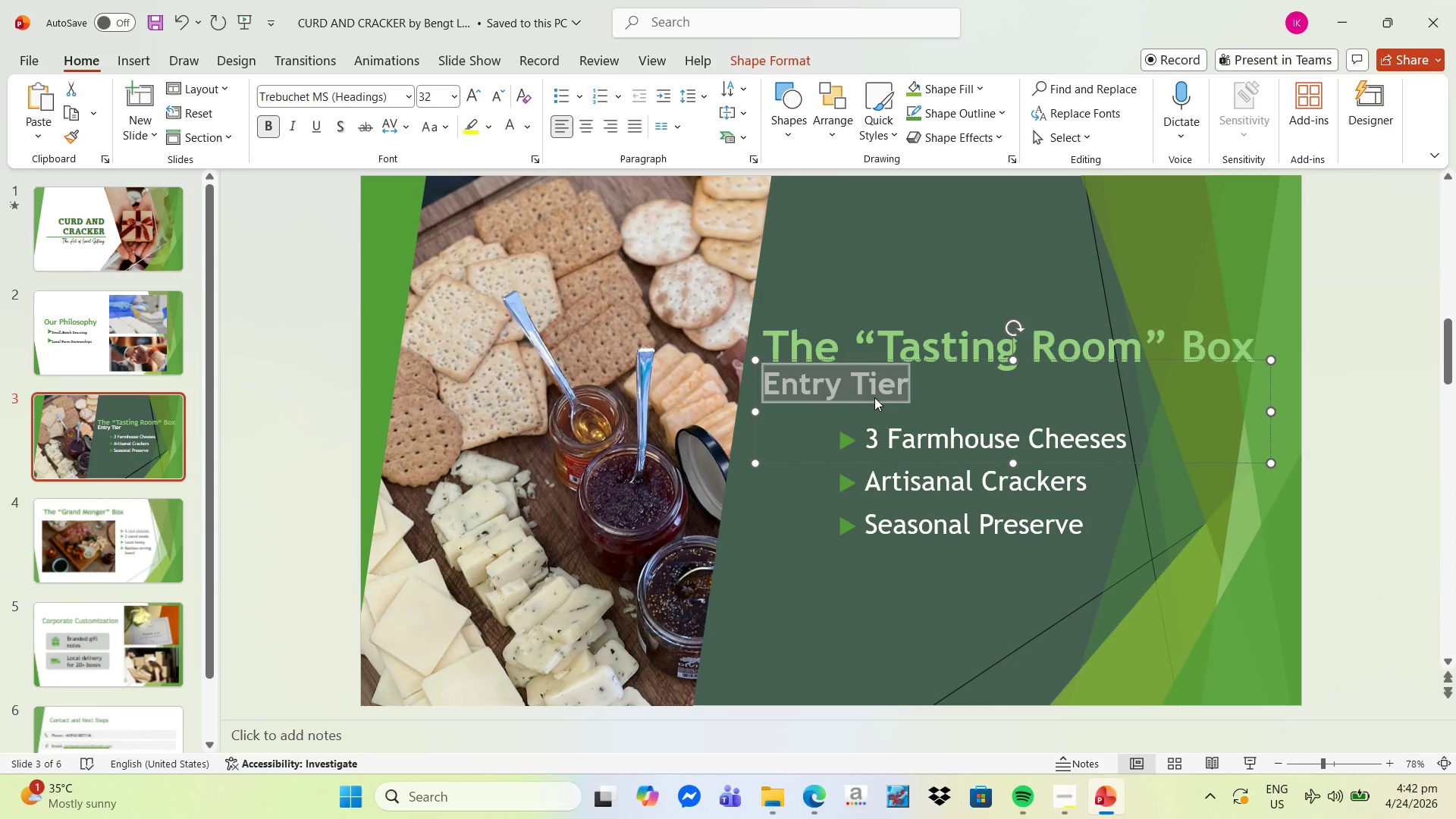 
left_click([914, 394])
 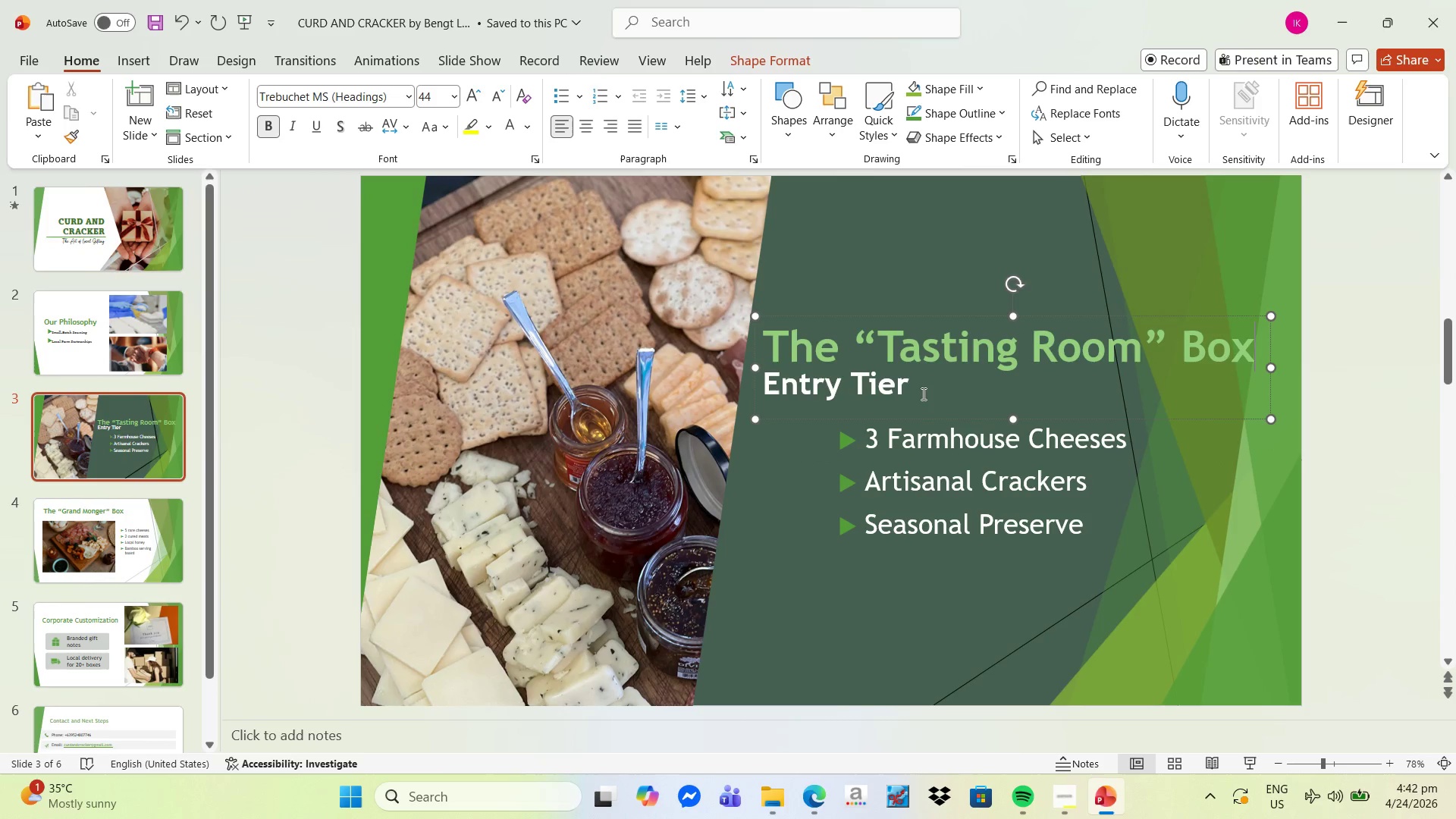 
left_click([922, 394])
 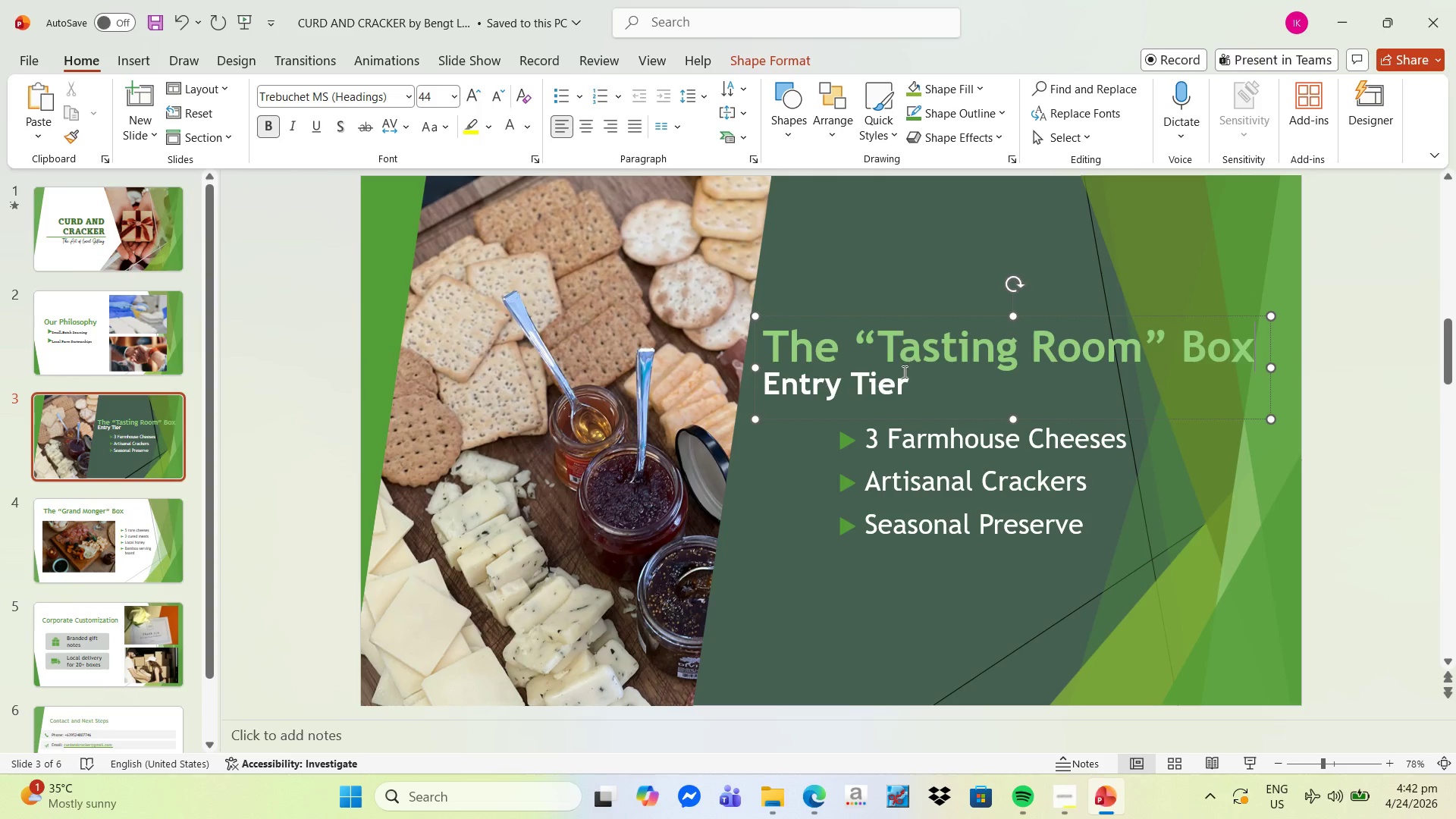 
left_click([890, 391])
 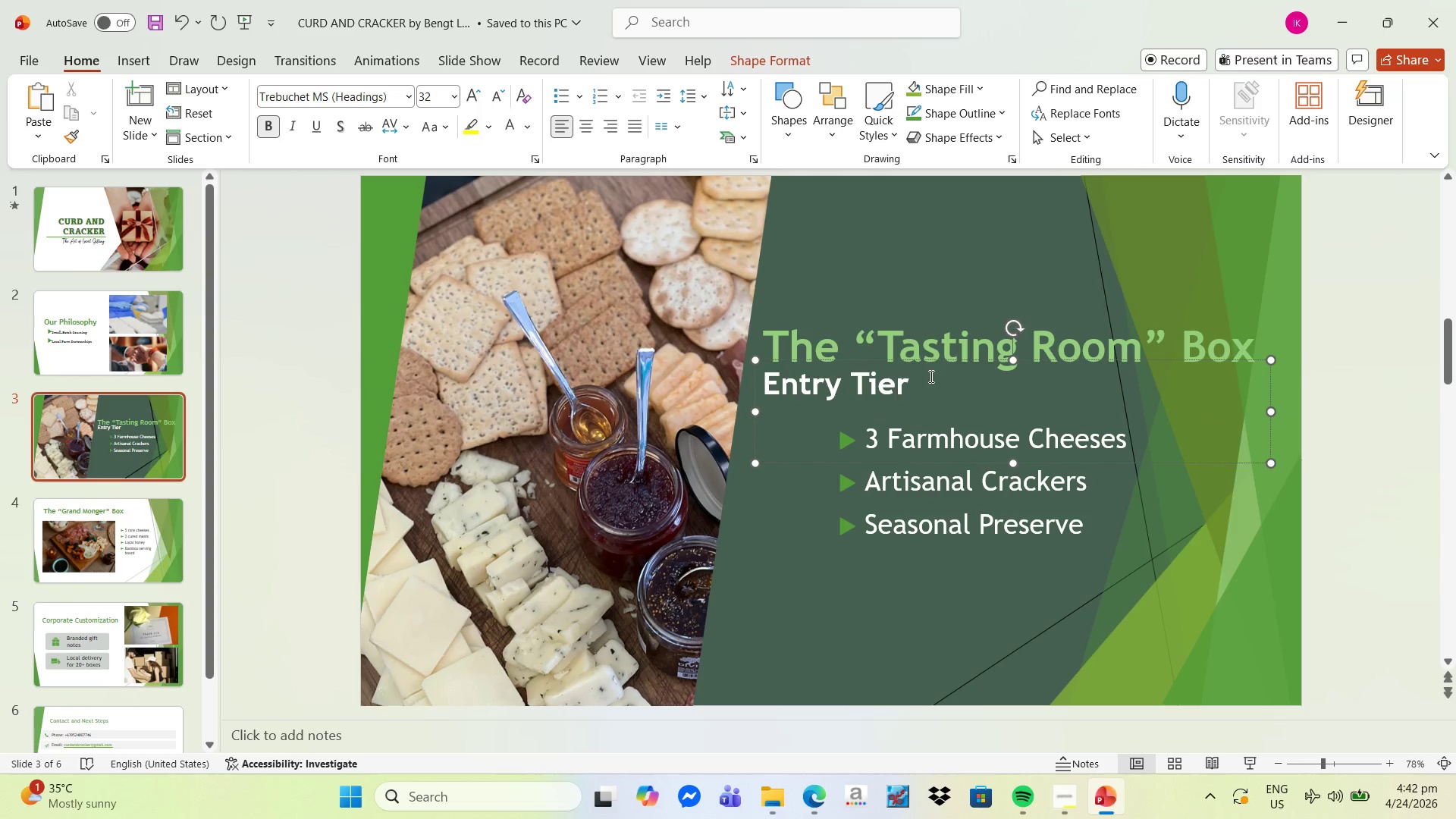 
key(ArrowRight)
 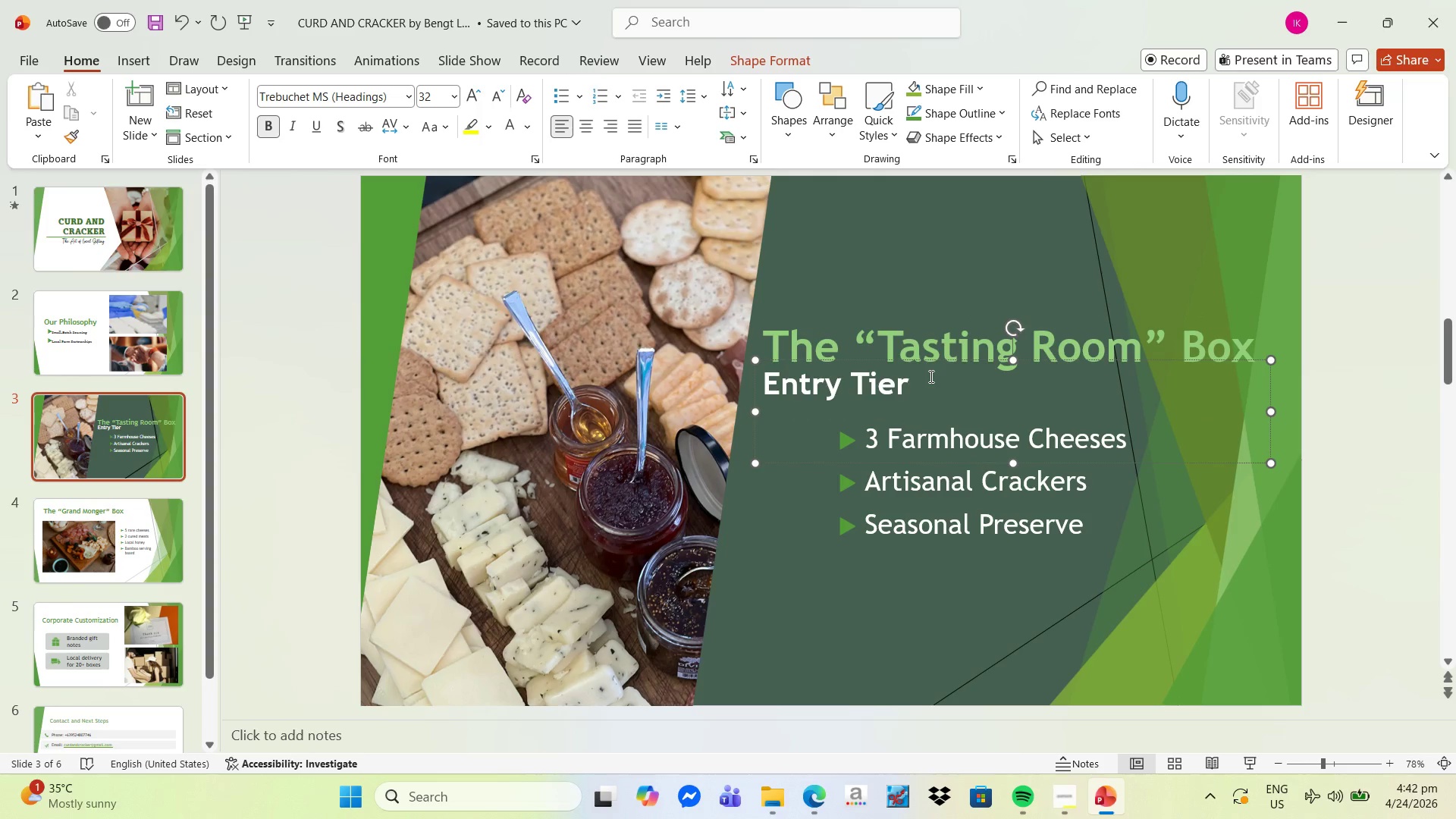 
key(Shift+ShiftLeft)
 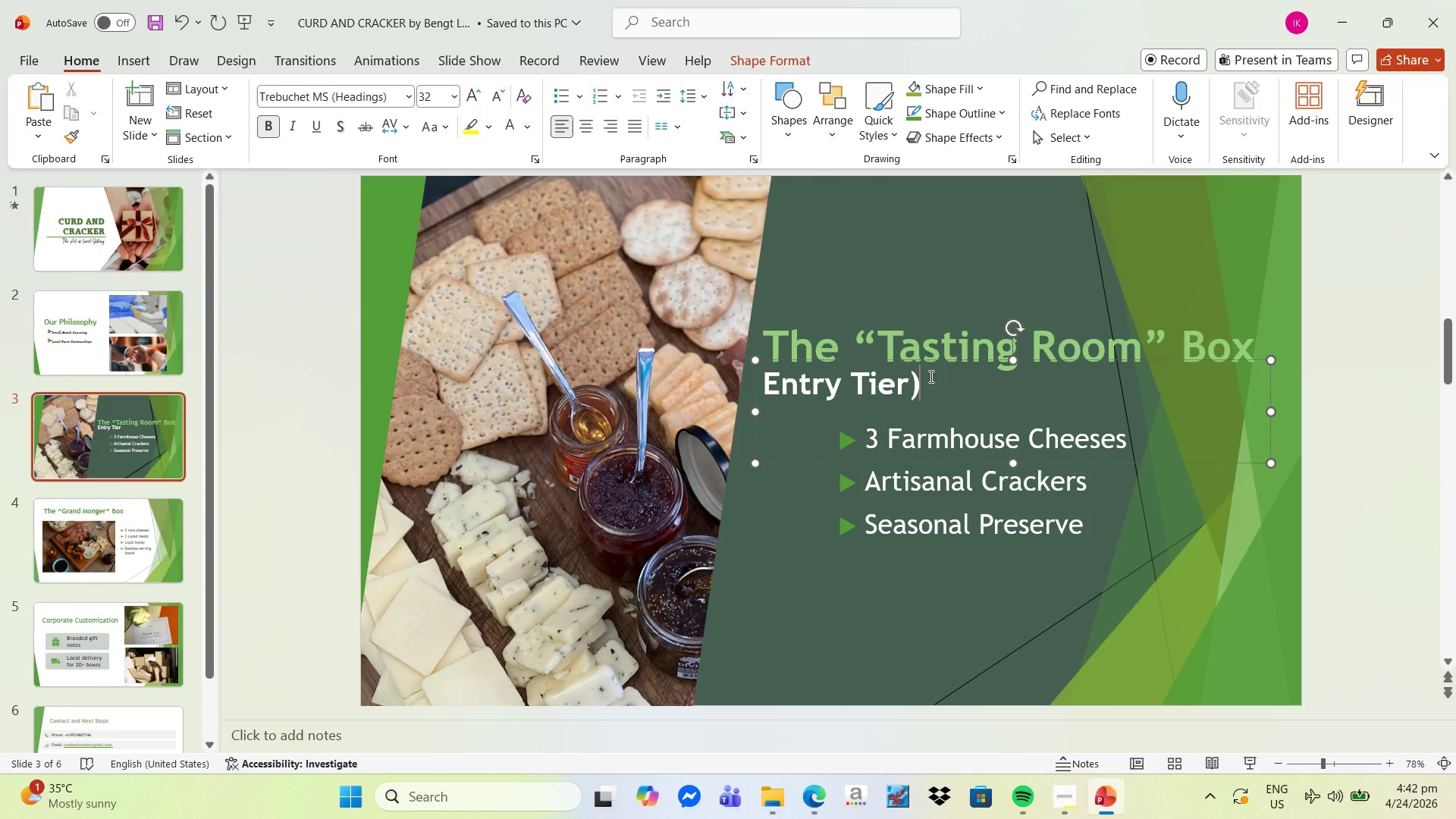 
key(Shift+0)
 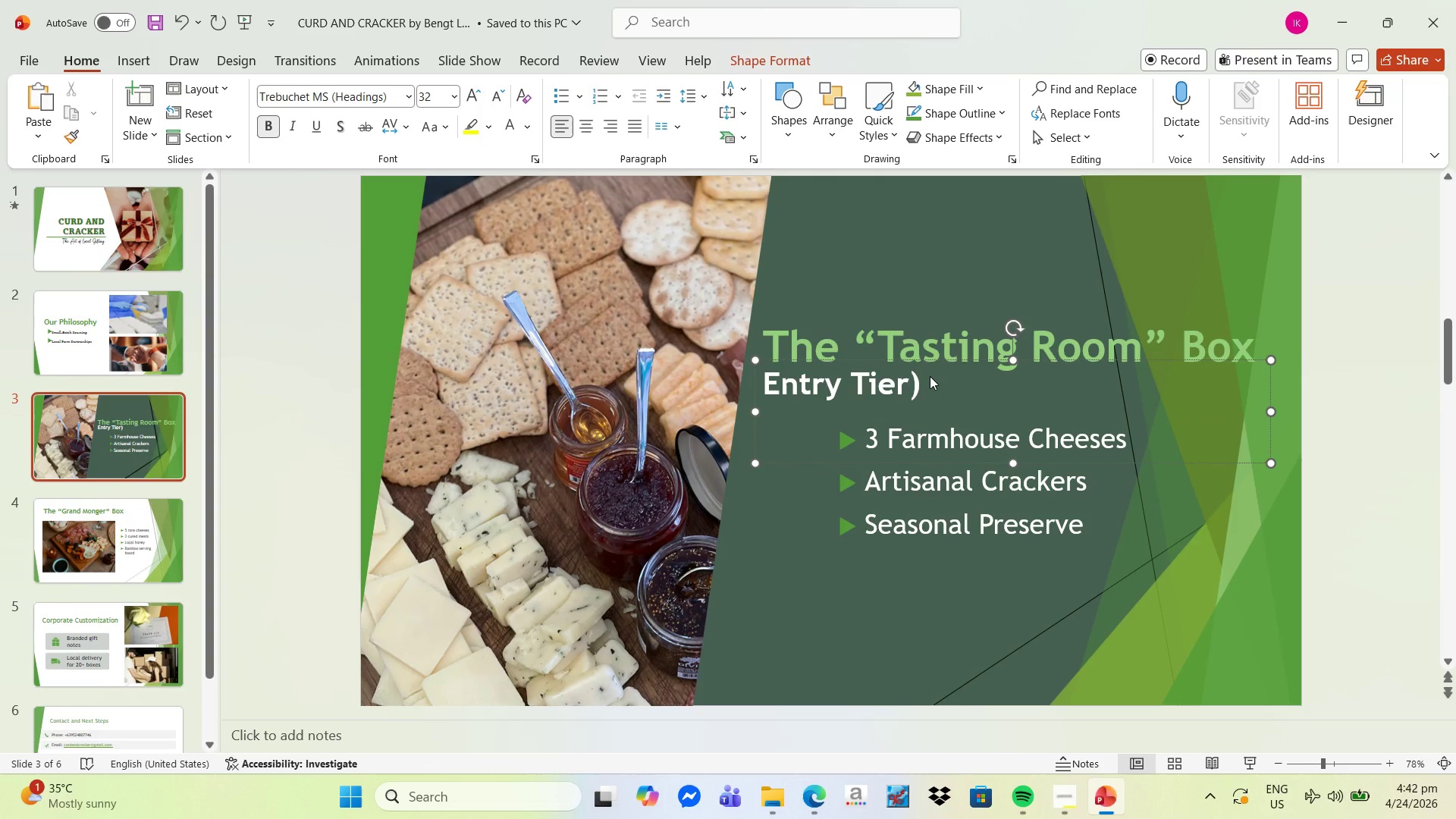 
key(ArrowLeft)
 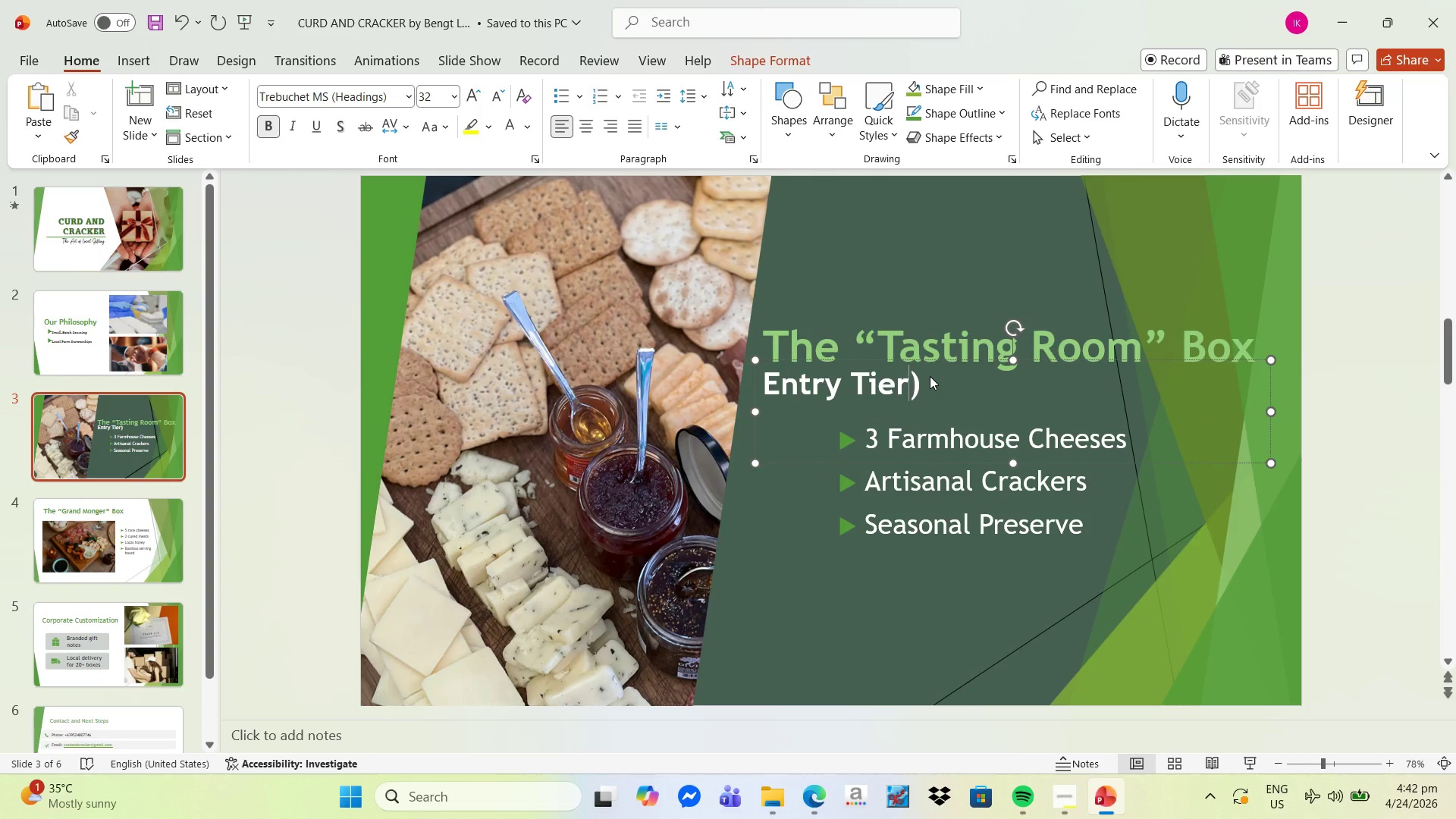 
key(ArrowLeft)
 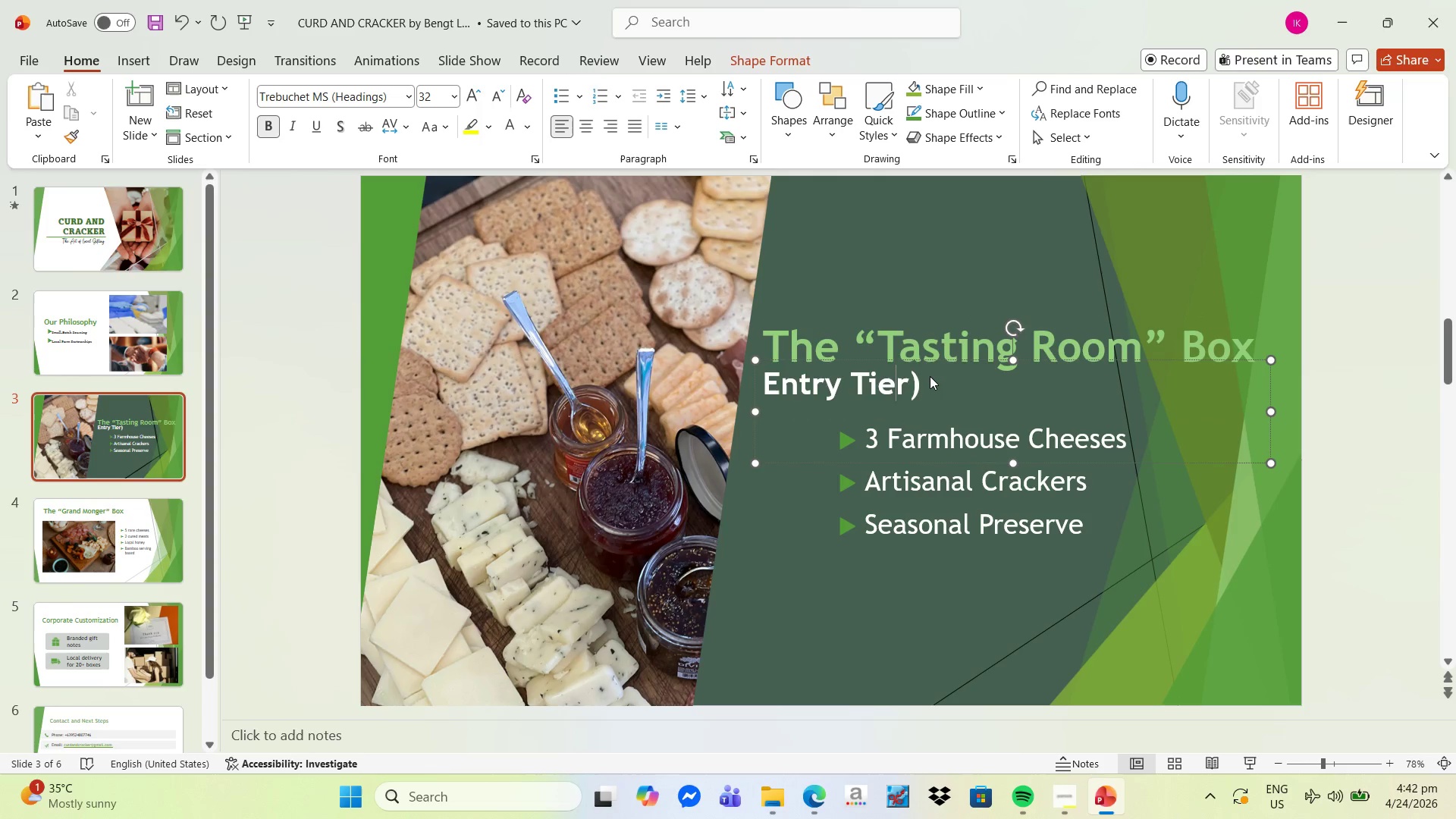 
key(ArrowLeft)
 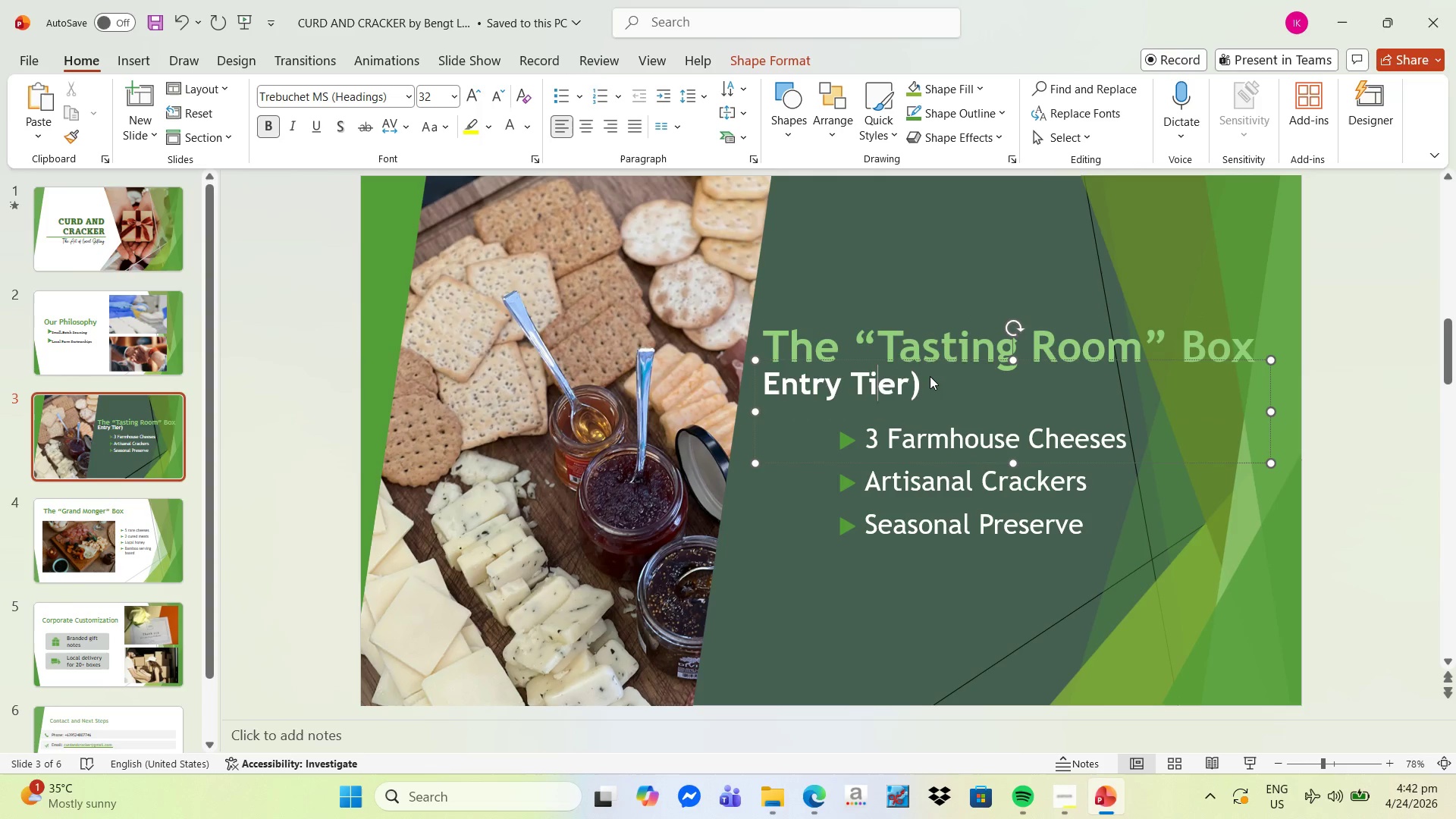 
key(ArrowLeft)
 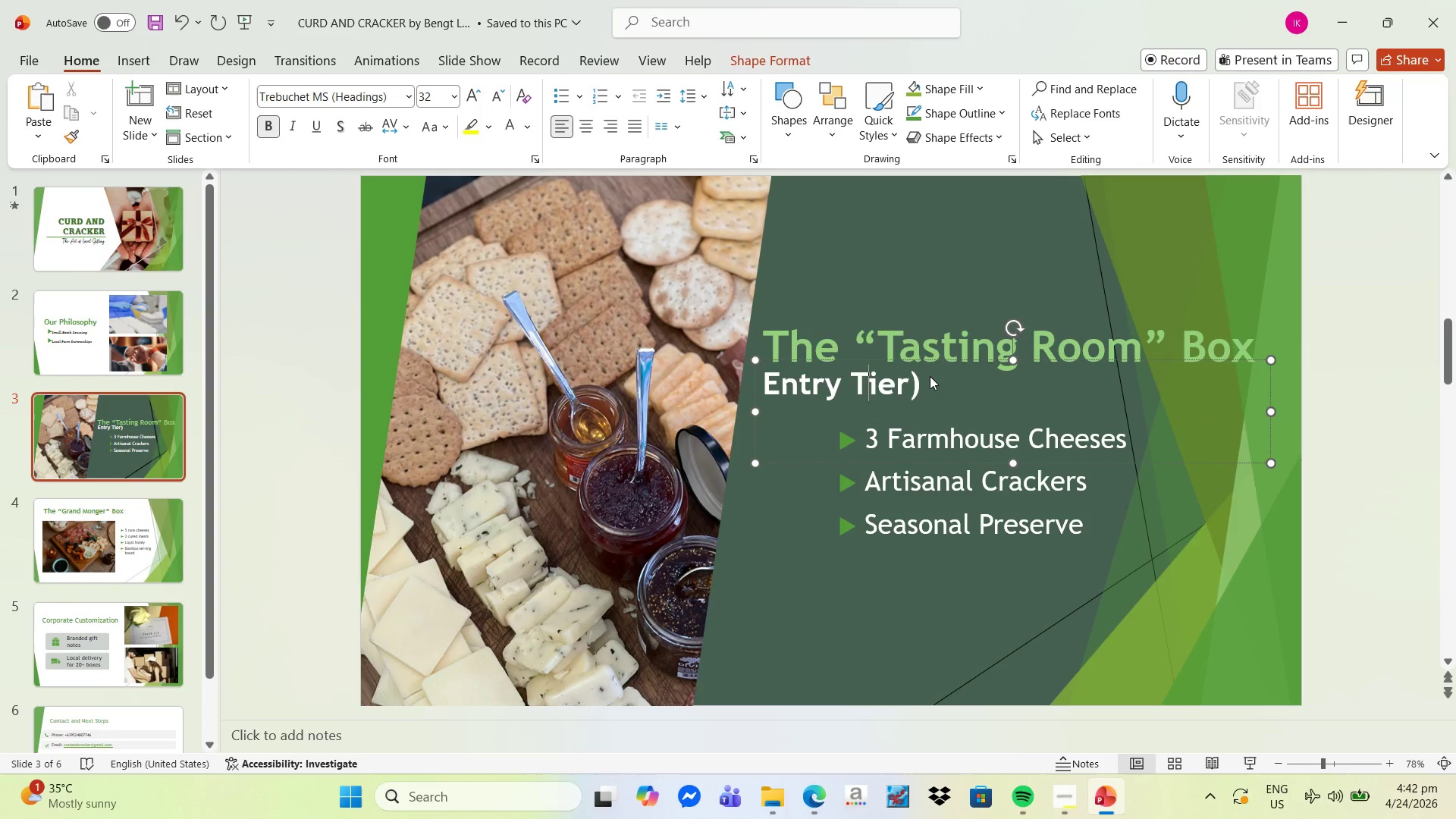 
key(ArrowLeft)
 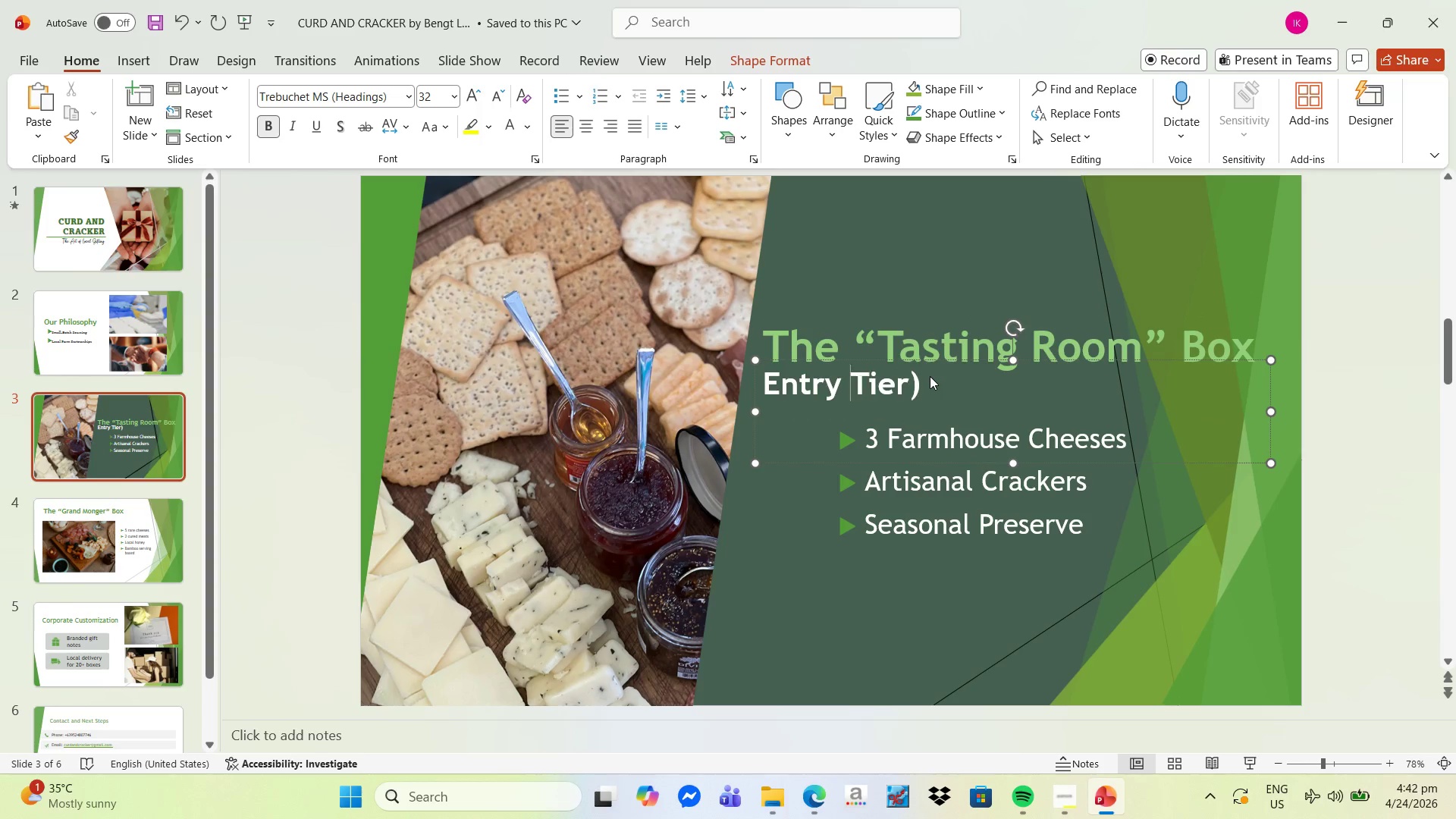 
key(ArrowLeft)
 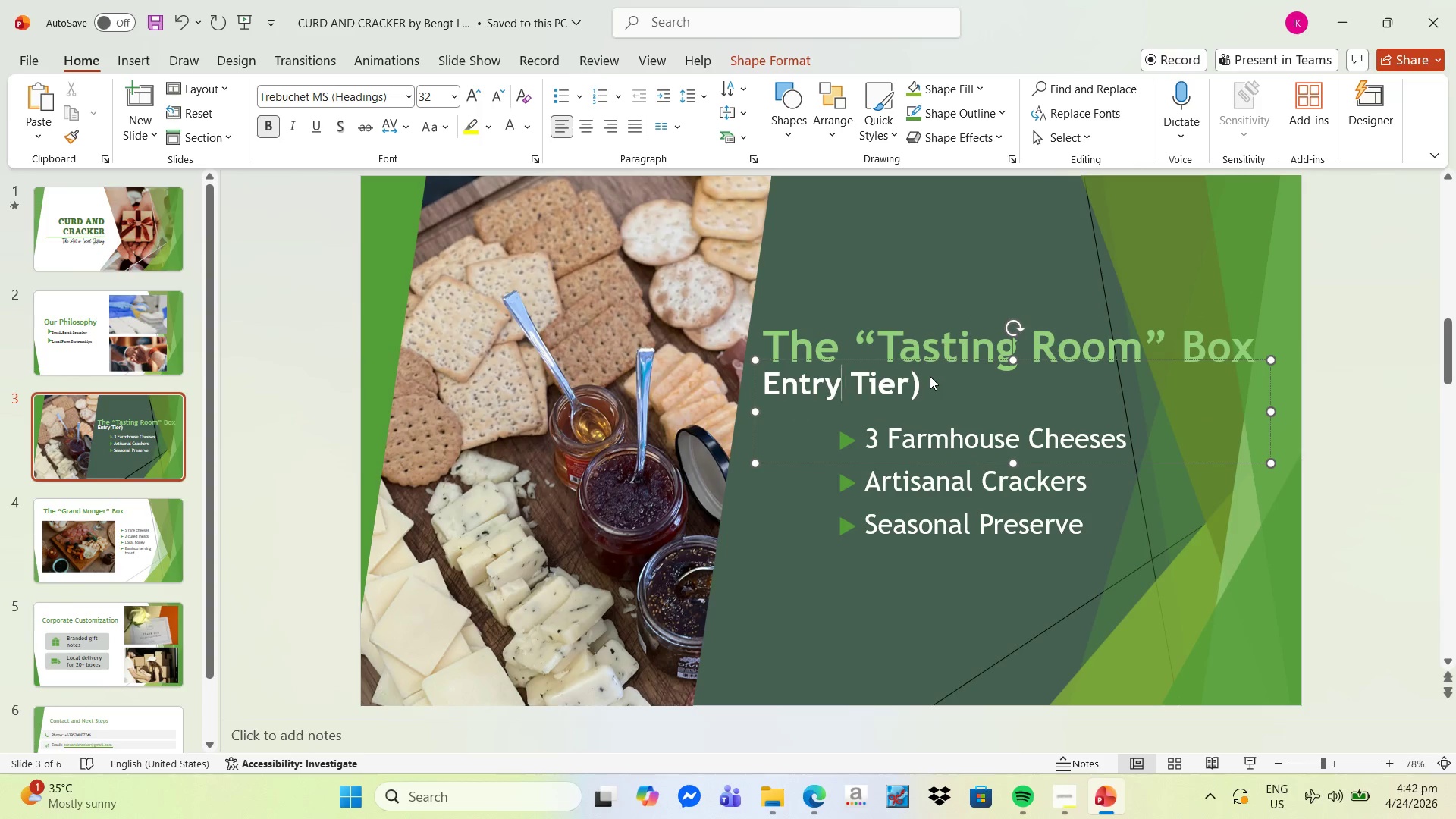 
key(ArrowLeft)
 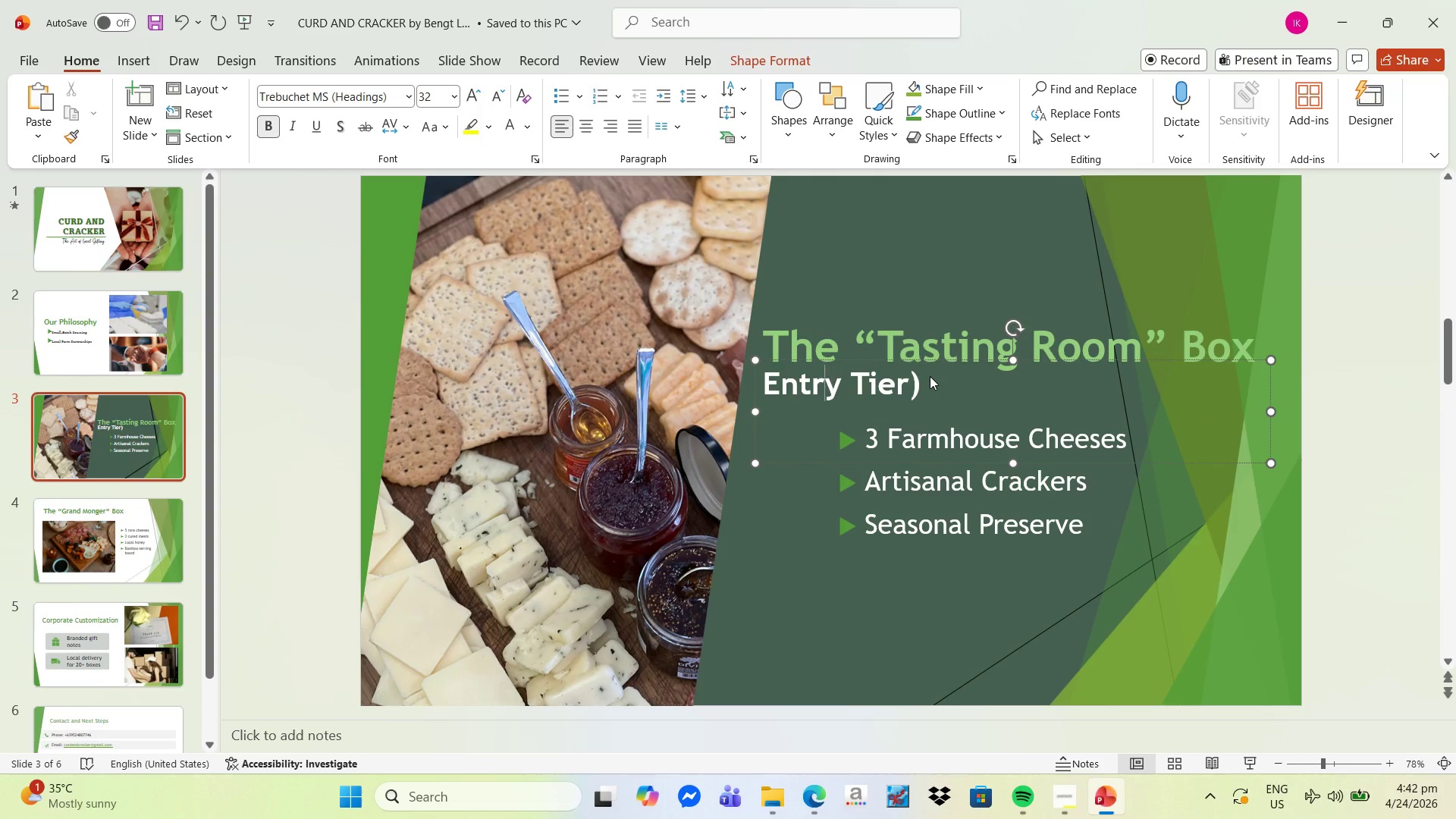 
key(ArrowLeft)
 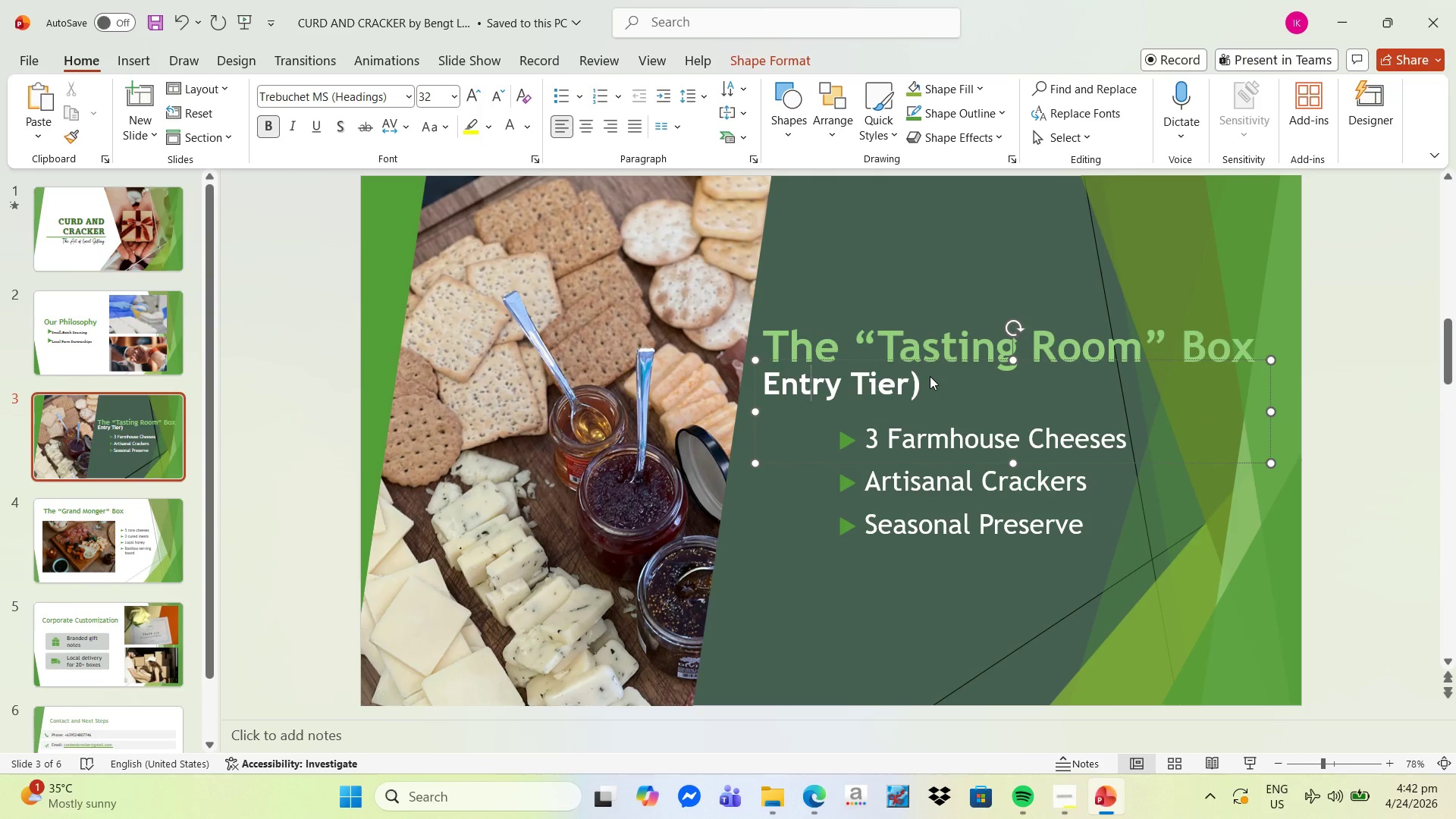 
key(ArrowLeft)
 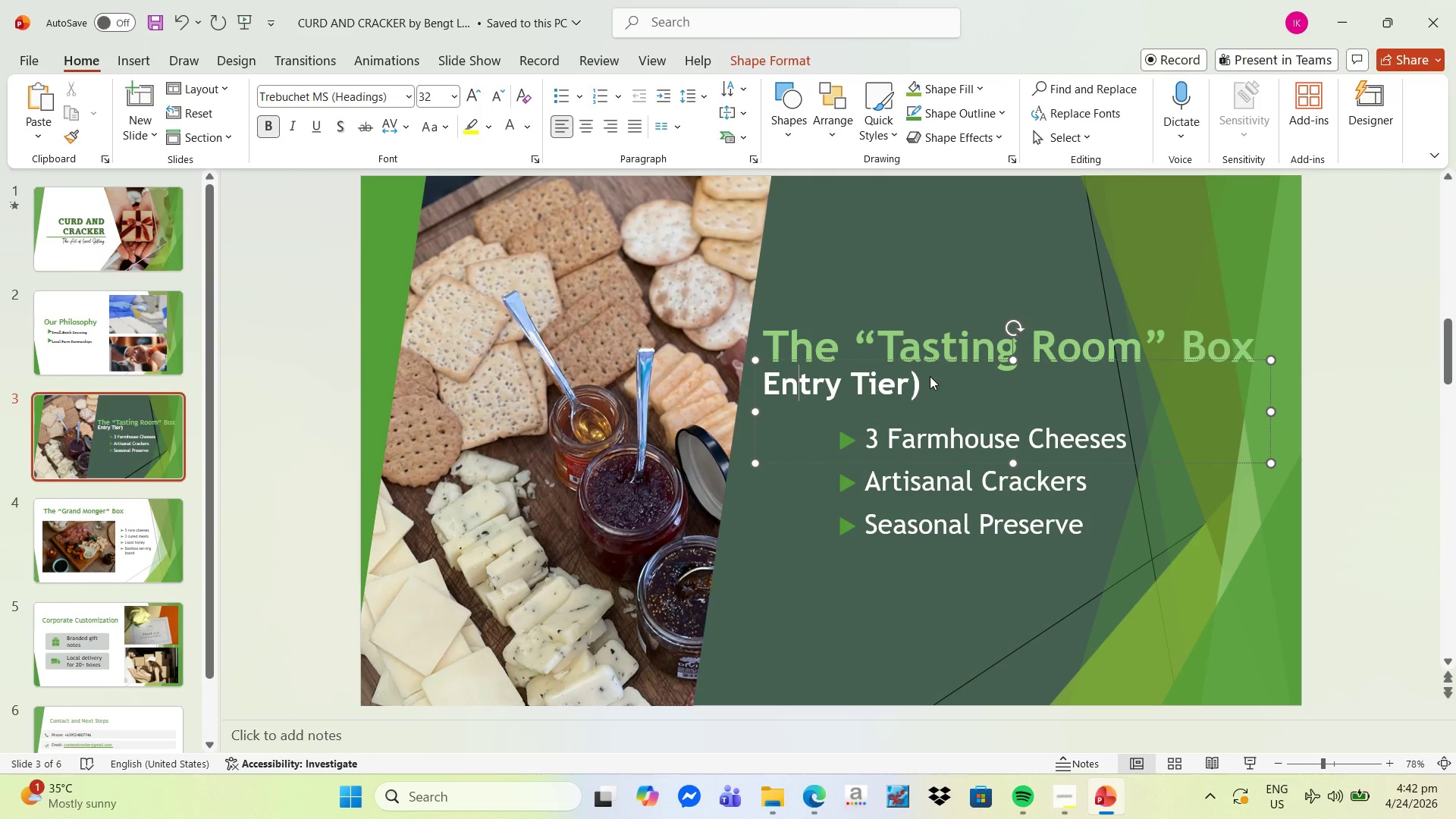 
key(ArrowLeft)
 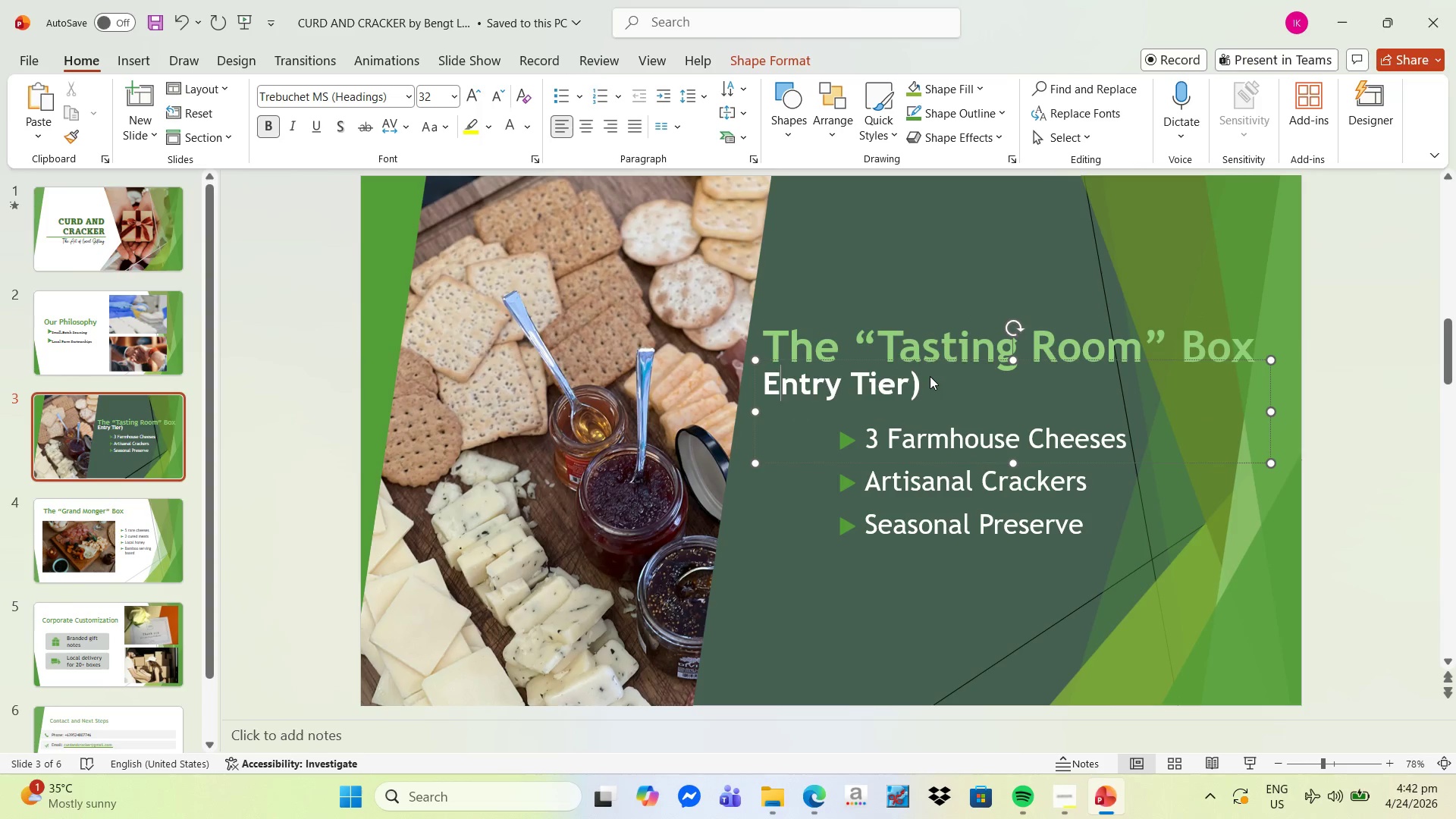 
key(ArrowLeft)
 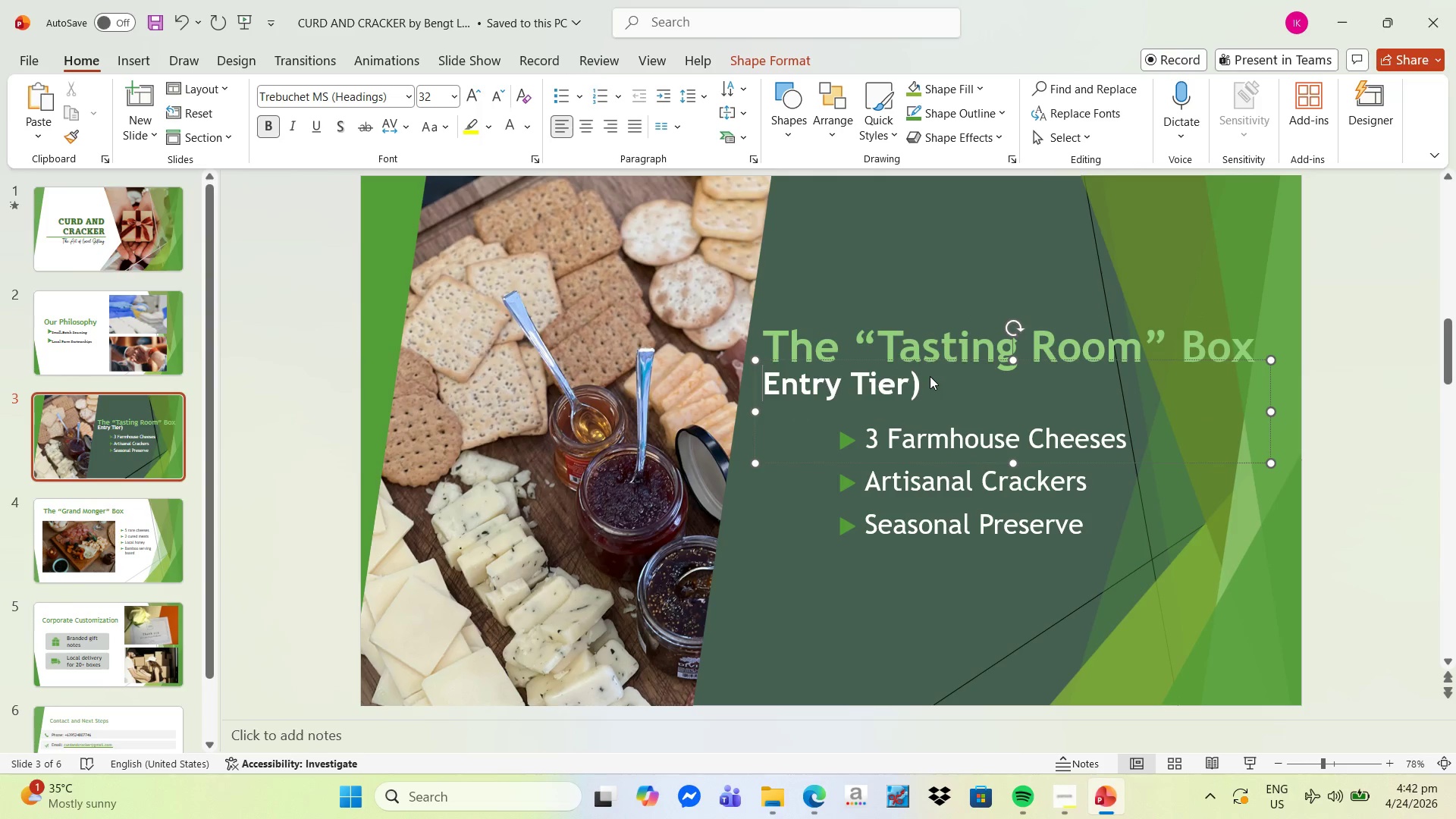 
key(Shift+9)
 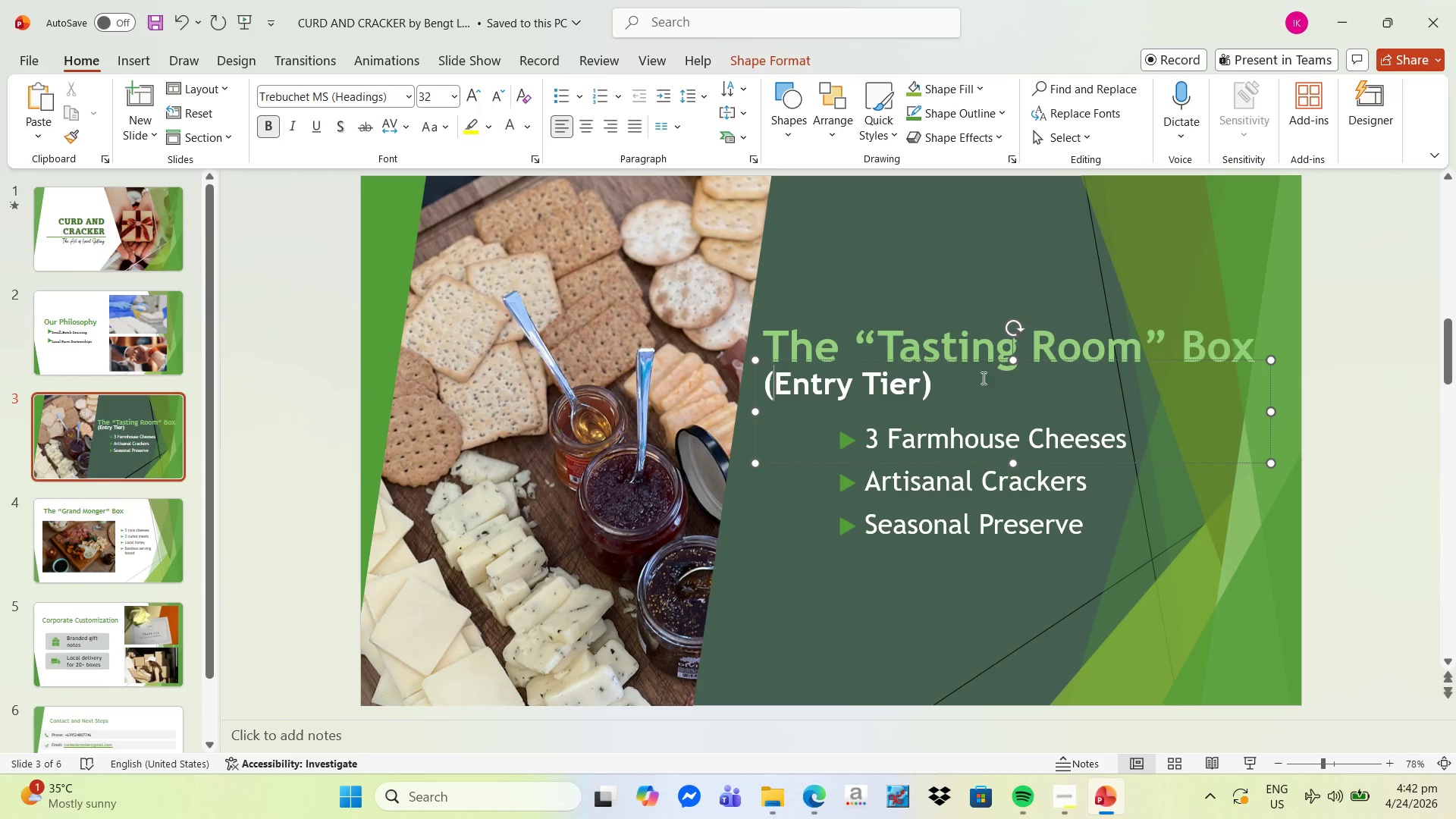 
left_click_drag(start_coordinate=[934, 391], to_coordinate=[758, 393])
 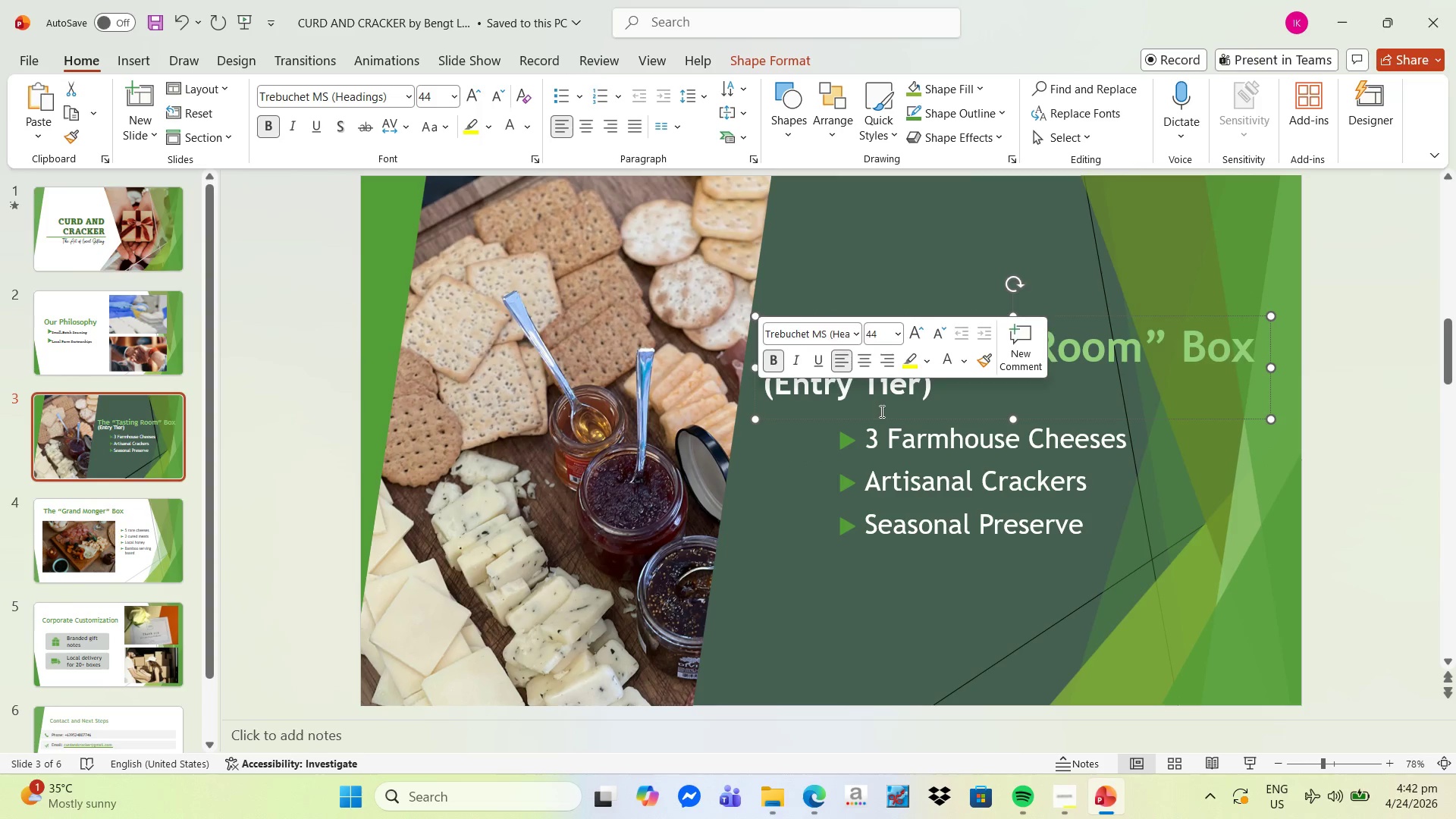 
left_click([880, 411])
 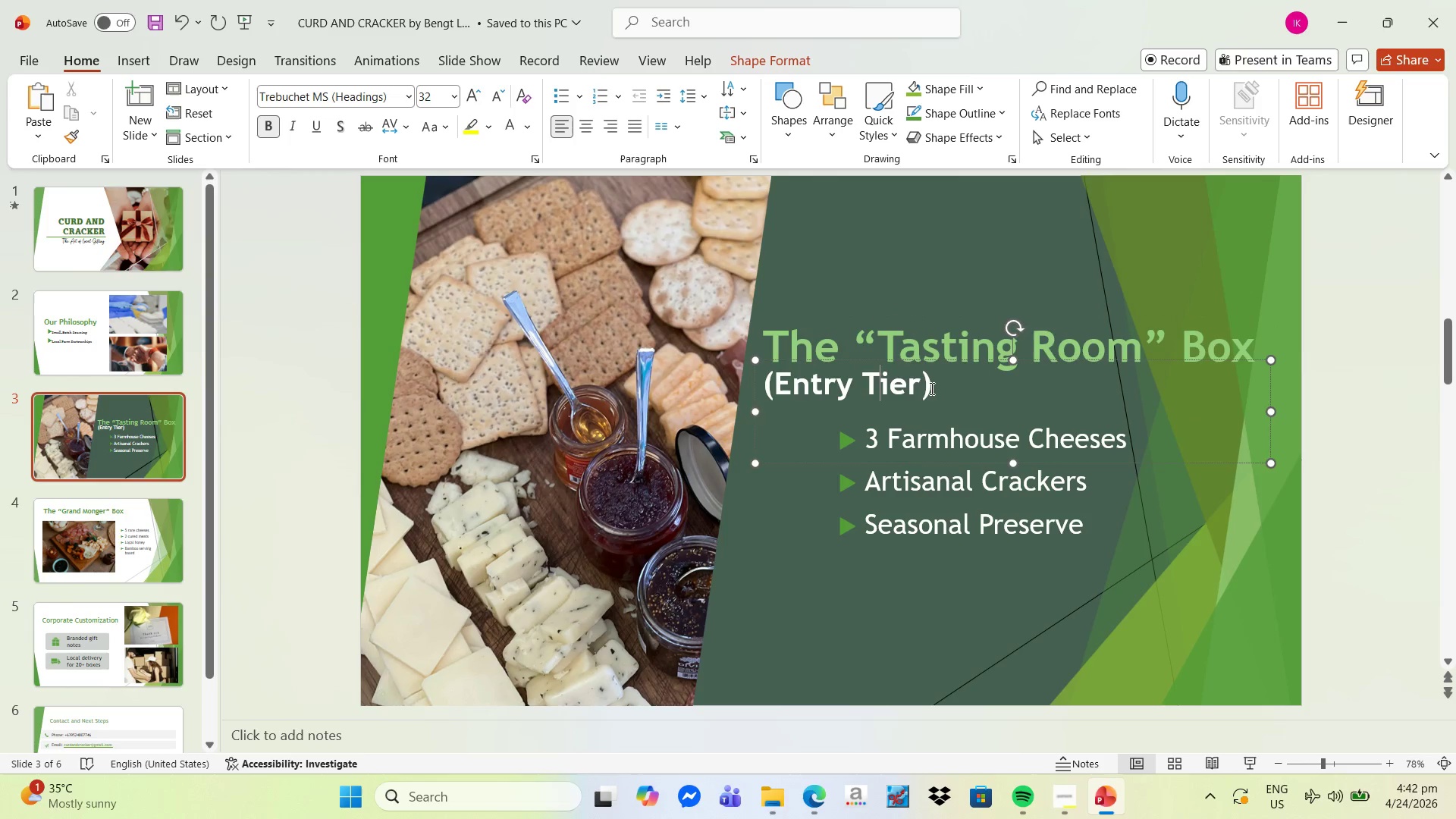 
left_click_drag(start_coordinate=[937, 388], to_coordinate=[815, 391])
 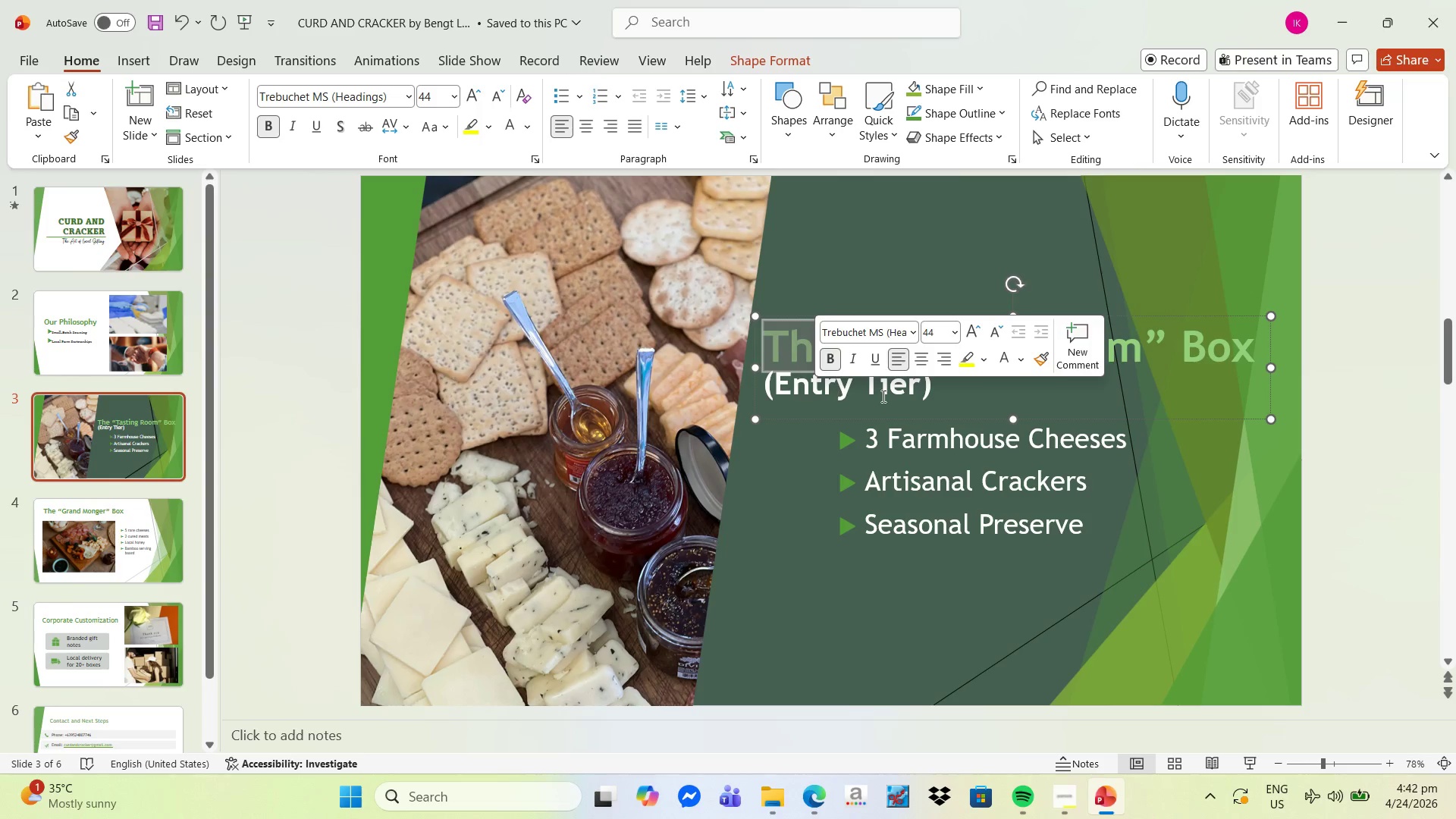 
left_click([882, 396])
 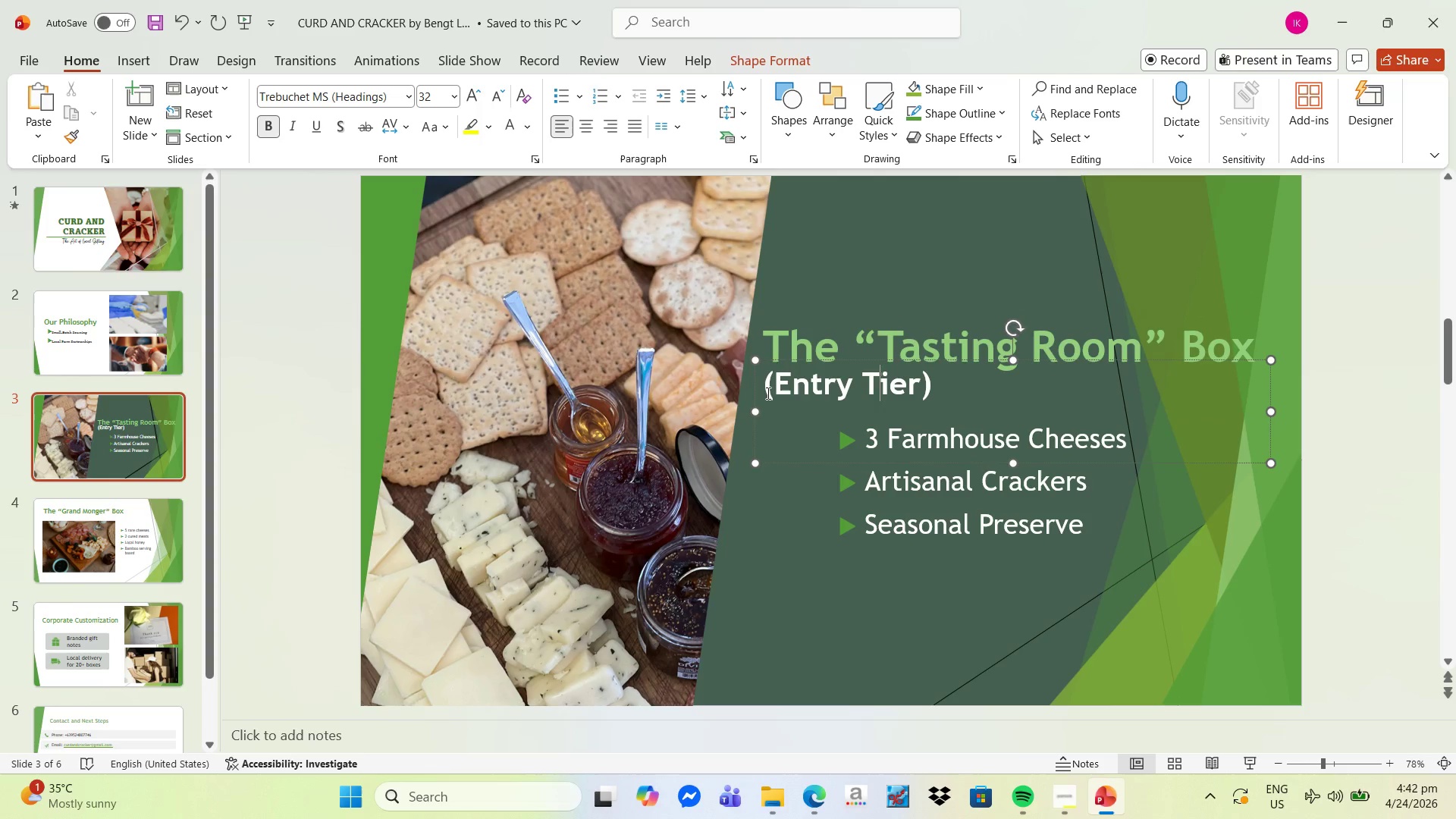 
left_click([767, 393])
 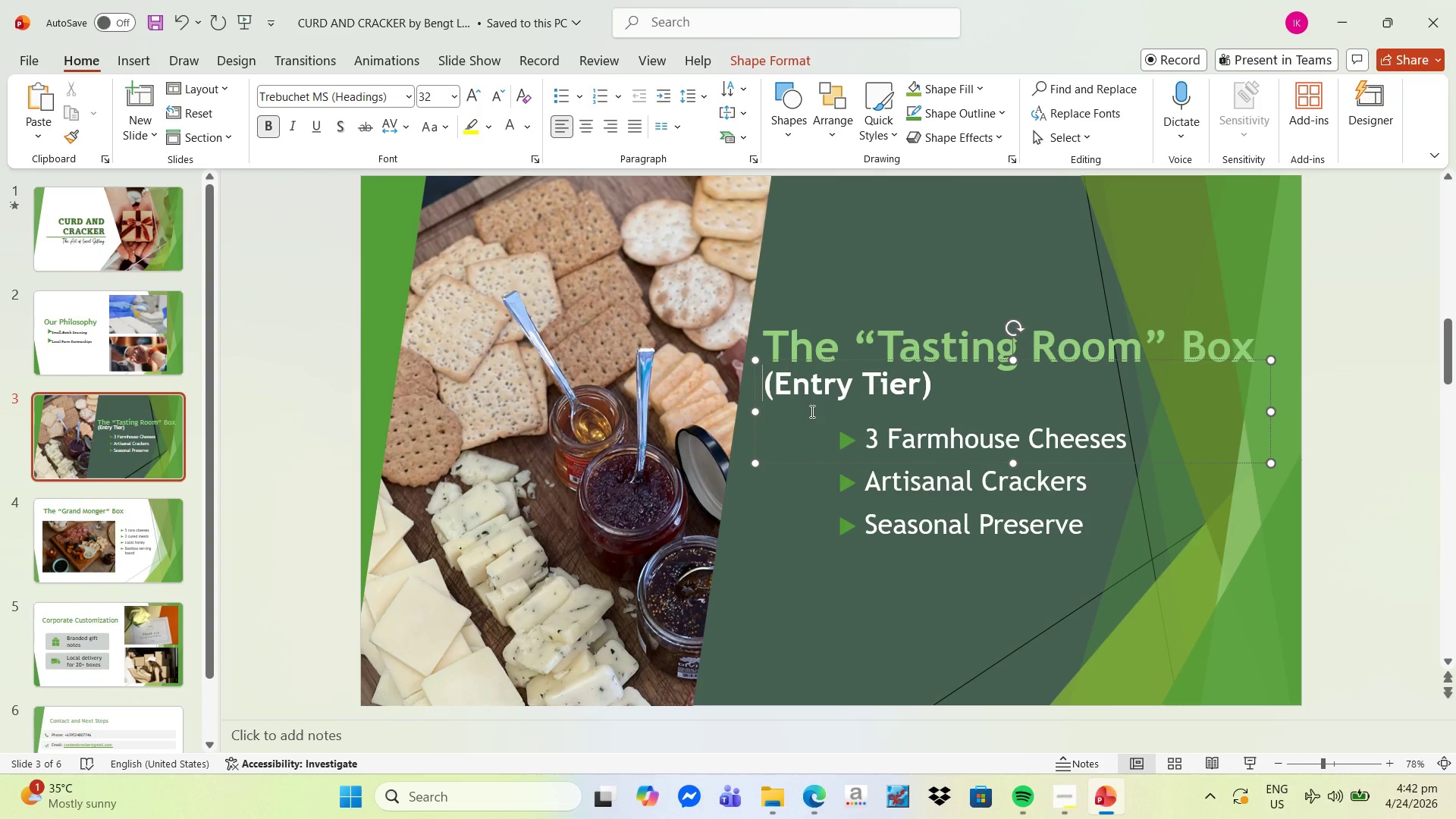 
key(Shift+ArrowRight)
 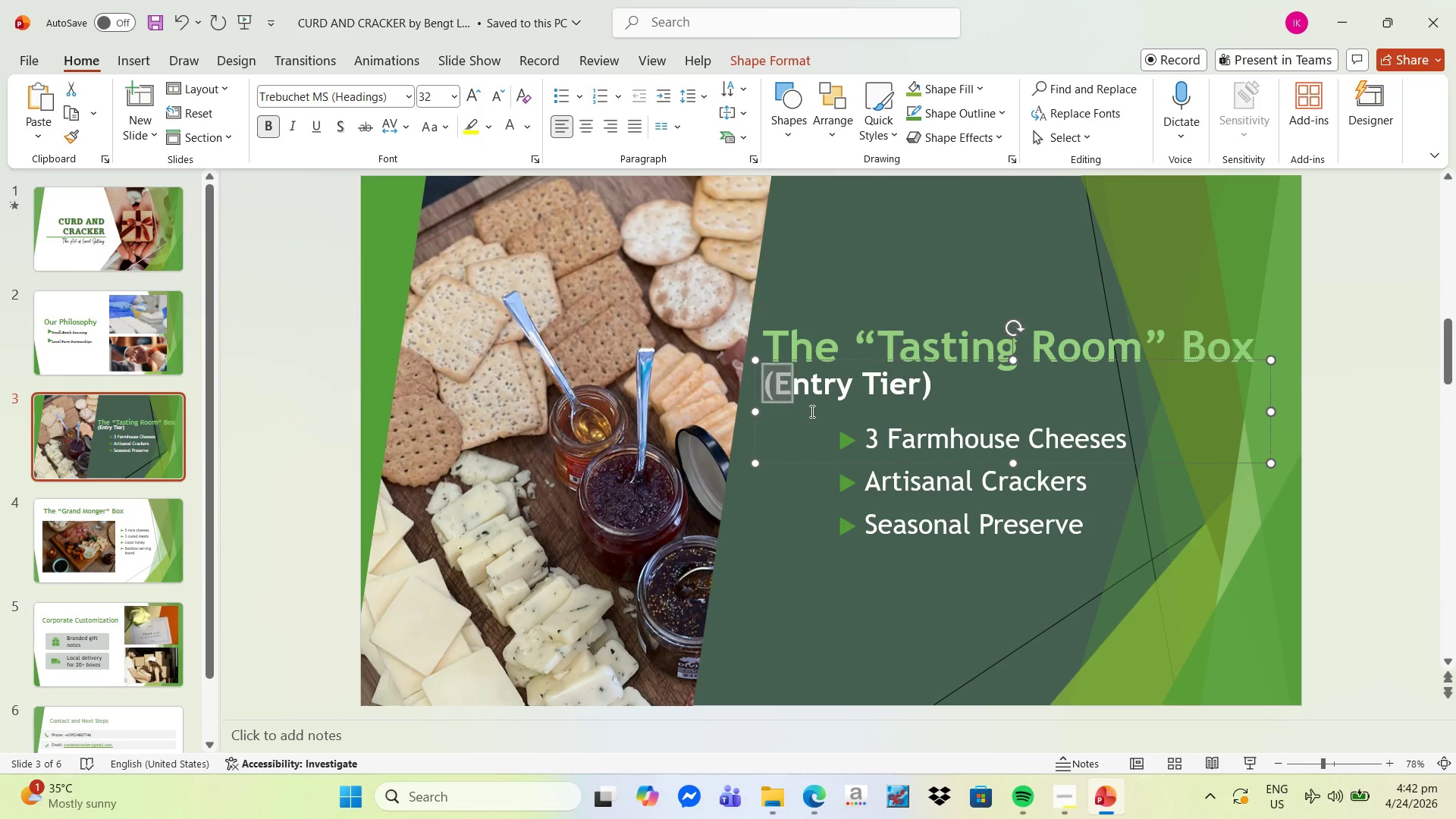 
key(Shift+ArrowRight)
 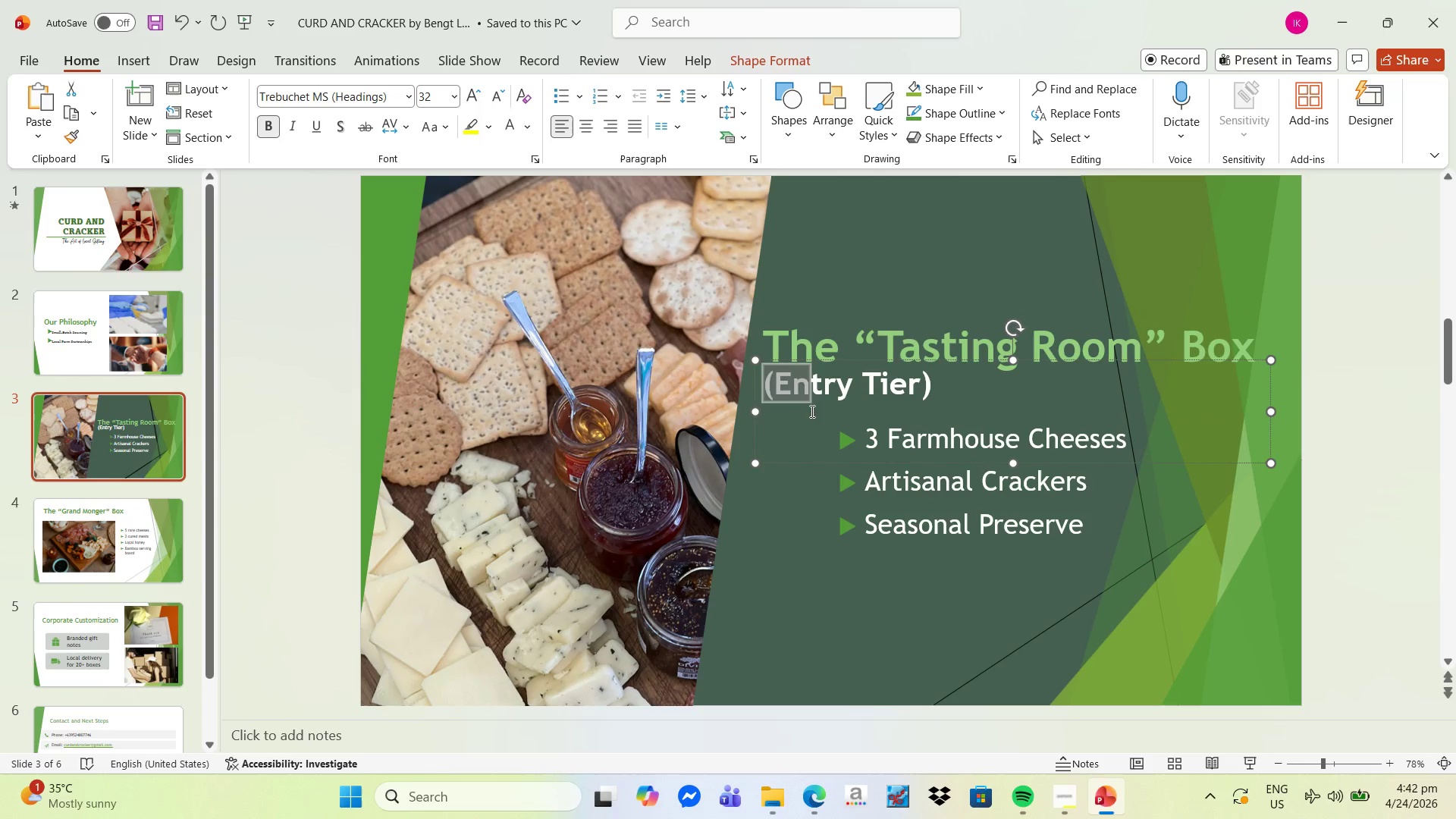 
key(Shift+ArrowRight)
 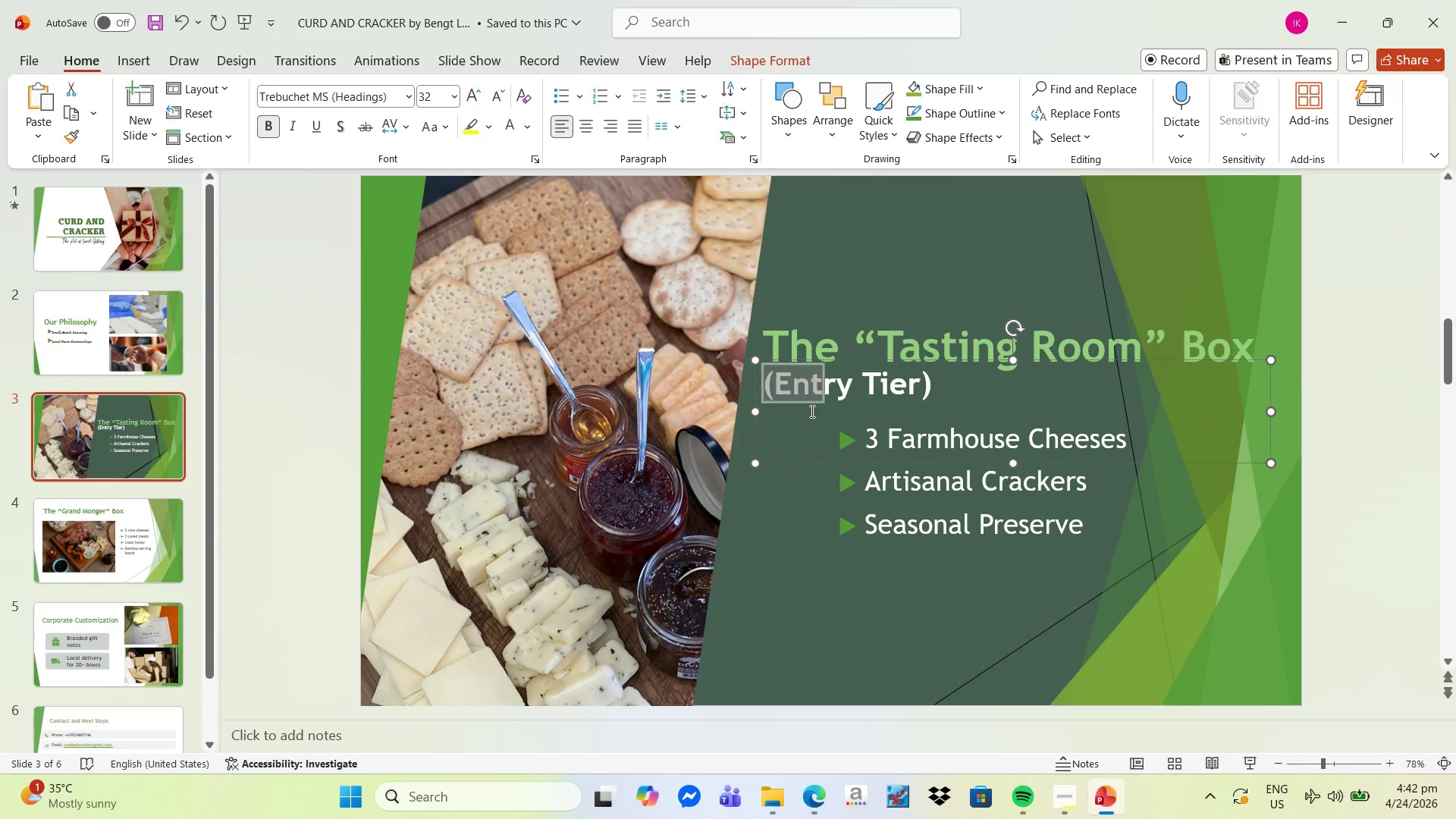 
key(Shift+ArrowRight)
 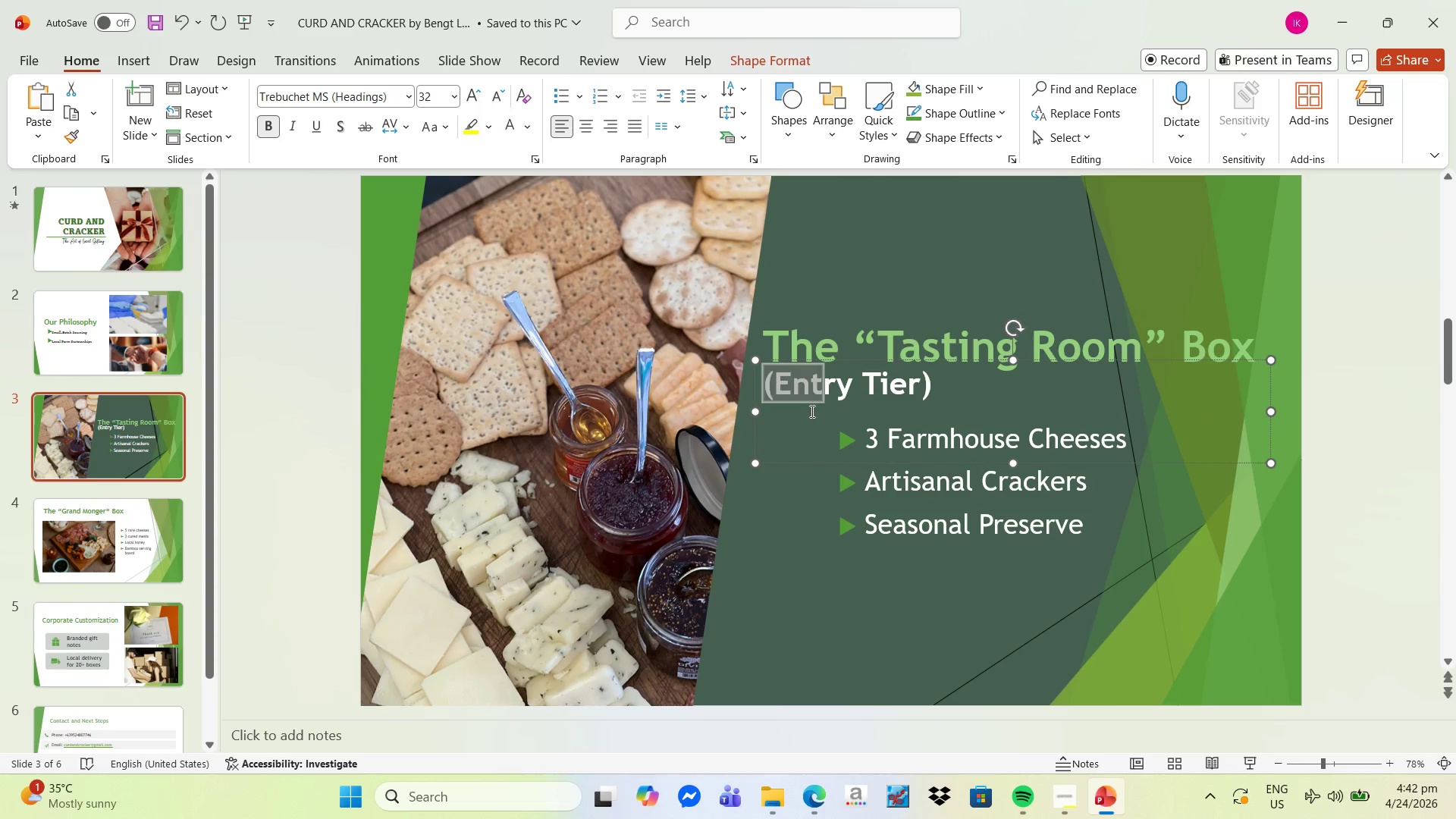 
key(Shift+ArrowRight)
 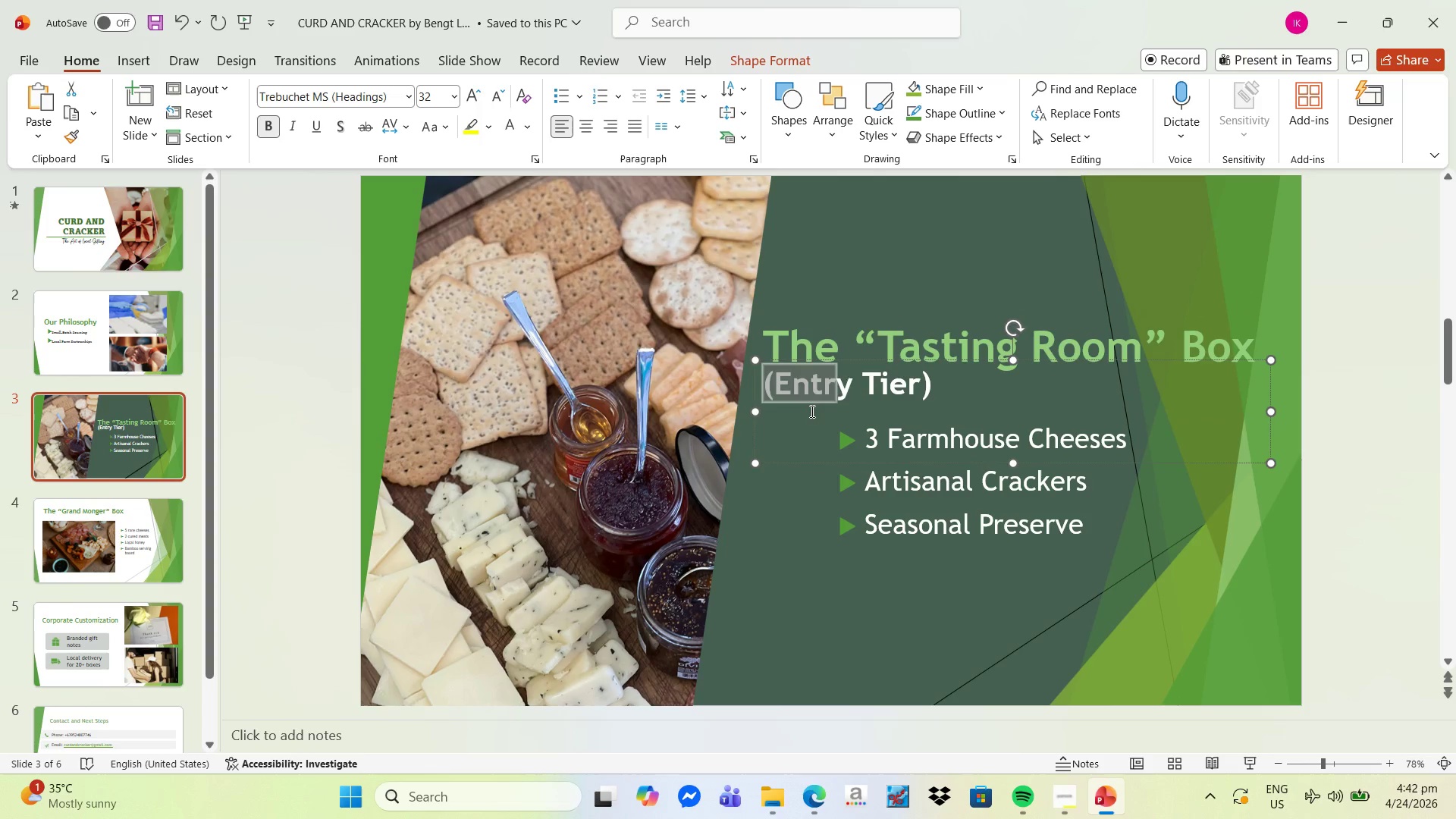 
key(Shift+ArrowRight)
 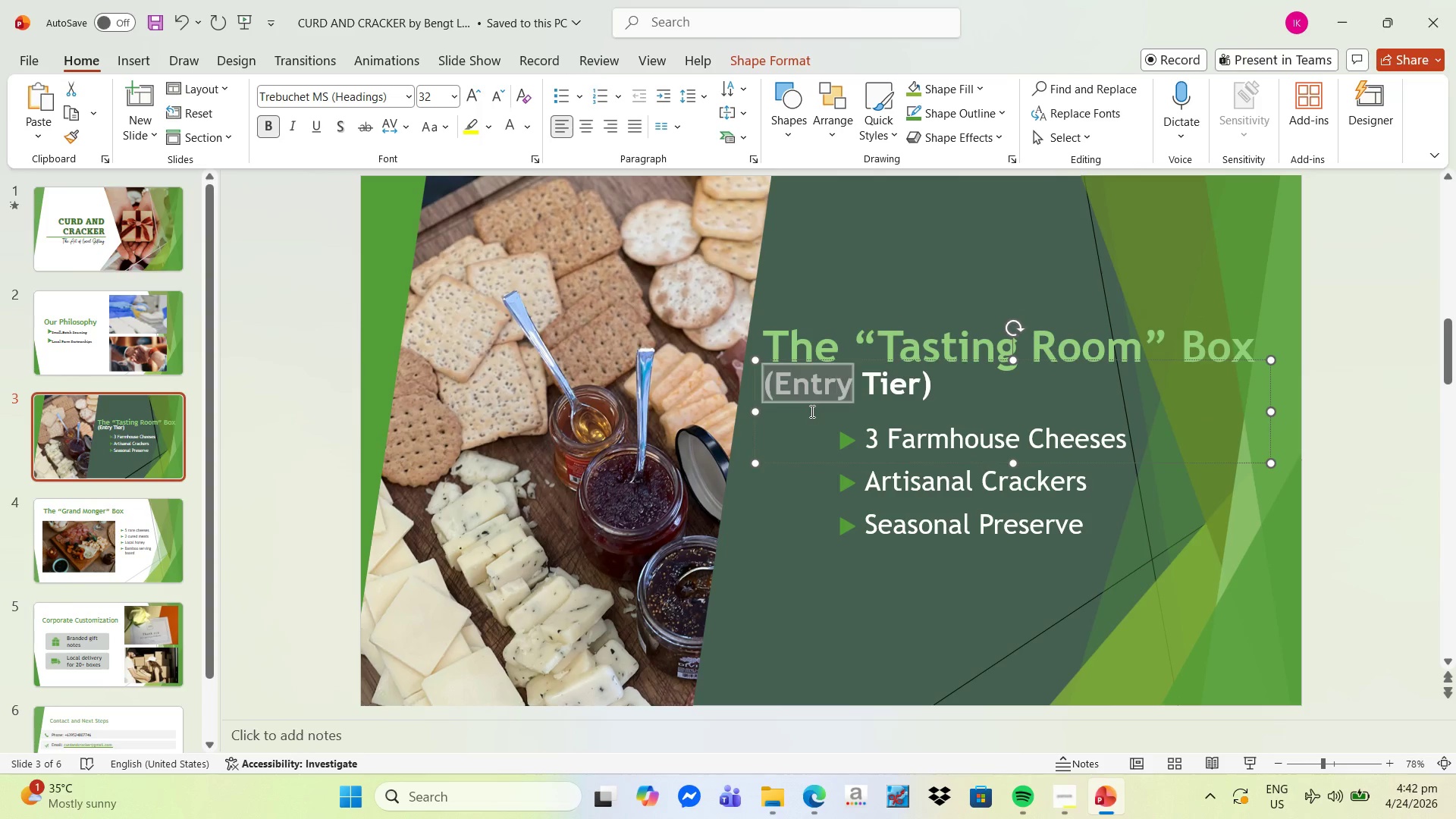 
key(Shift+ArrowRight)
 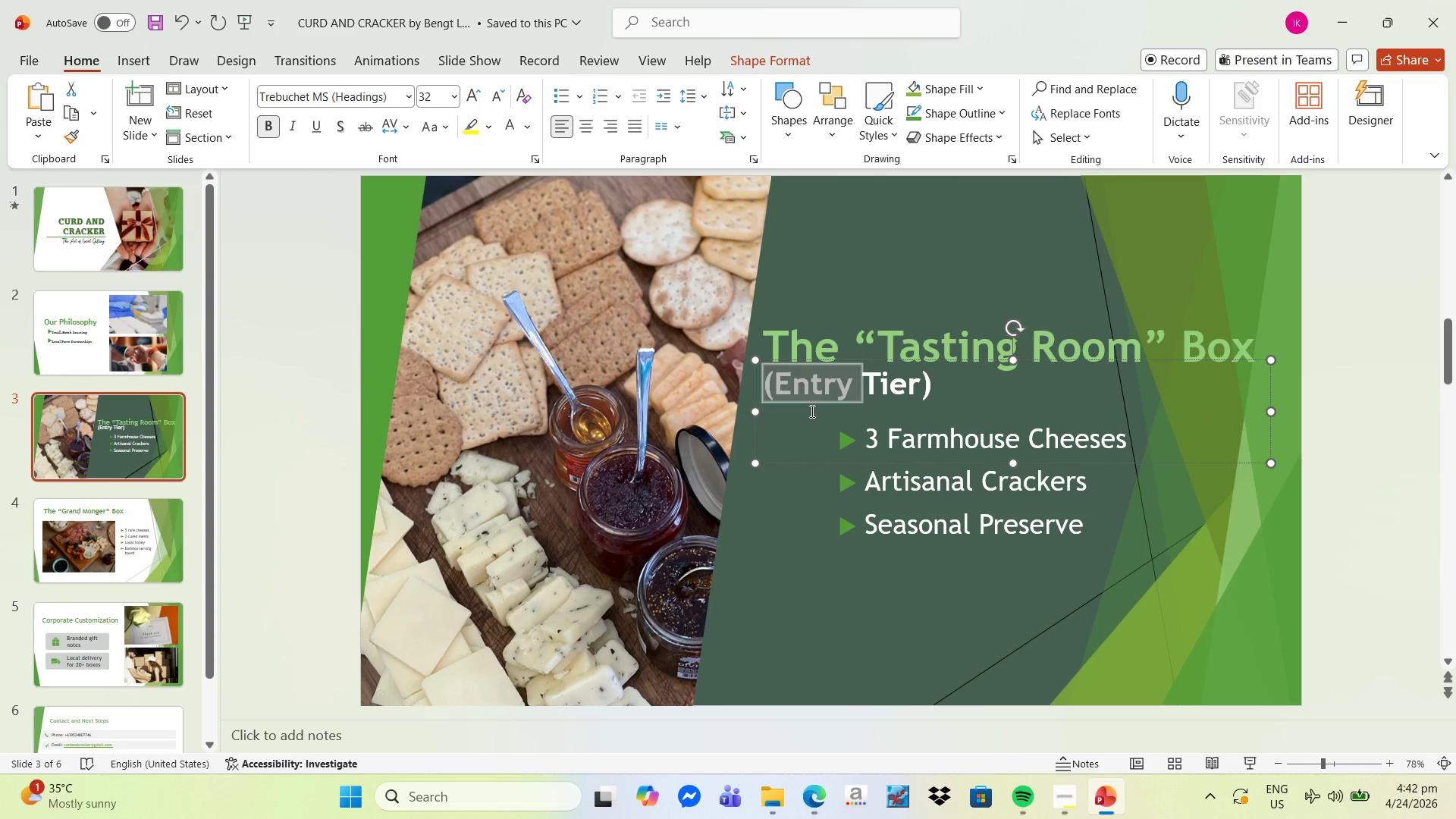 
key(Shift+ArrowRight)
 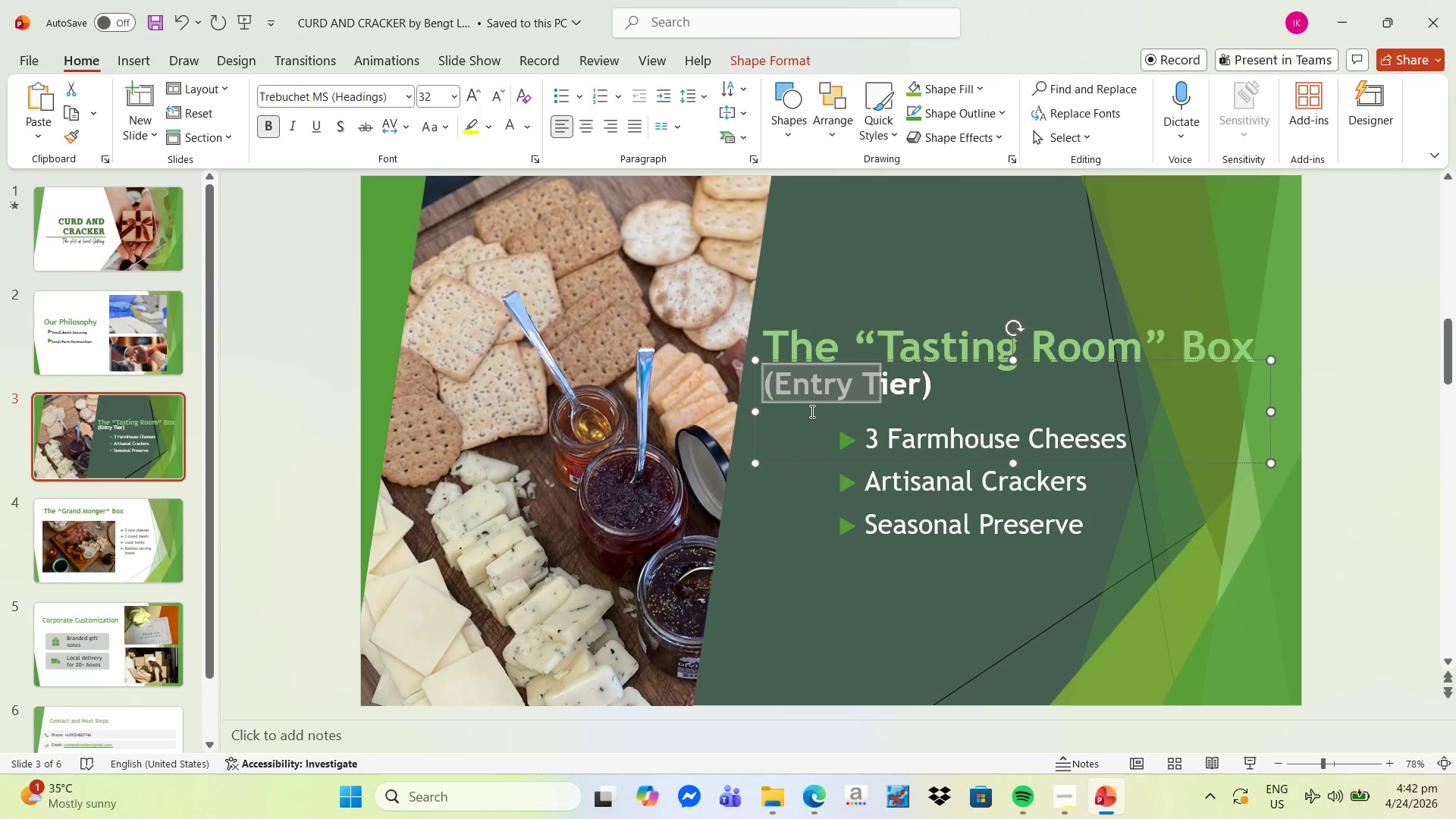 
key(Shift+ArrowRight)
 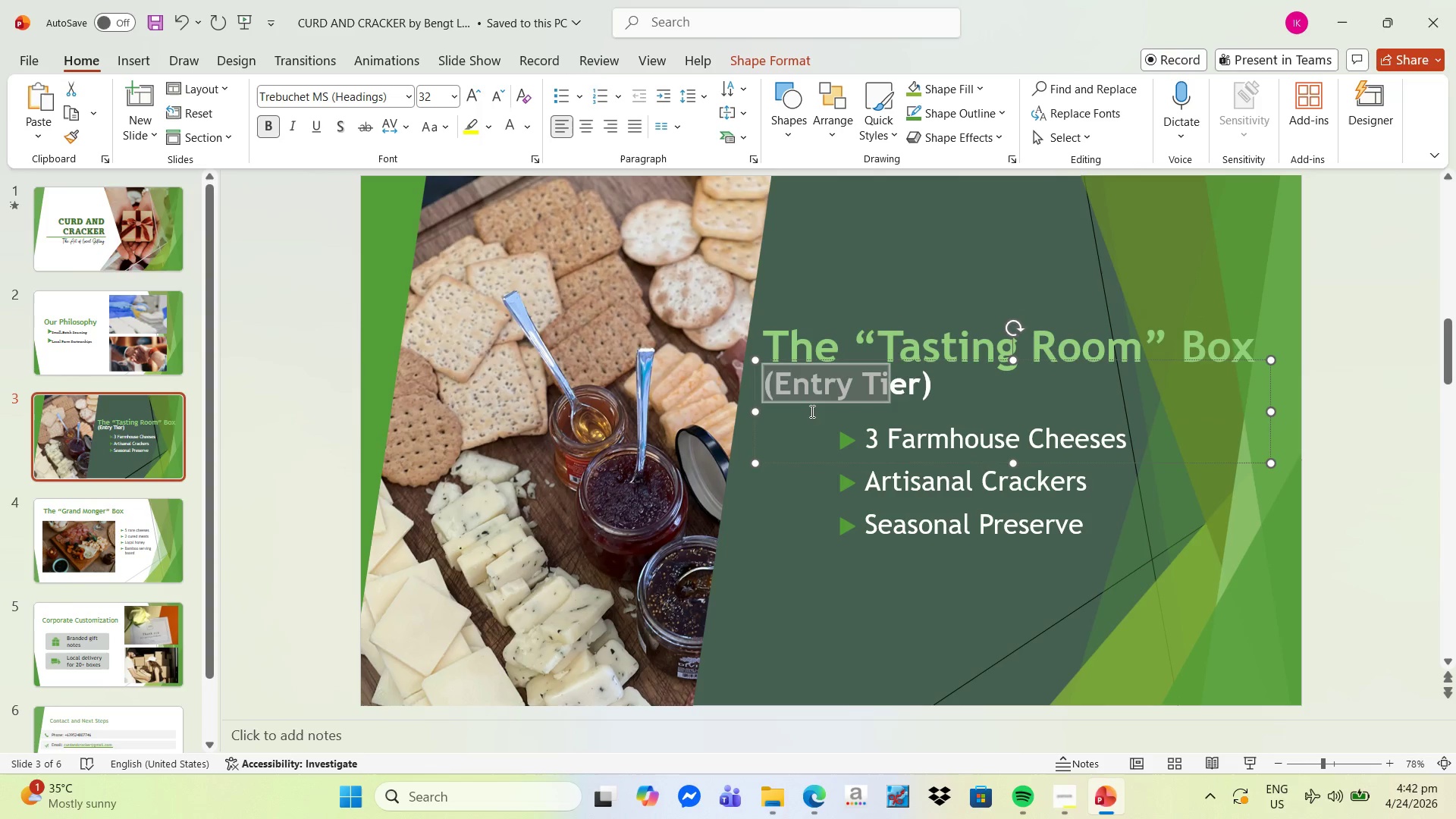 
key(Shift+ArrowRight)
 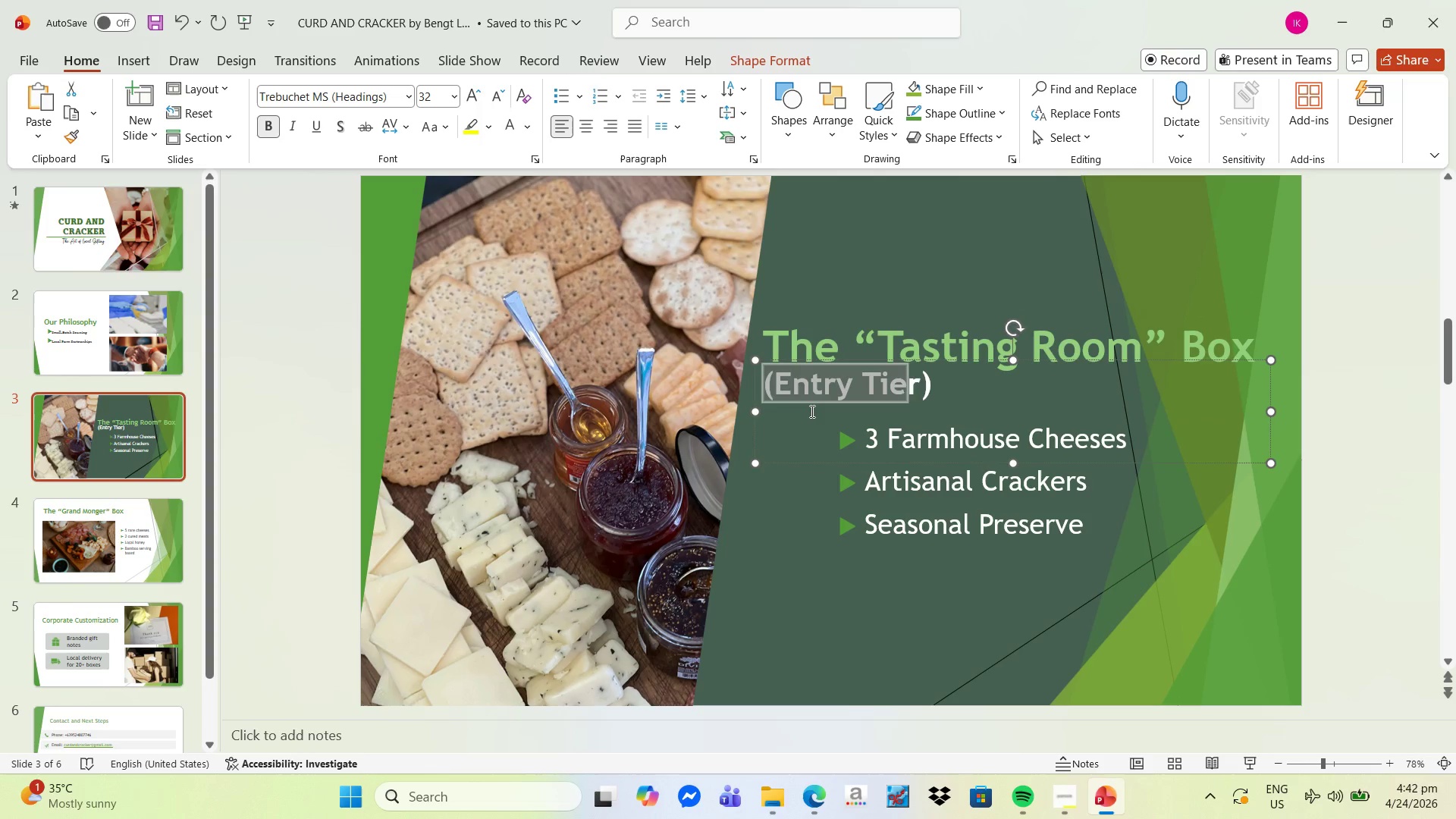 
key(Shift+ArrowRight)
 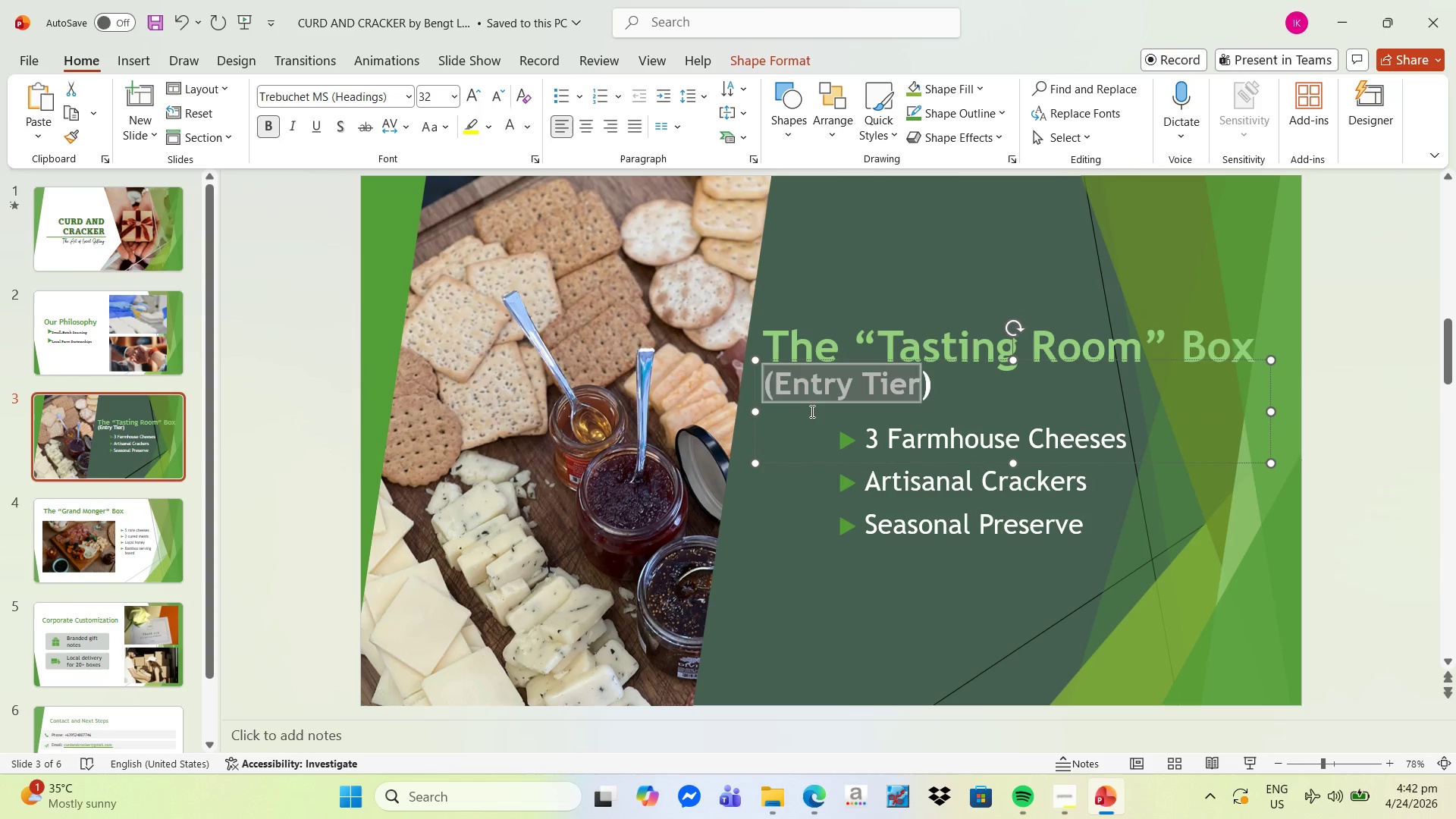 
key(Shift+ArrowRight)
 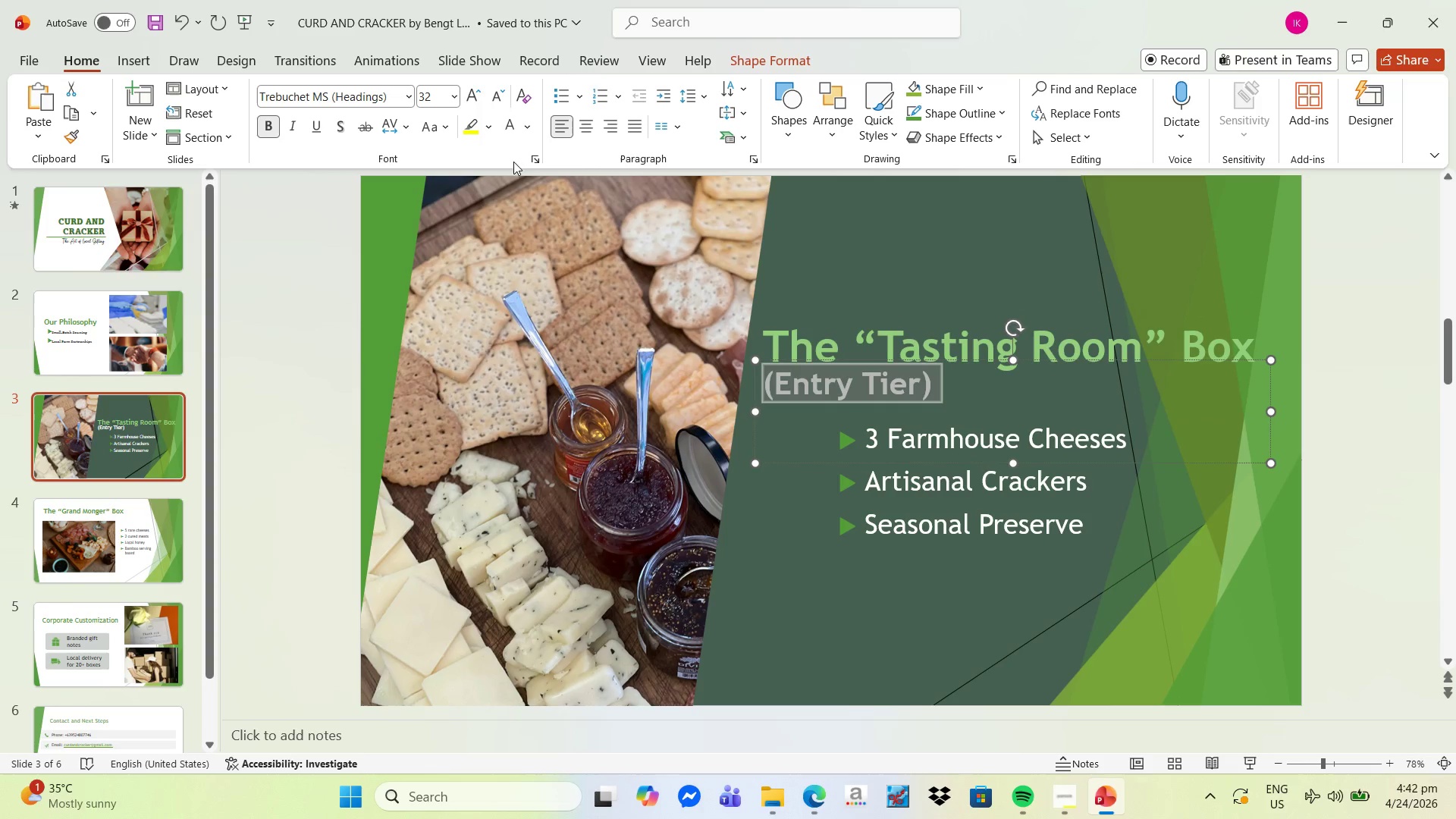 
left_click([532, 130])
 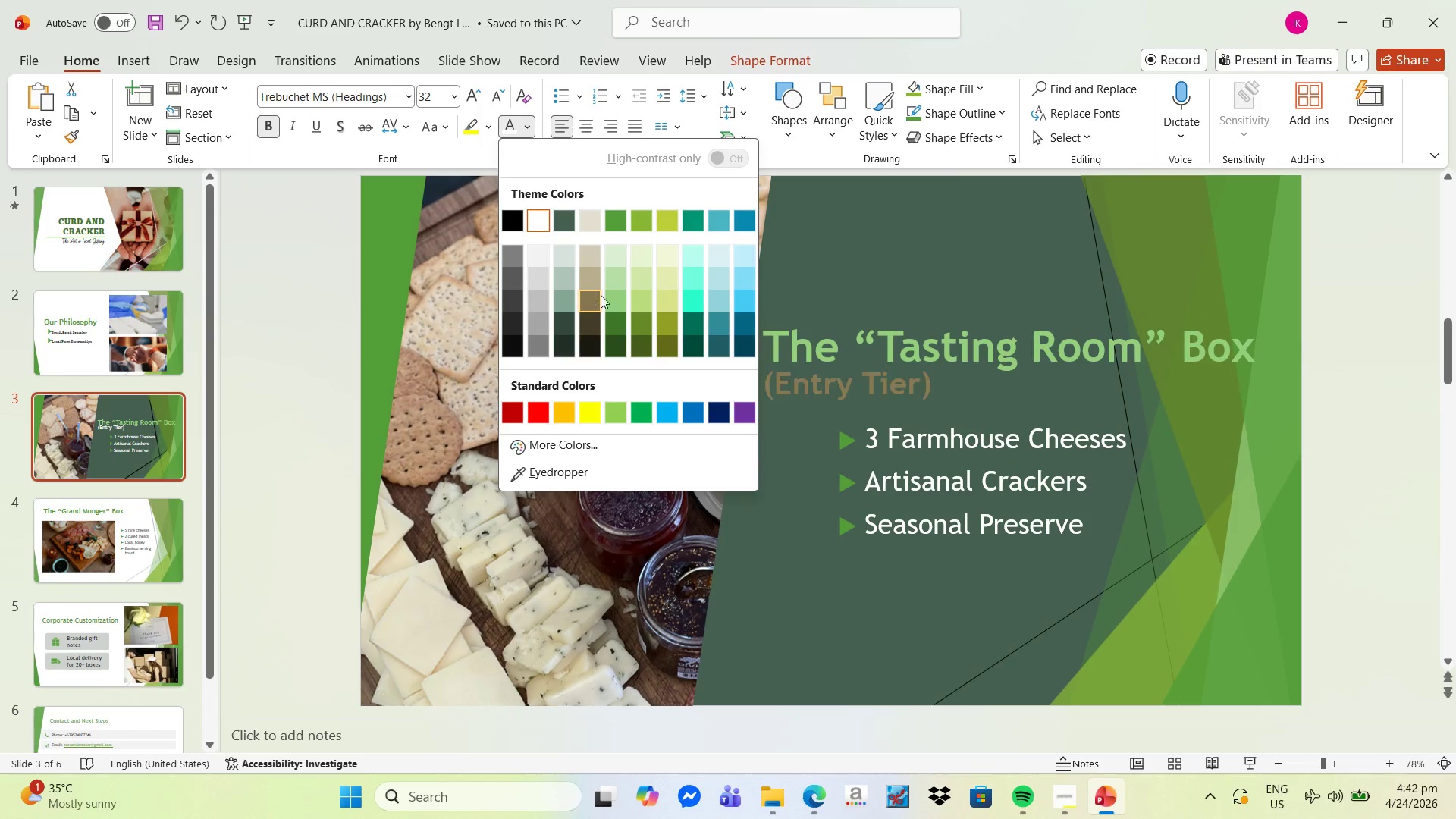 
left_click([607, 296])
 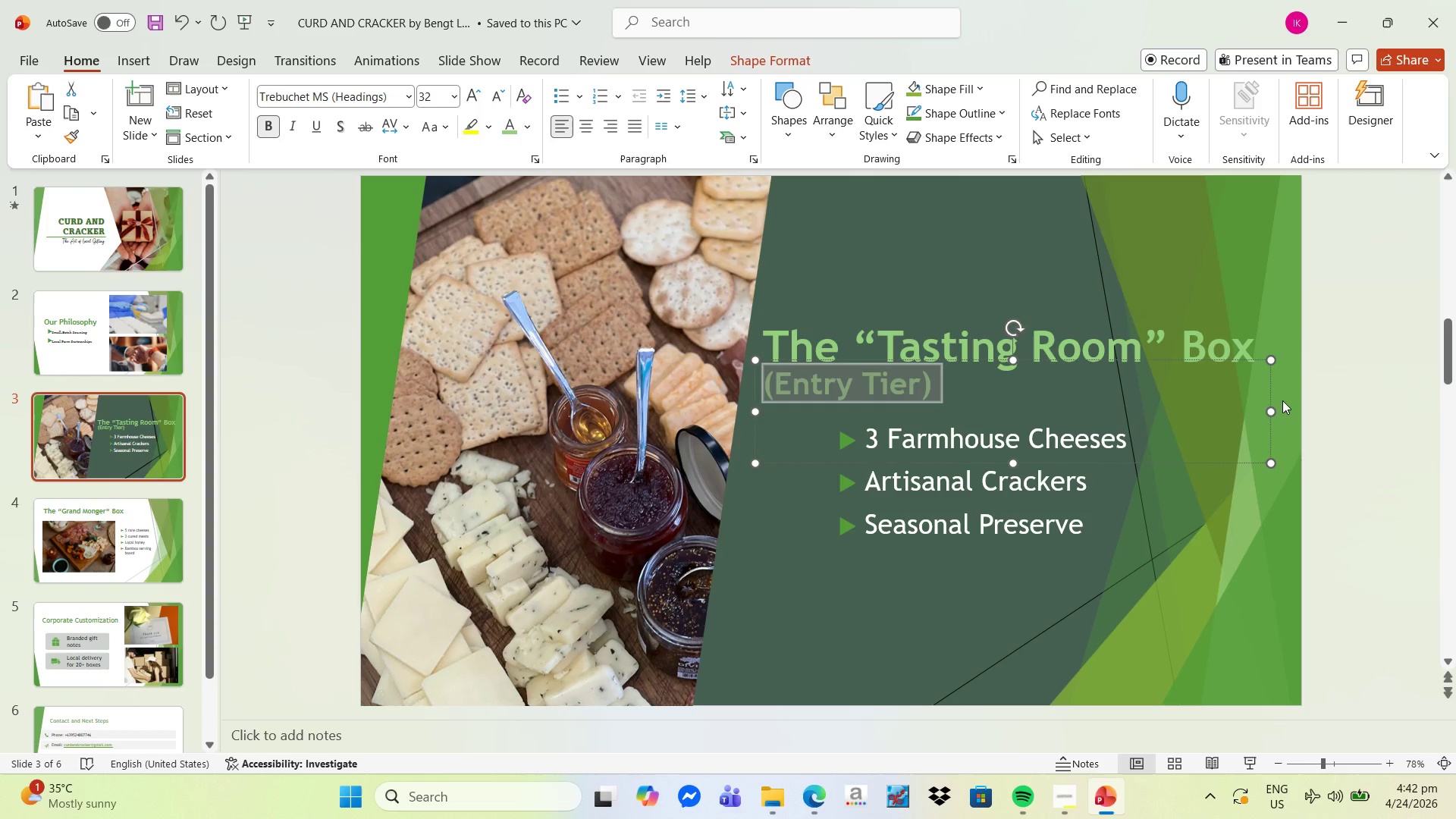 
left_click_drag(start_coordinate=[1271, 412], to_coordinate=[953, 406])
 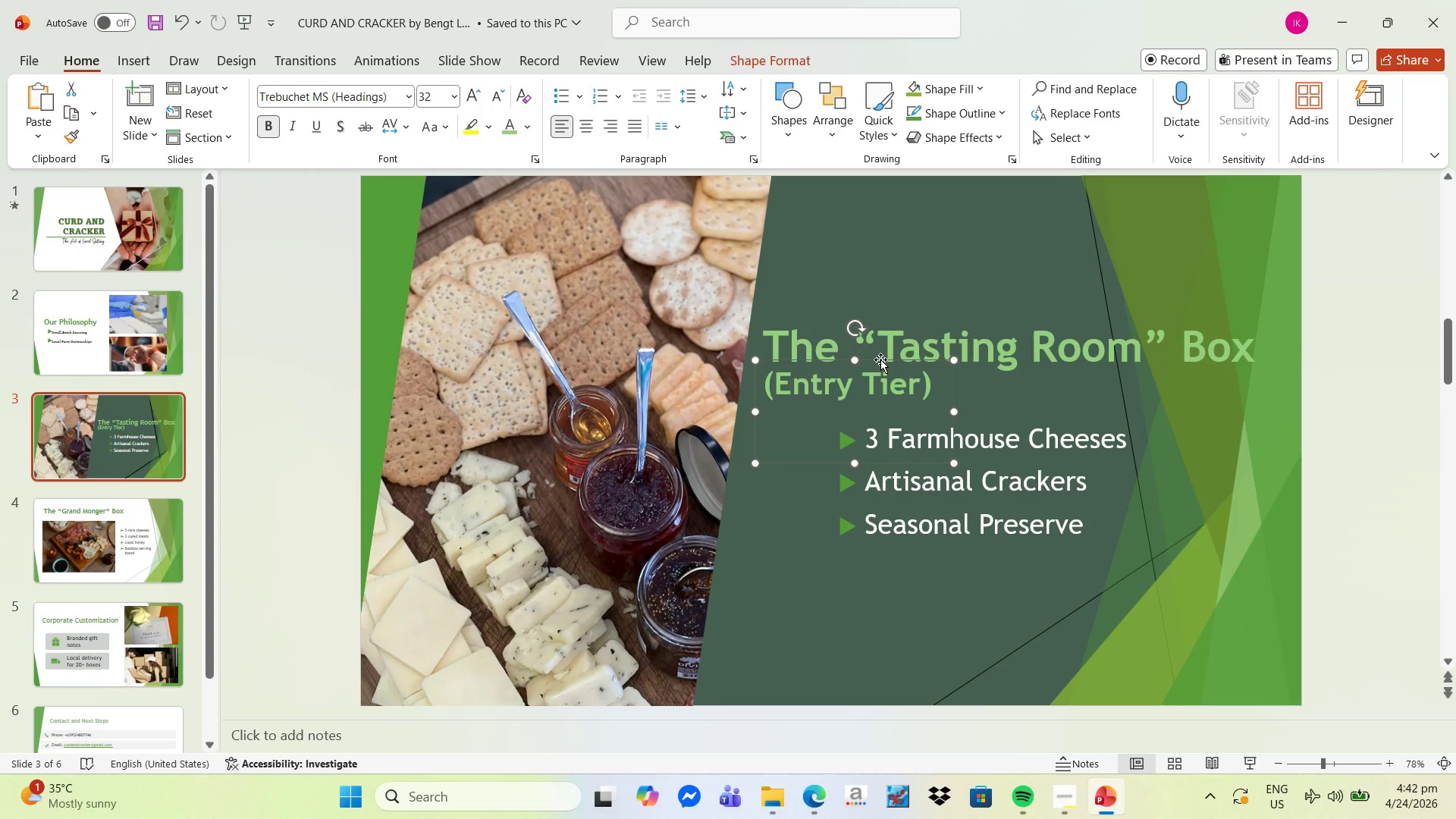 
left_click_drag(start_coordinate=[880, 359], to_coordinate=[1051, 356])
 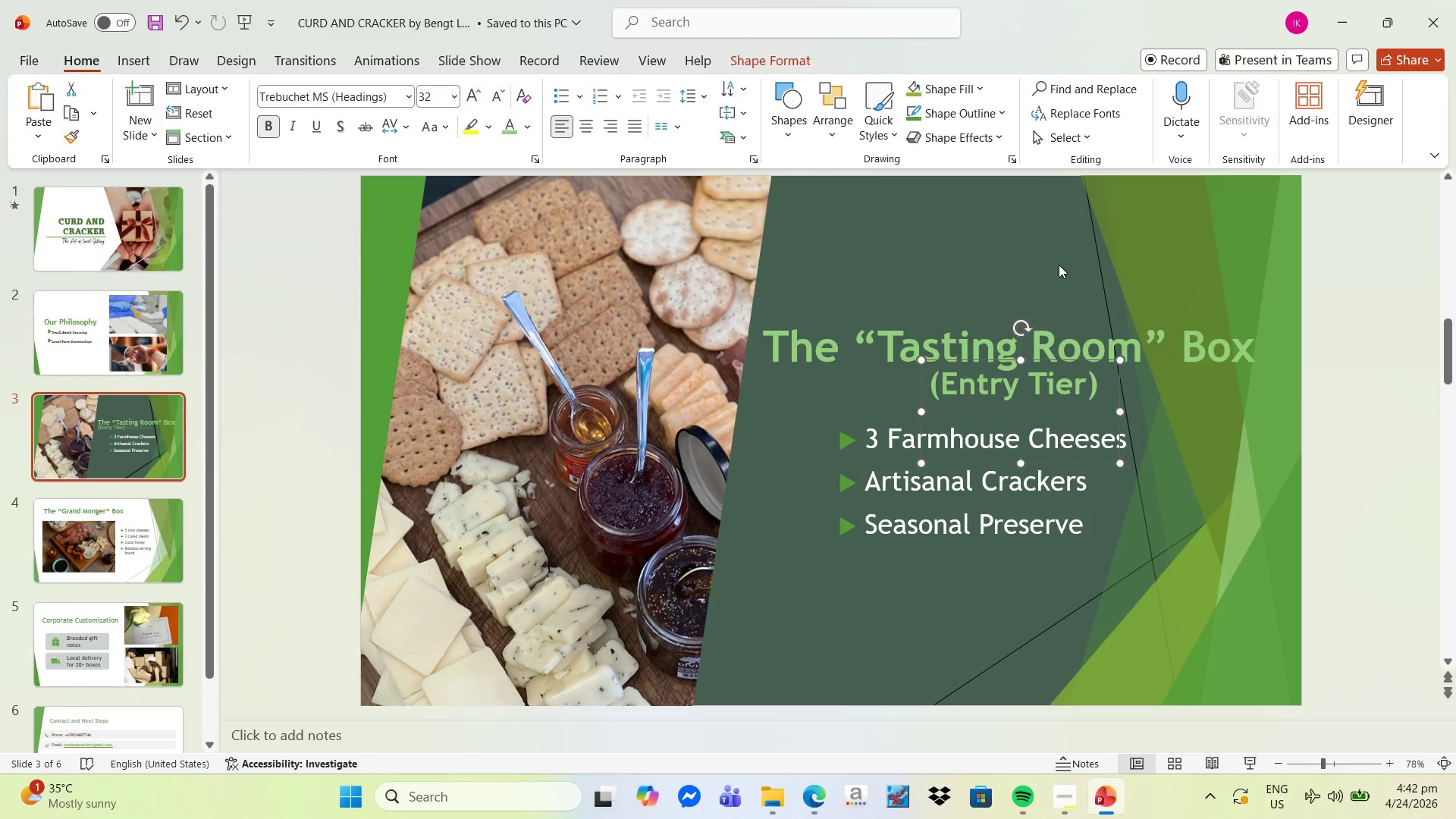 
left_click([1059, 265])
 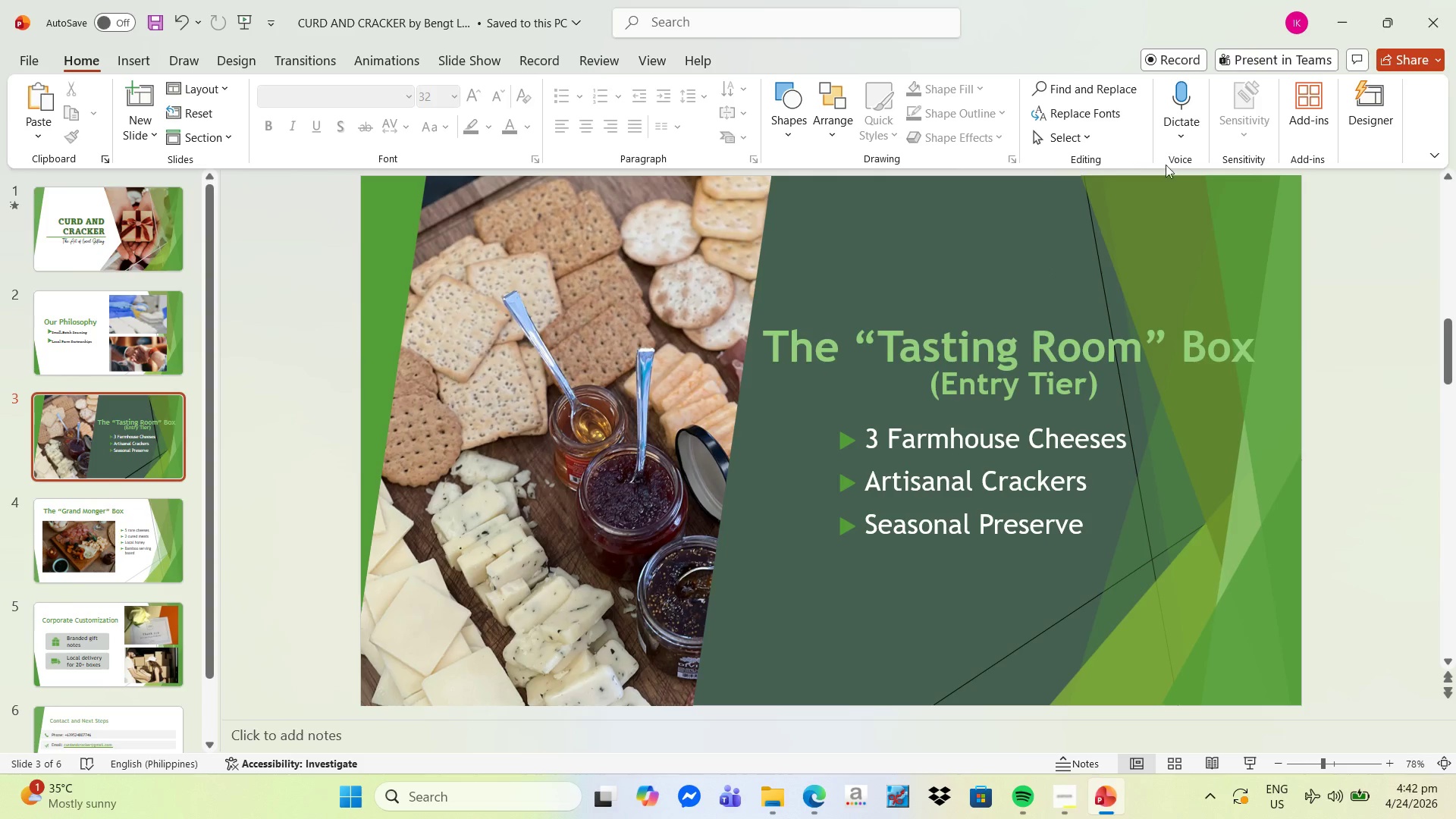 
left_click([1023, 383])
 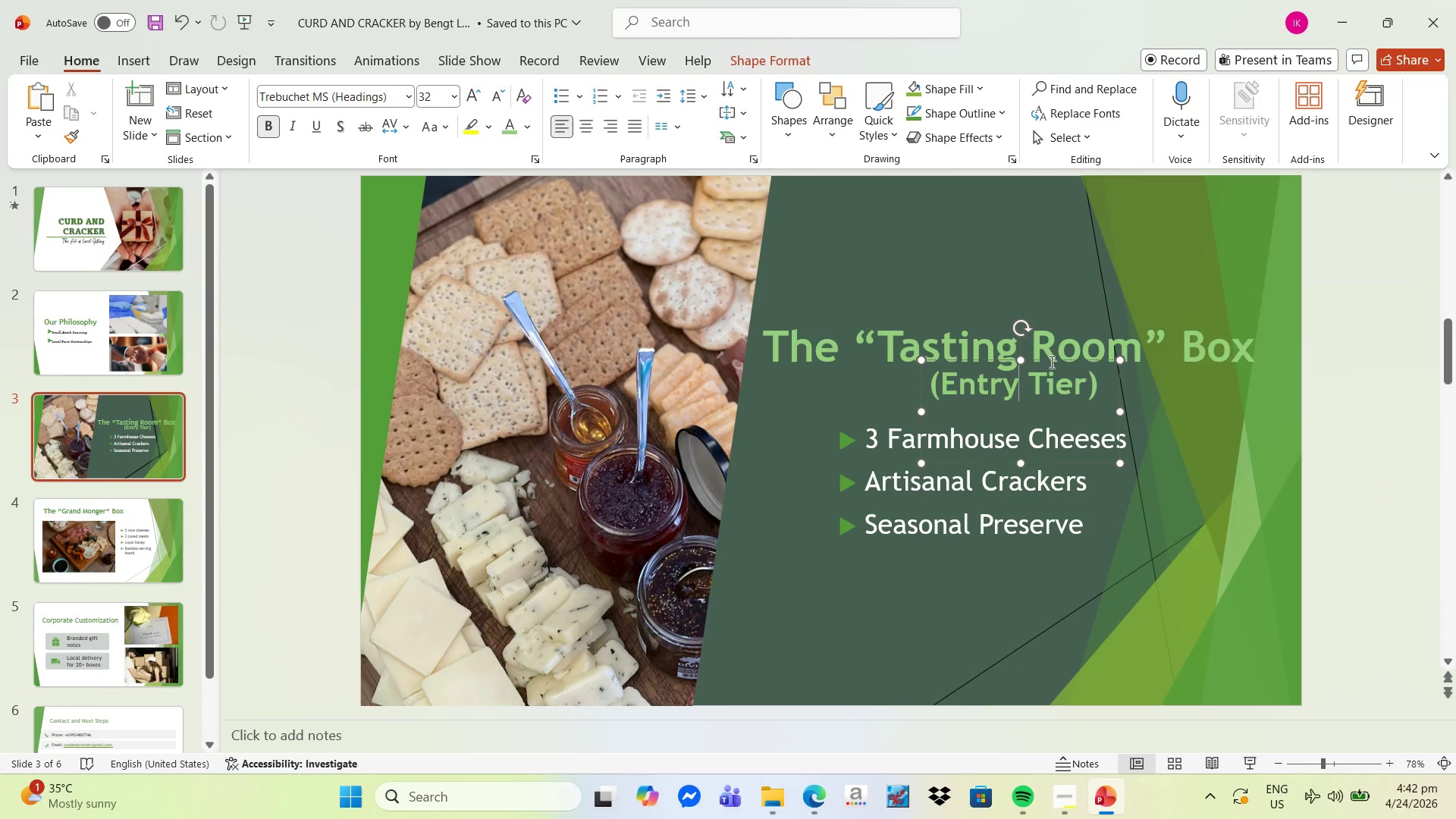 
left_click_drag(start_coordinate=[1052, 359], to_coordinate=[1051, 362])
 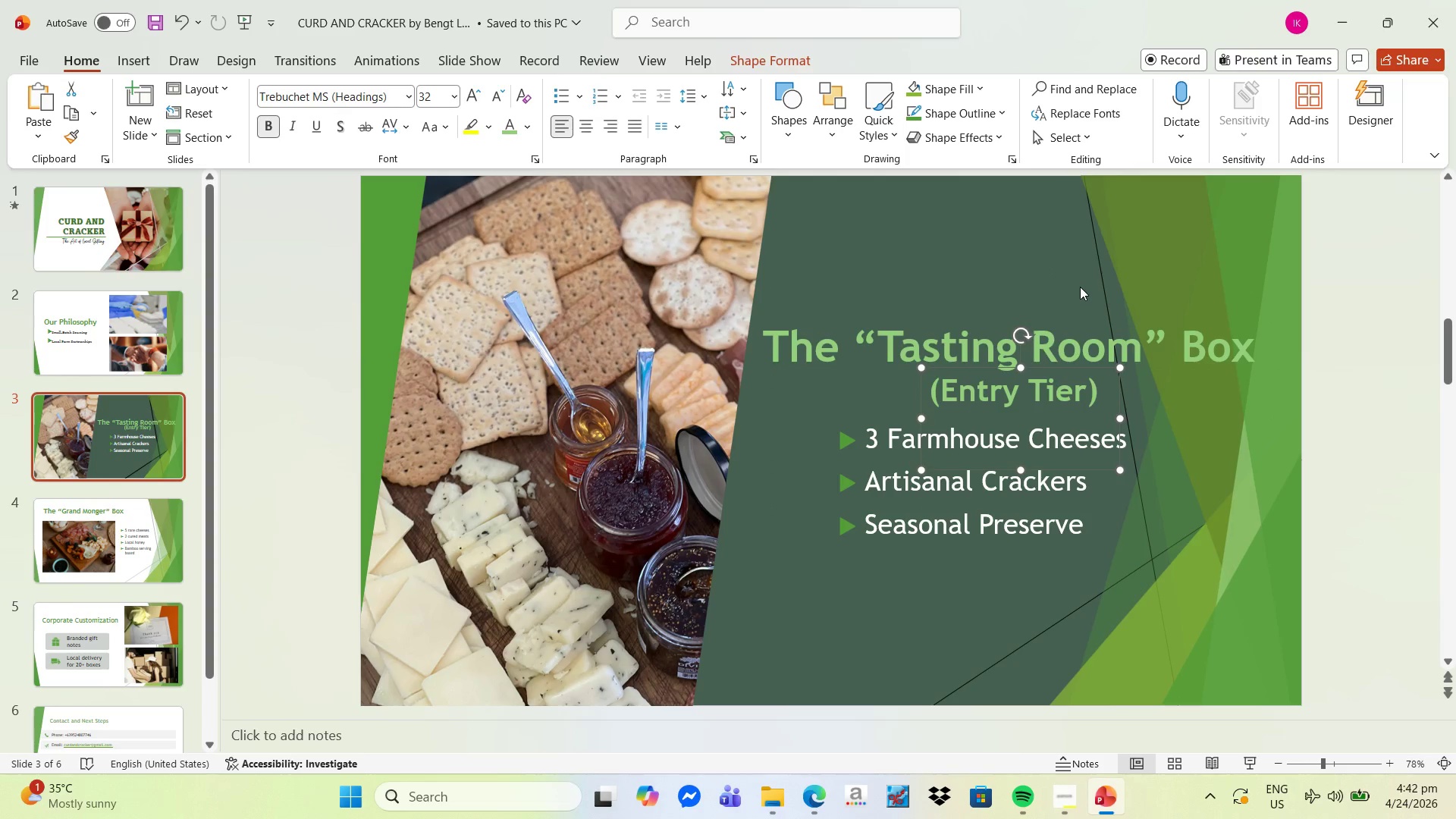 
left_click([1080, 287])
 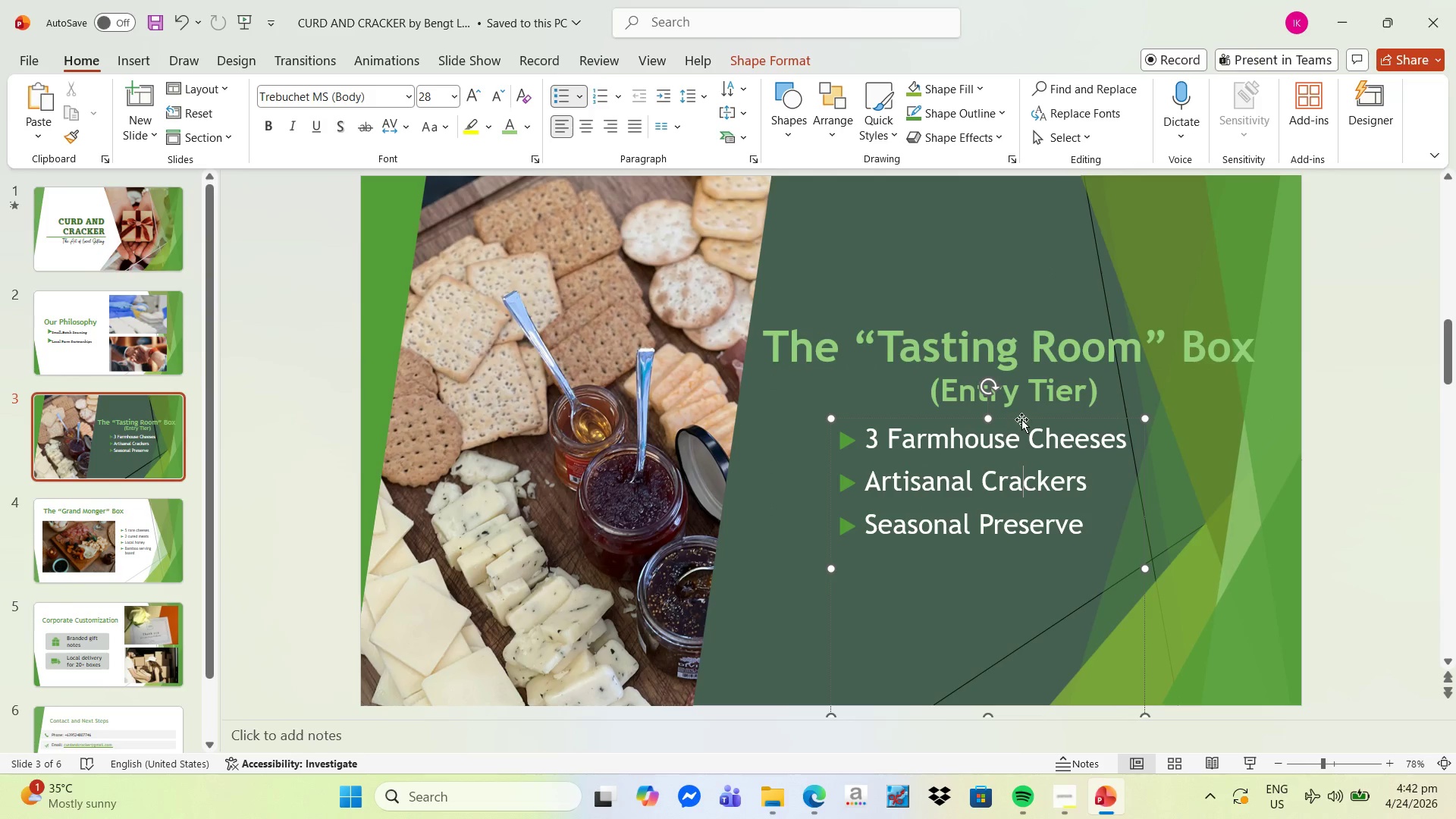 
left_click_drag(start_coordinate=[1022, 416], to_coordinate=[1020, 431])
 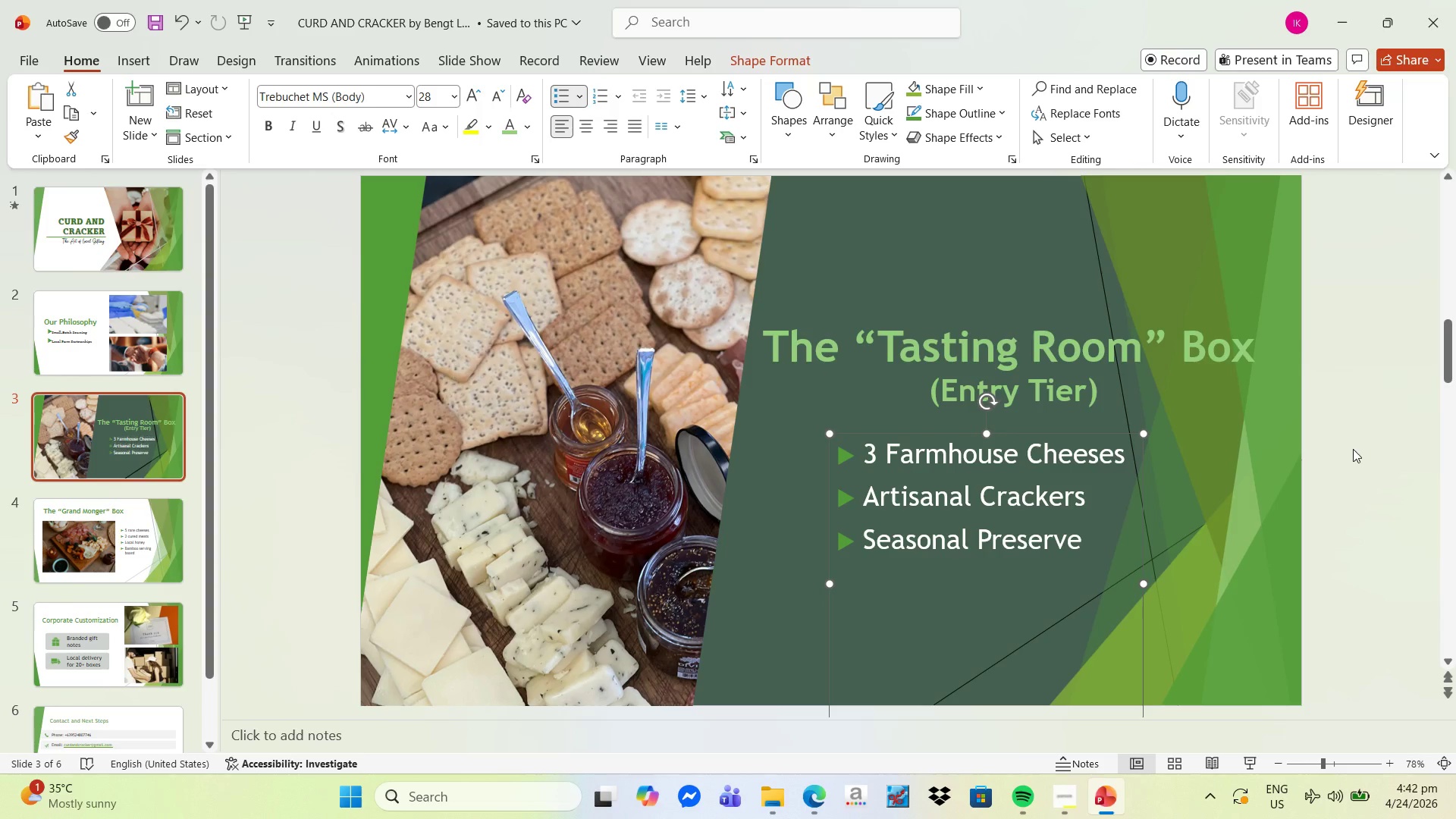 
left_click([1357, 450])
 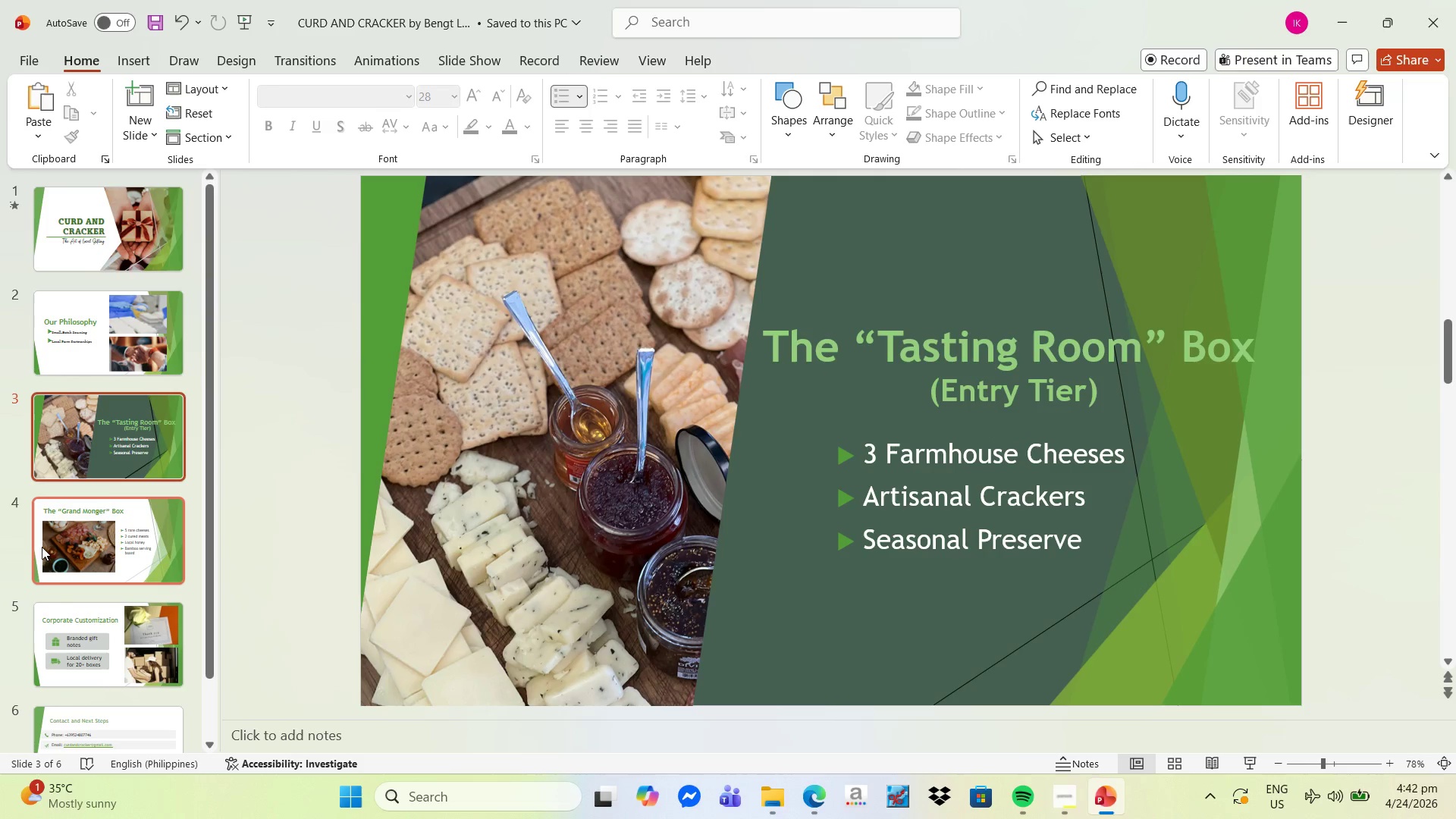 
left_click([64, 541])
 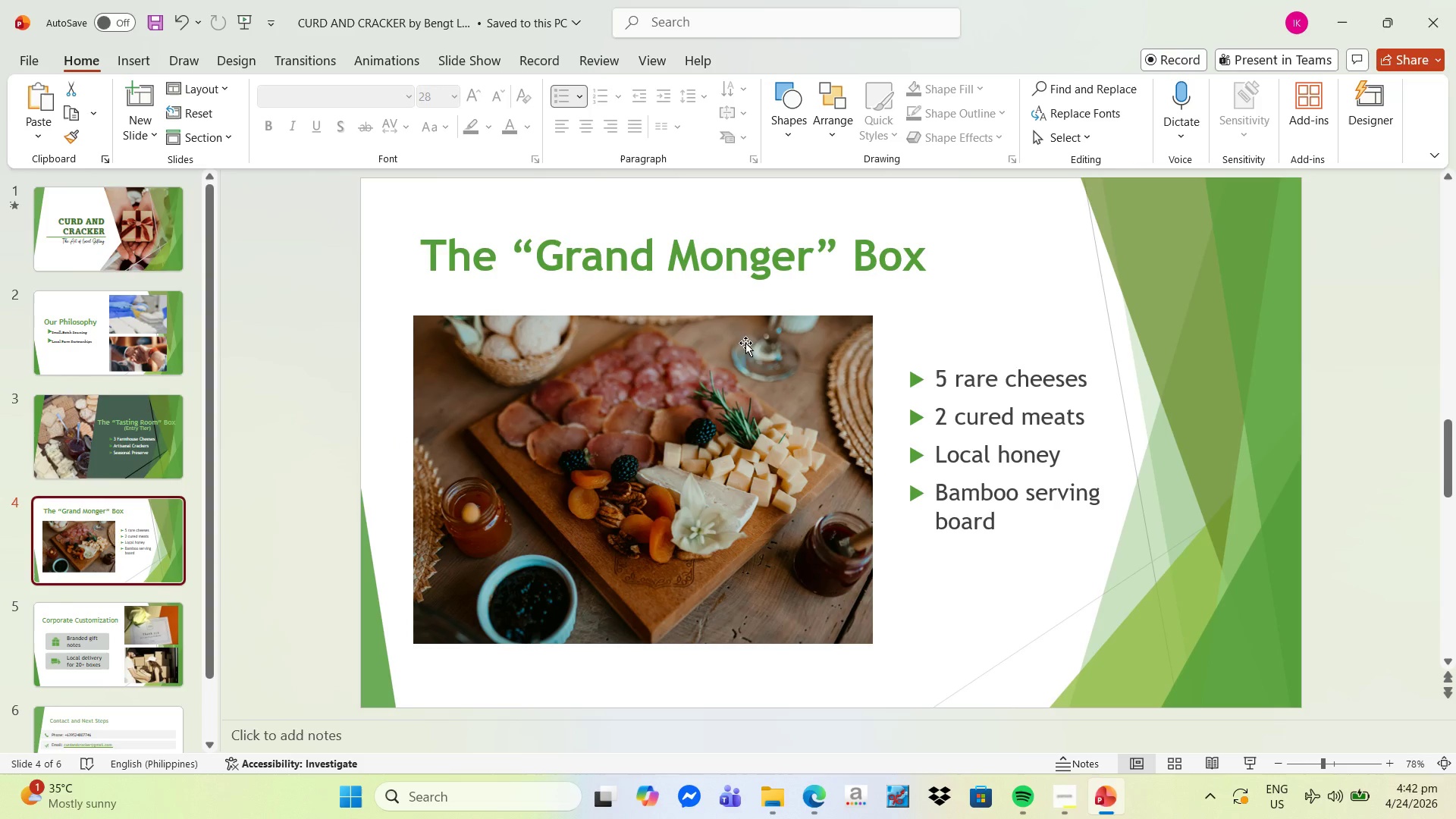 
left_click([902, 253])
 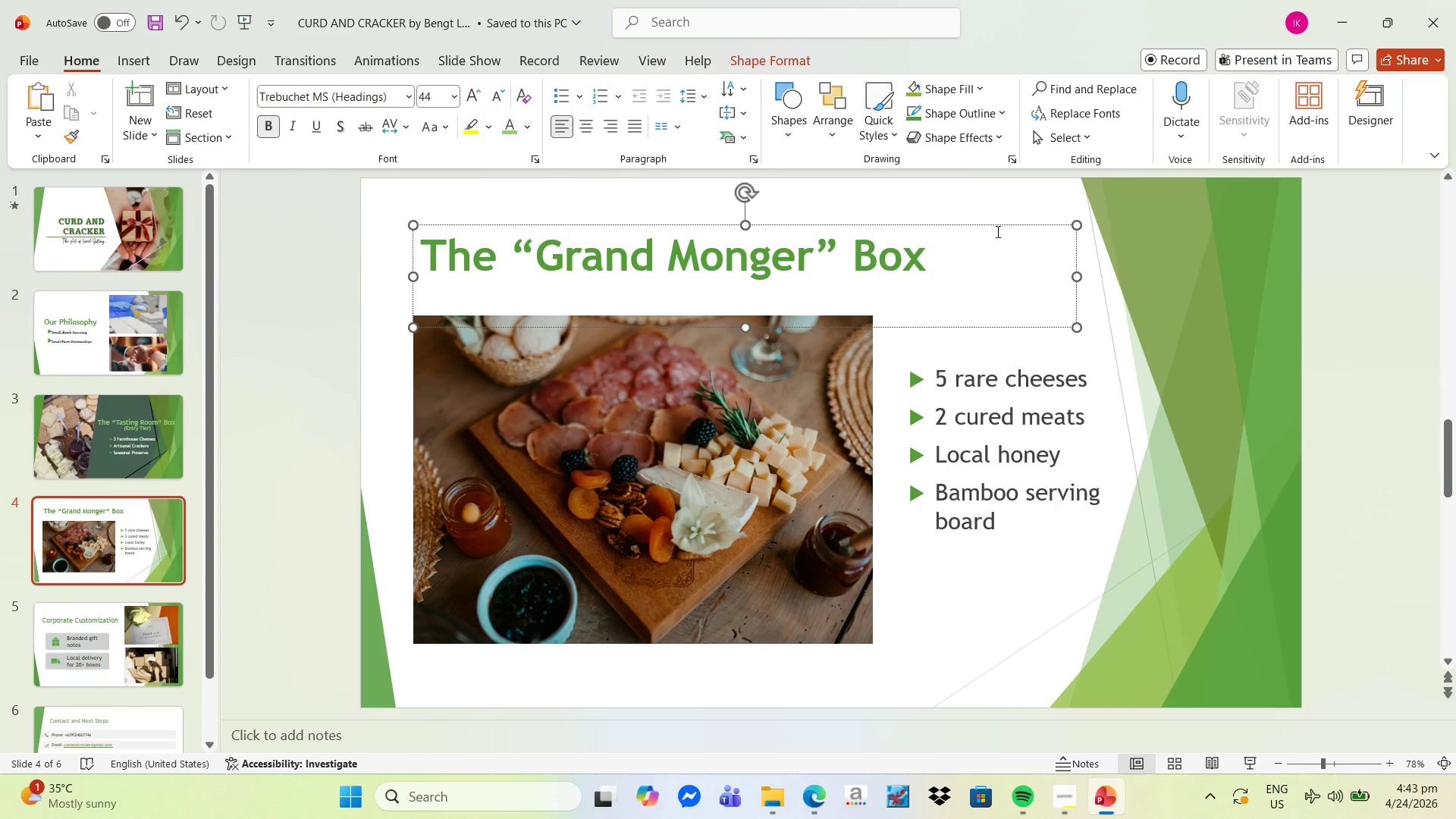 
right_click([1003, 224])
 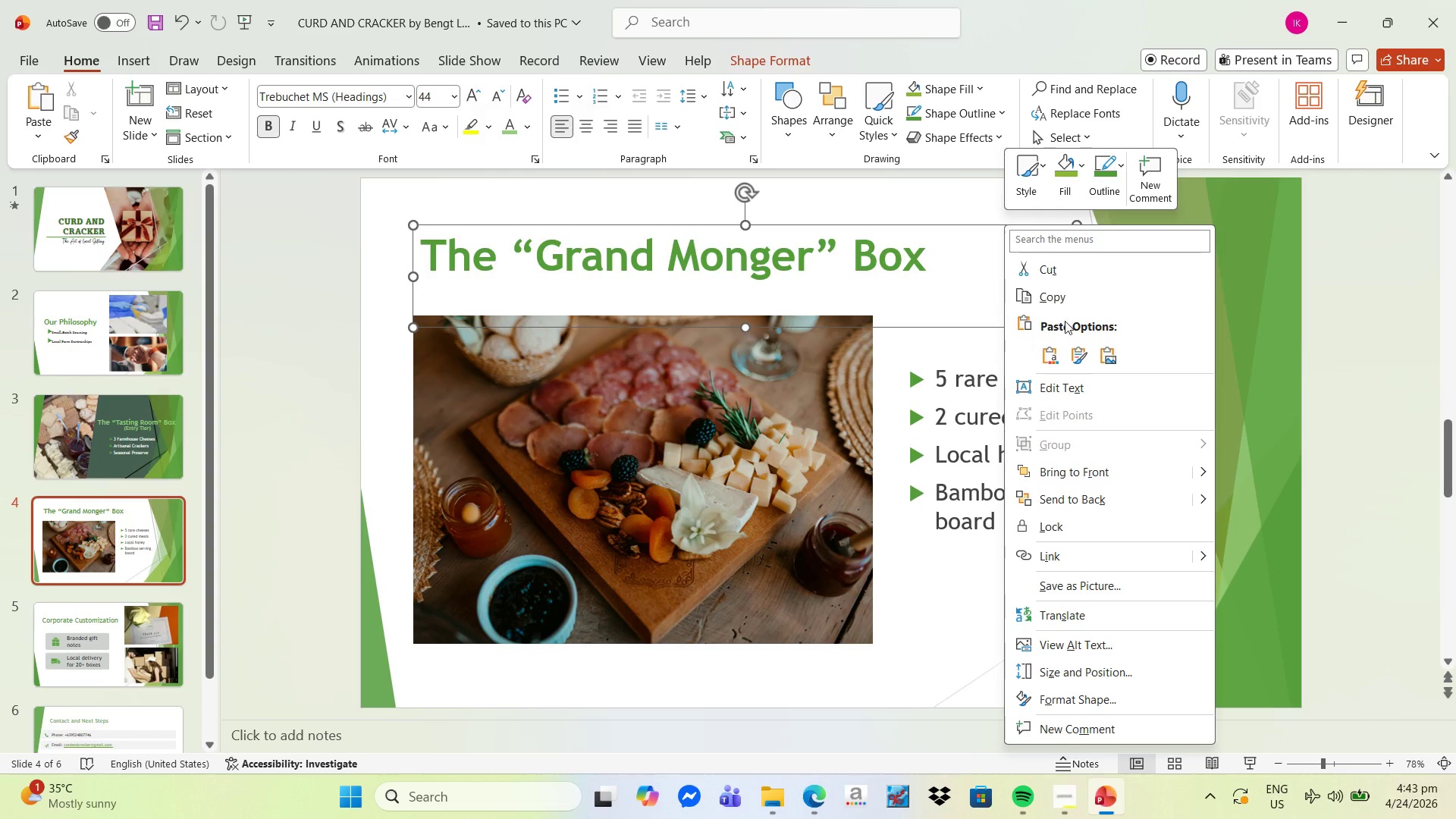 
left_click([1072, 301])
 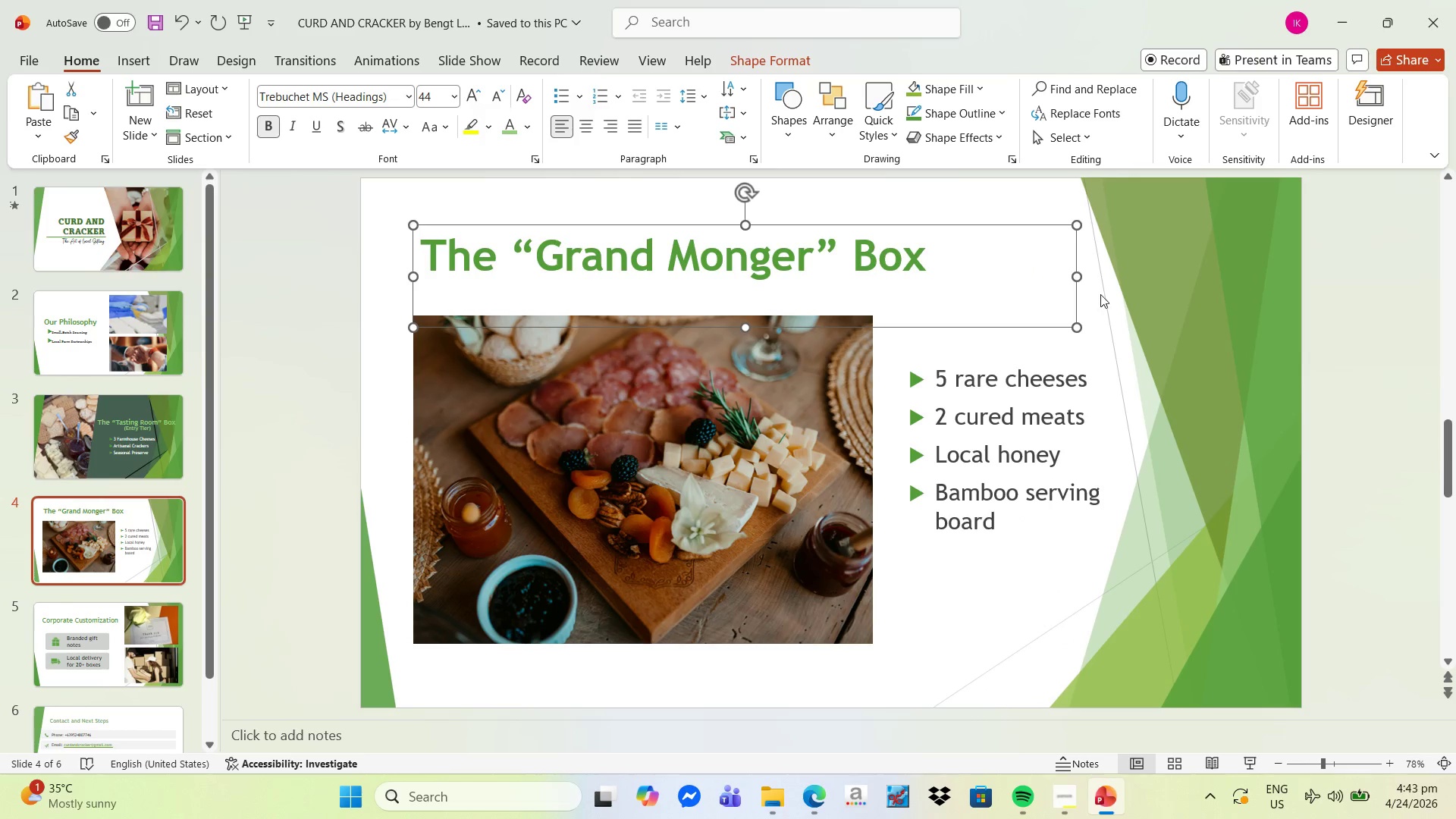 
right_click([1108, 290])
 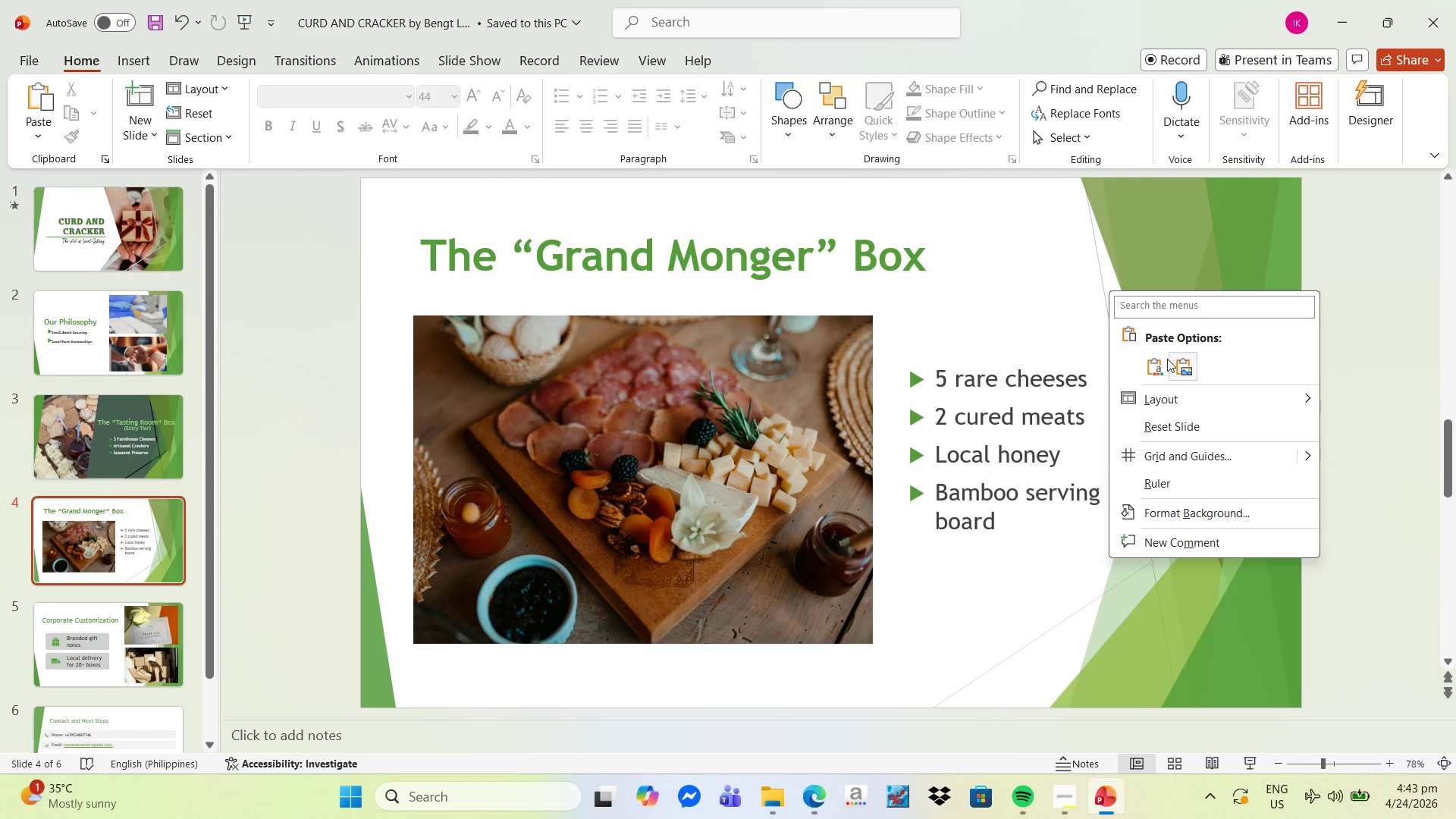 
left_click([1159, 363])
 